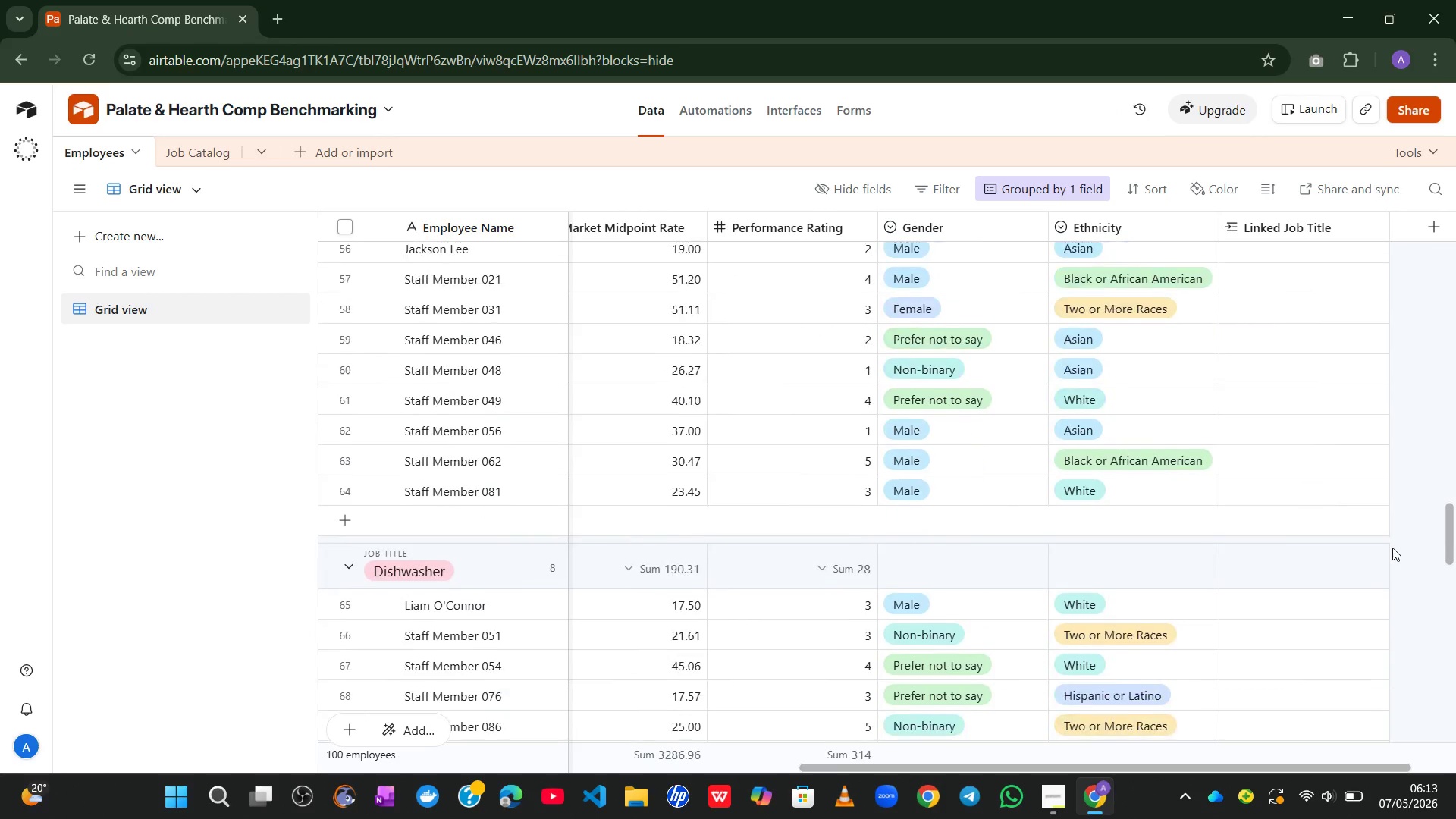 
double_click([1238, 321])
 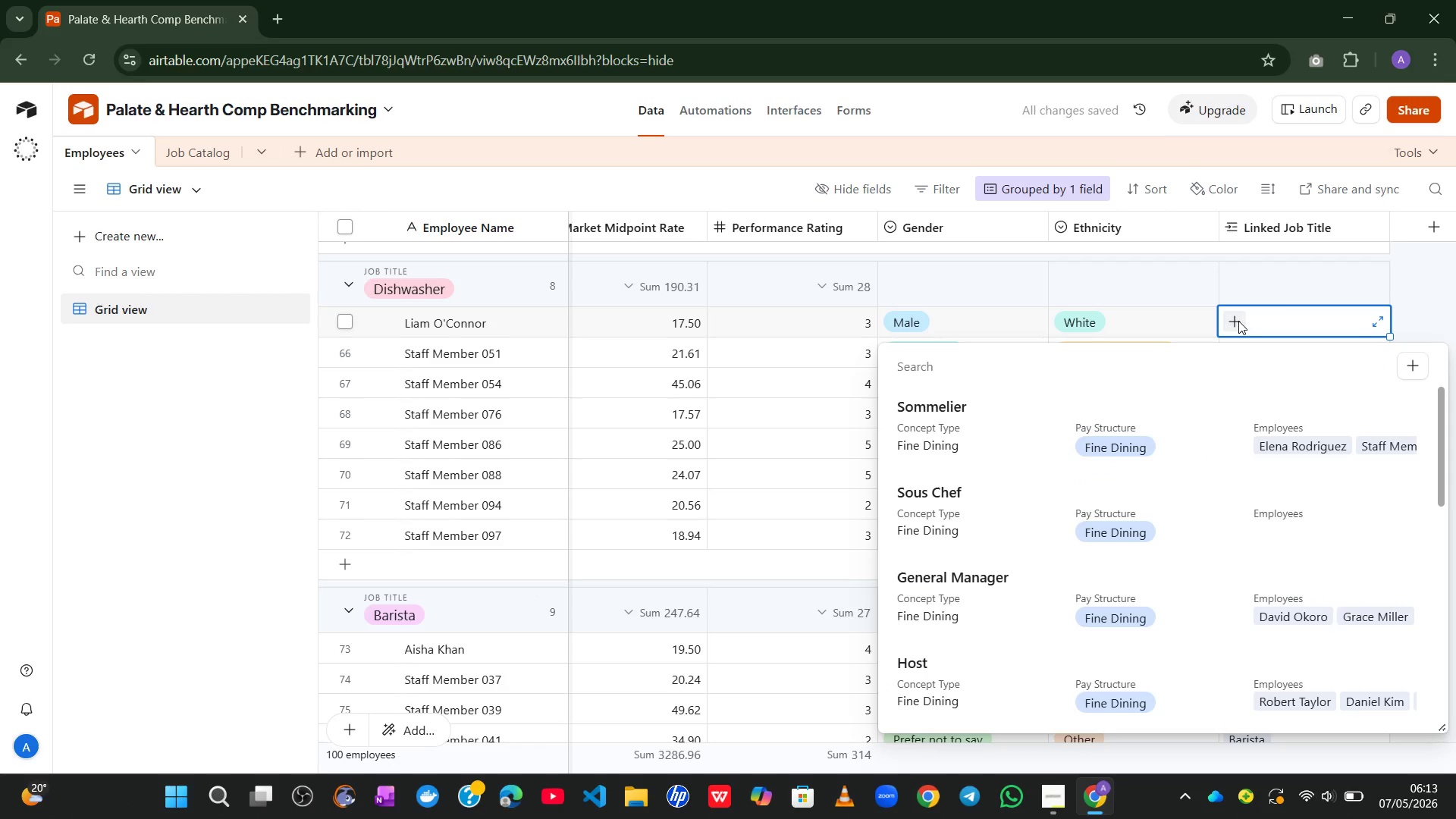 
type(di)
 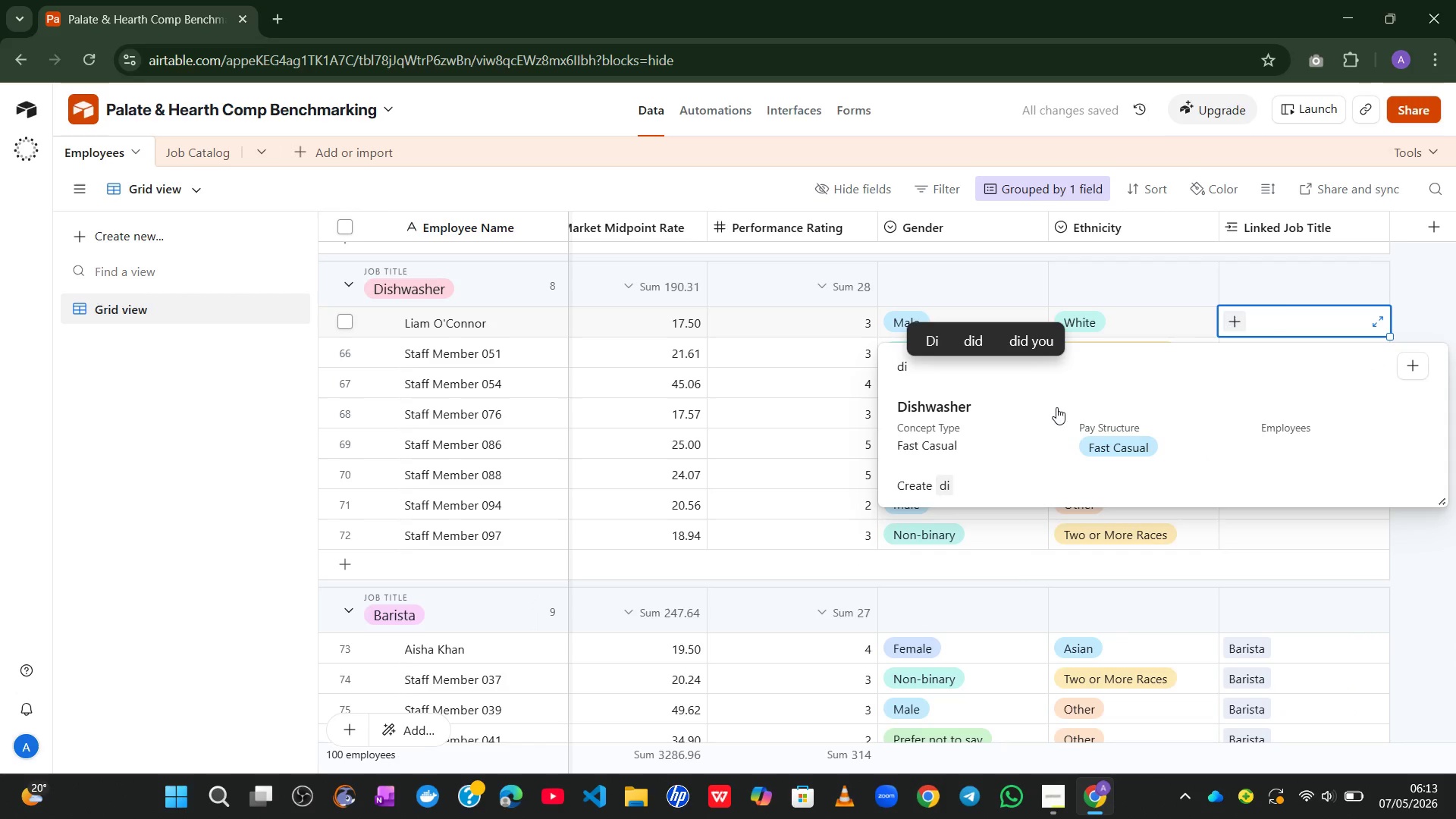 
left_click([1056, 406])
 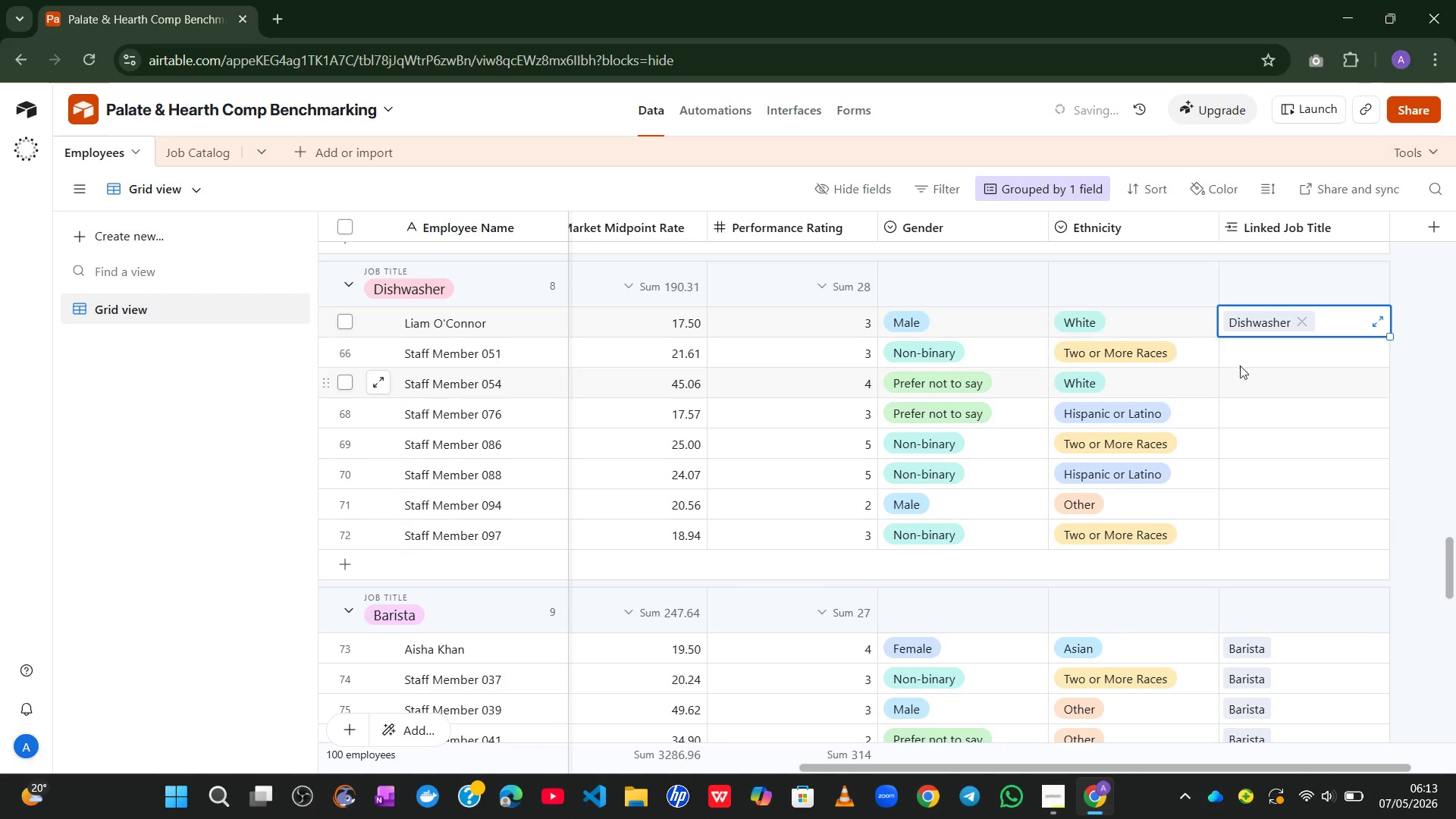 
left_click_drag(start_coordinate=[1247, 359], to_coordinate=[1240, 359])
 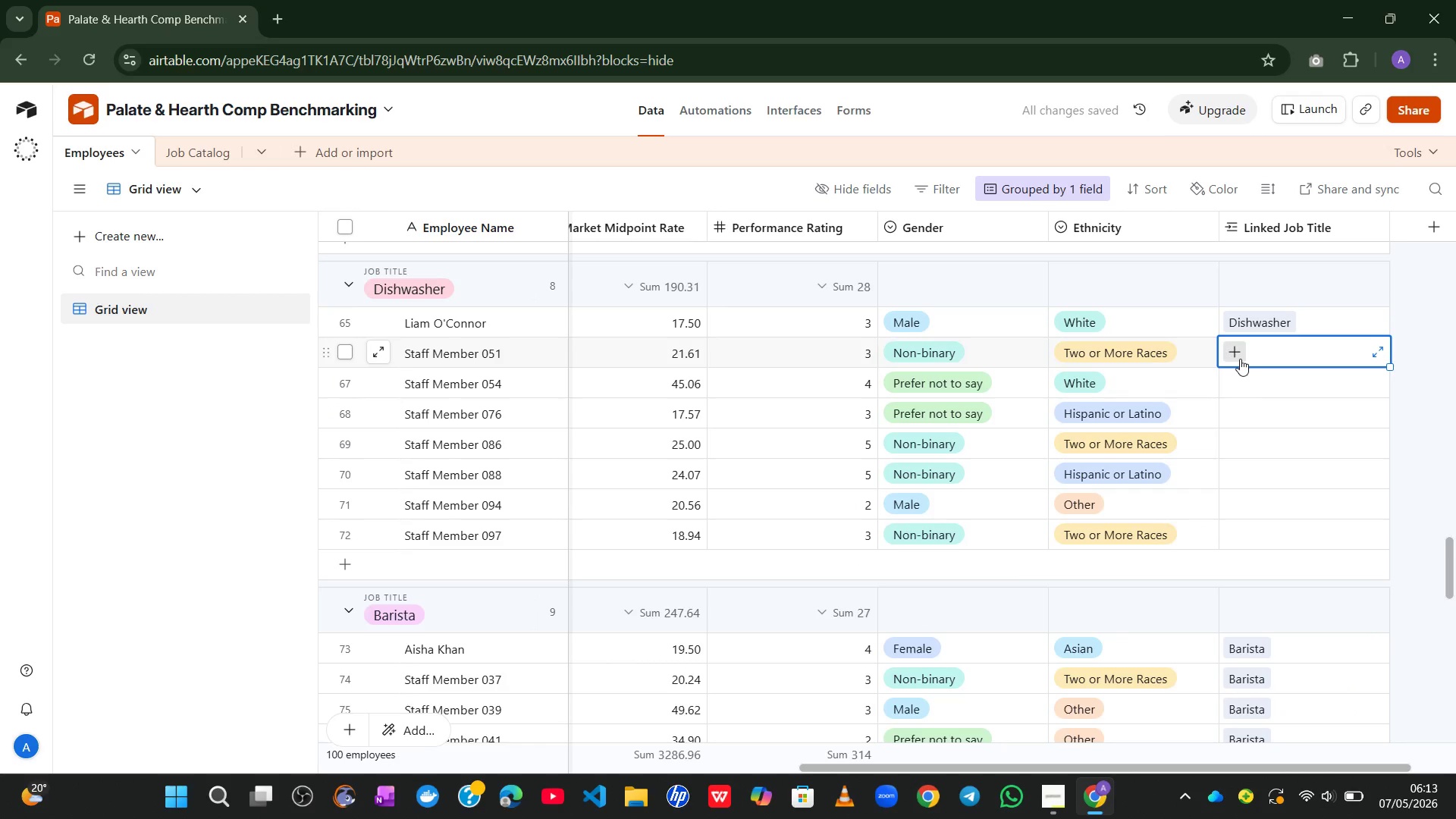 
left_click([1240, 359])
 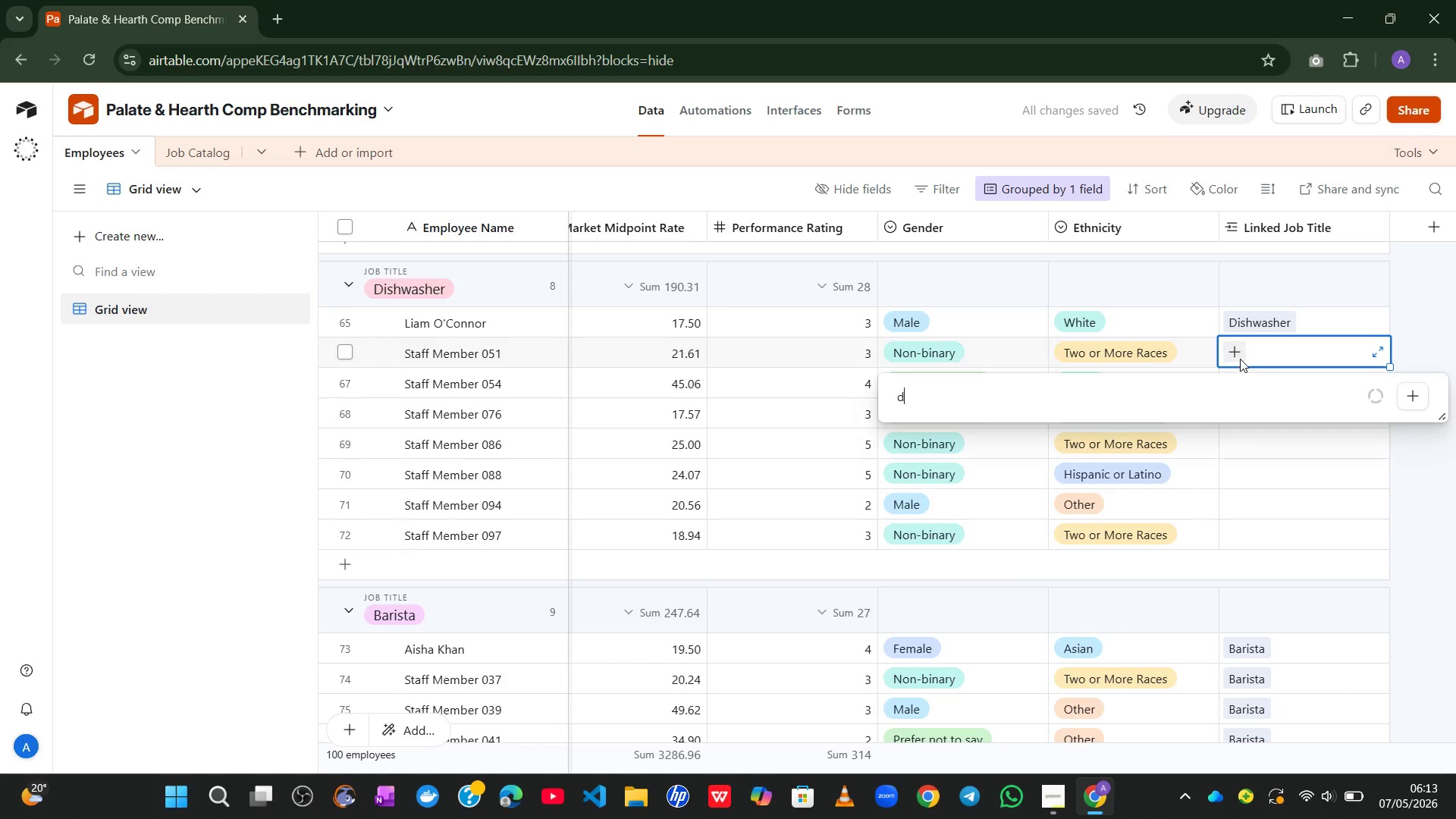 
type(di)
 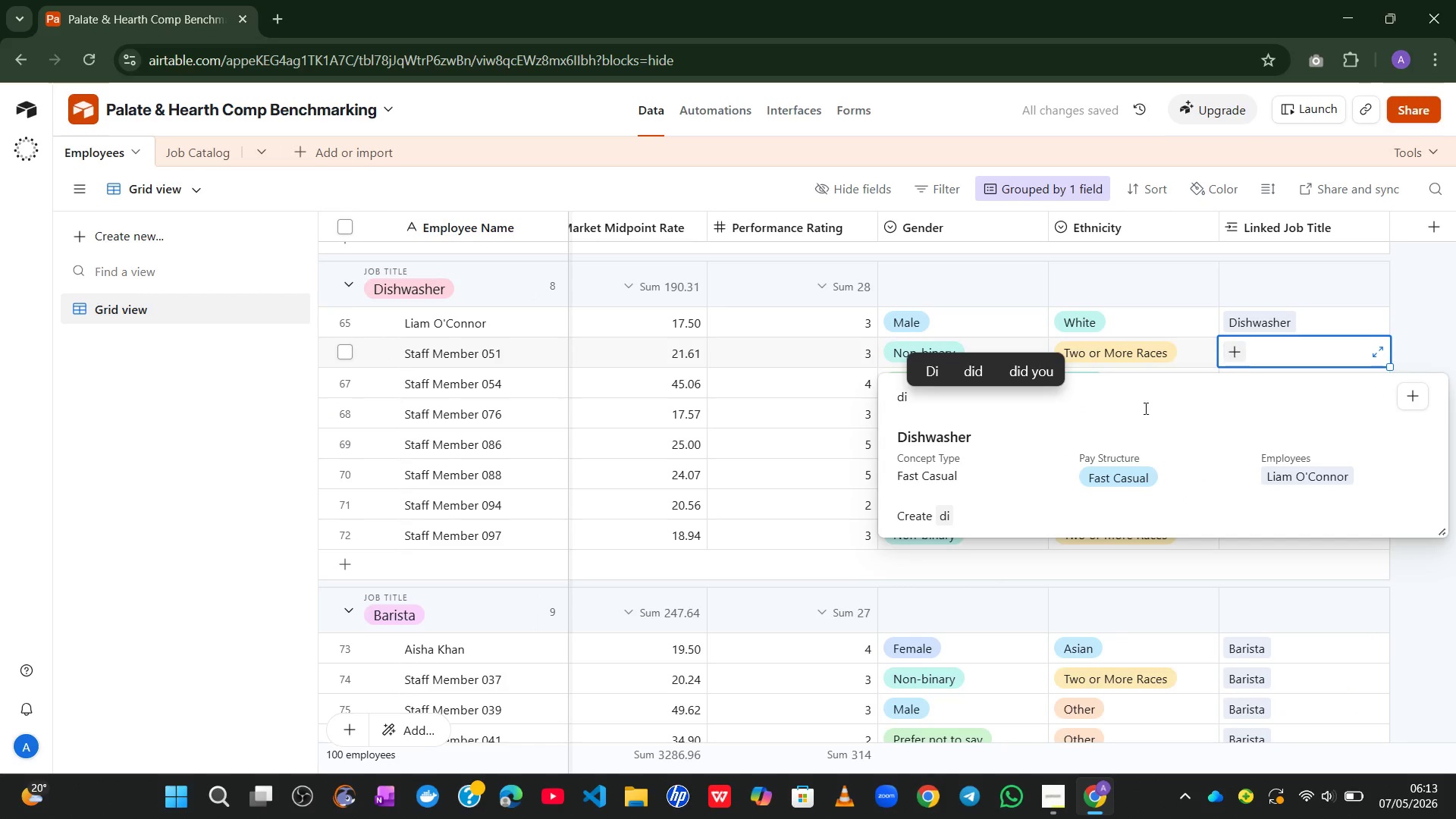 
left_click([1112, 440])
 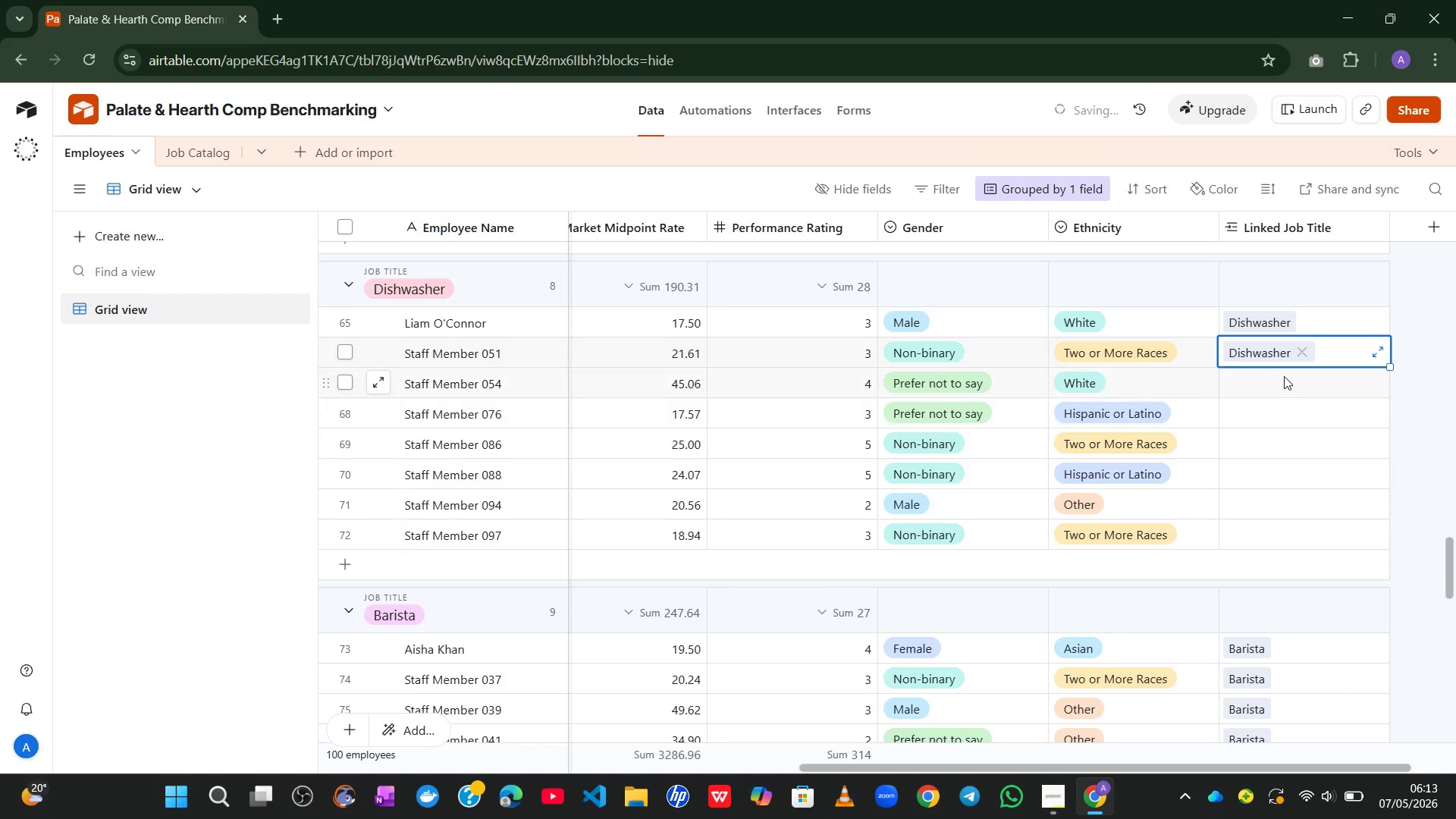 
left_click([1285, 375])
 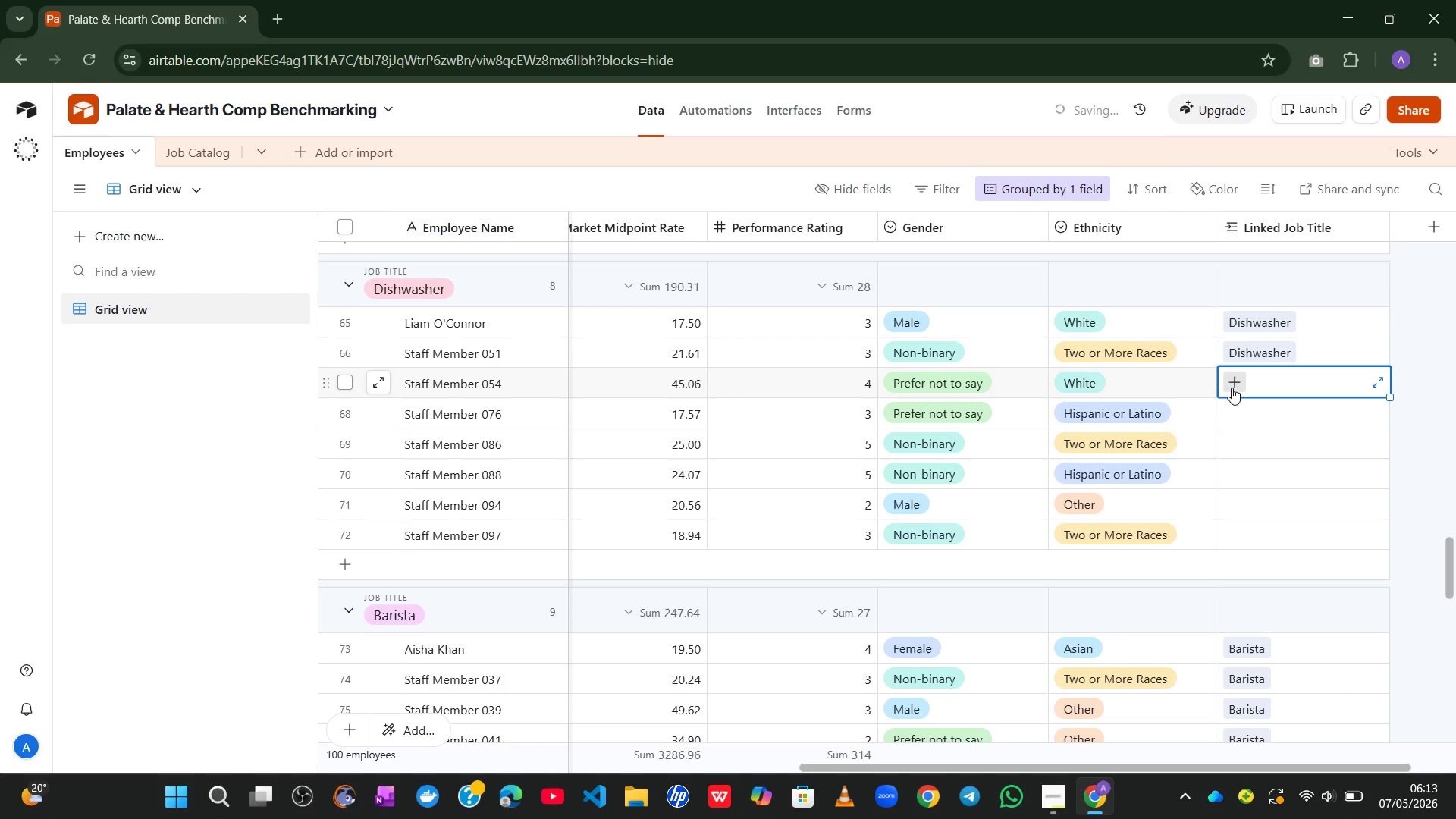 
left_click([1229, 387])
 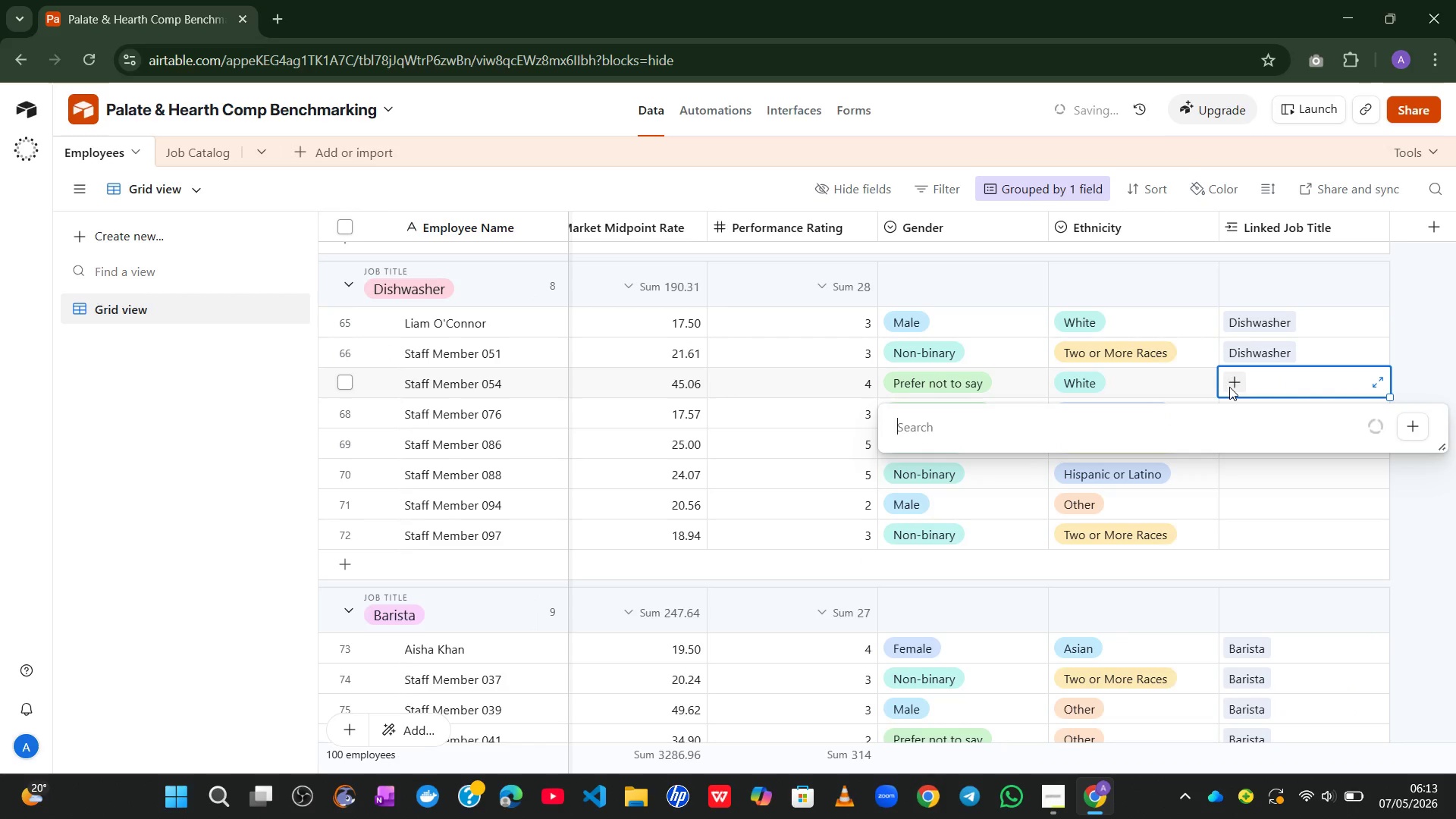 
type(di)
 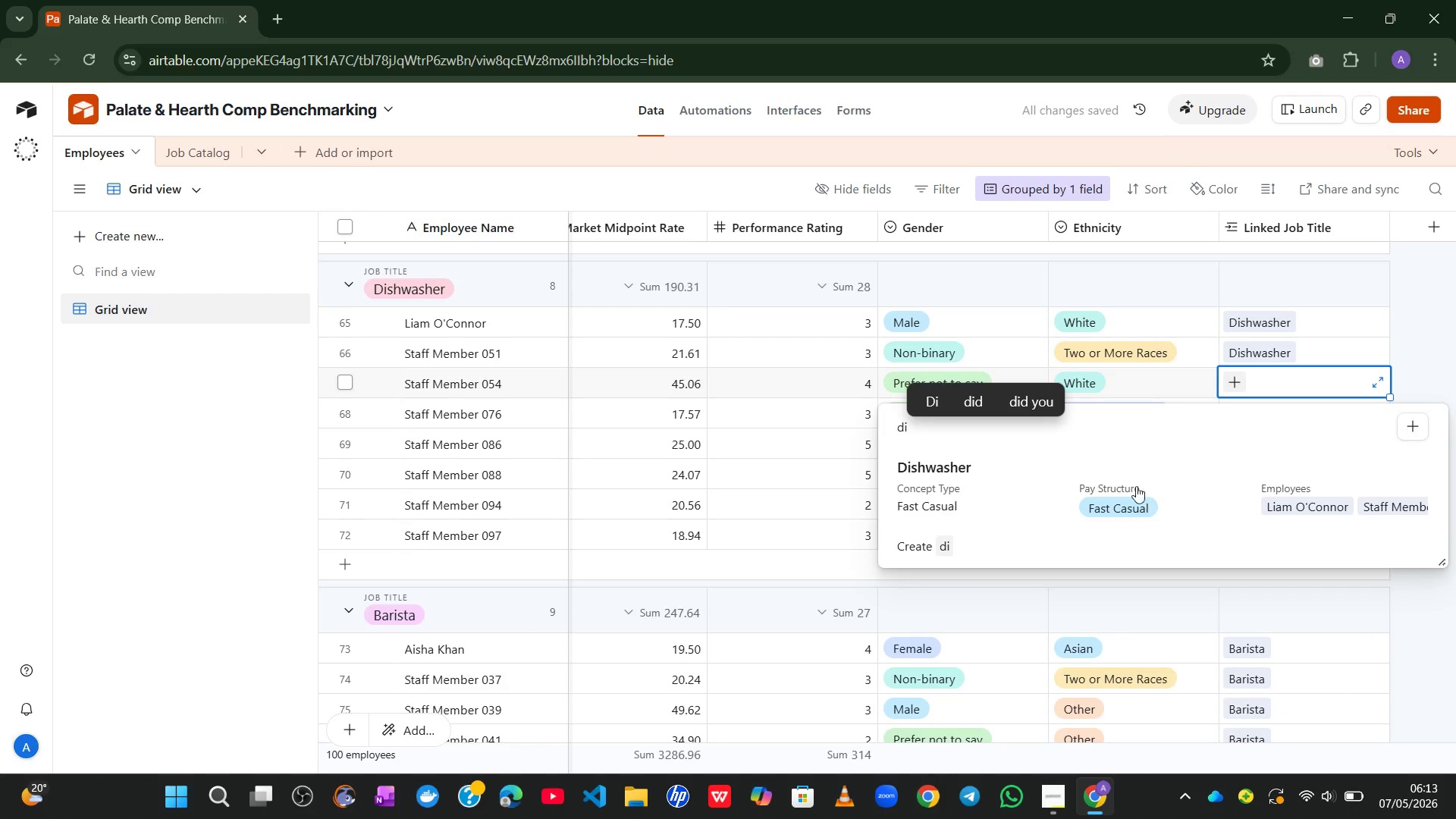 
left_click([1125, 511])
 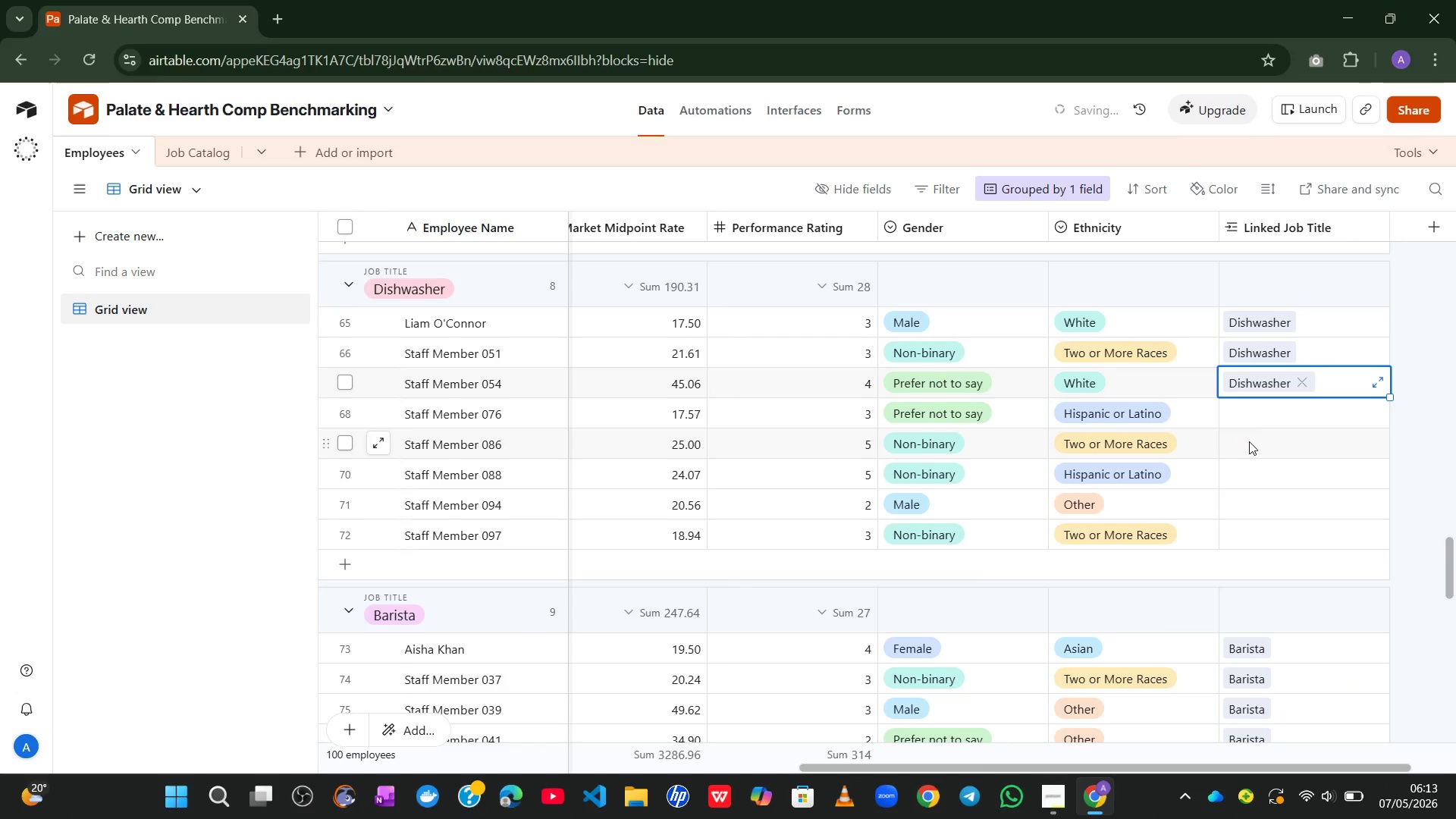 
left_click([1257, 426])
 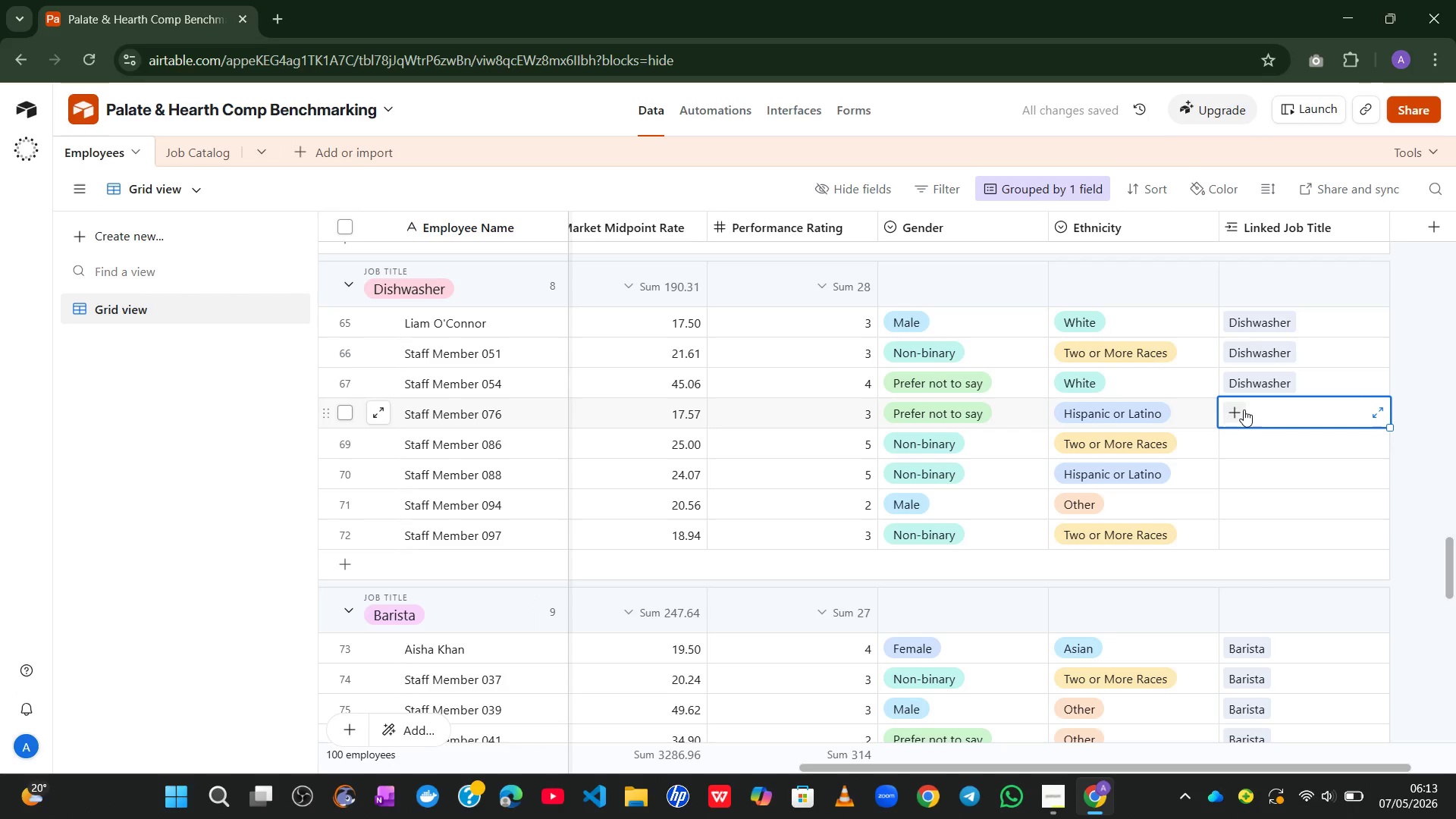 
left_click([1242, 407])
 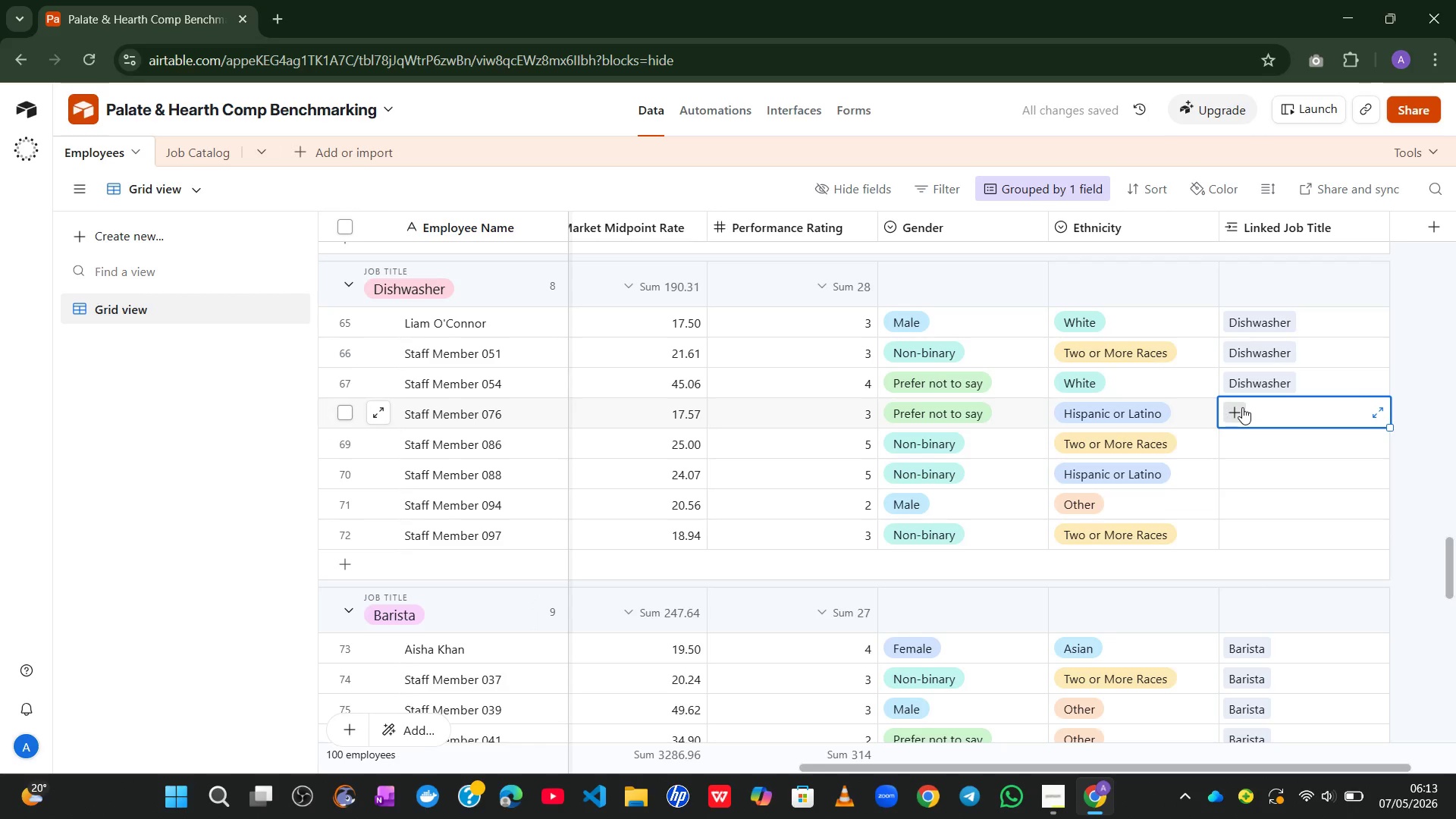 
key(D)
 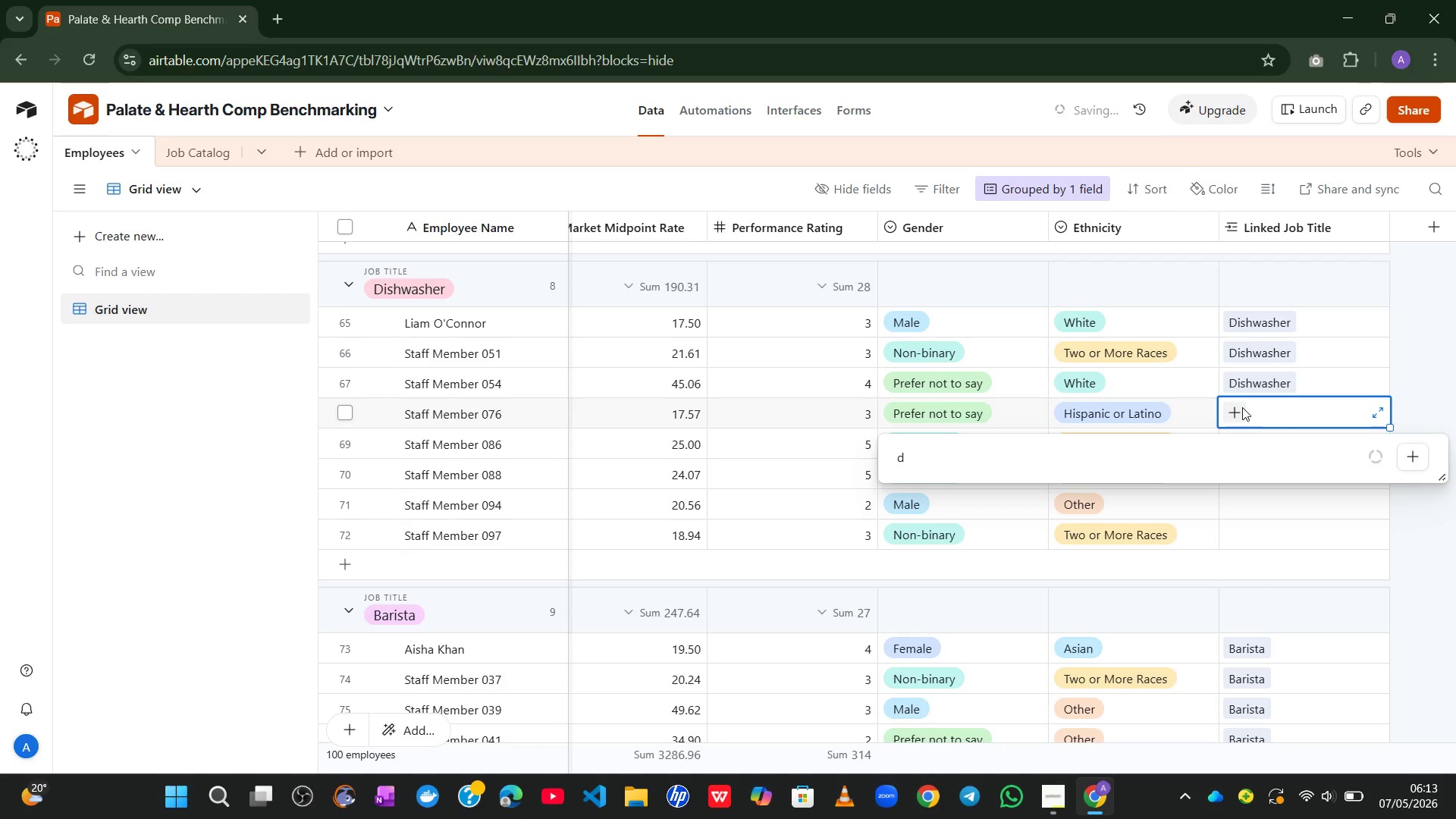 
key(I)
 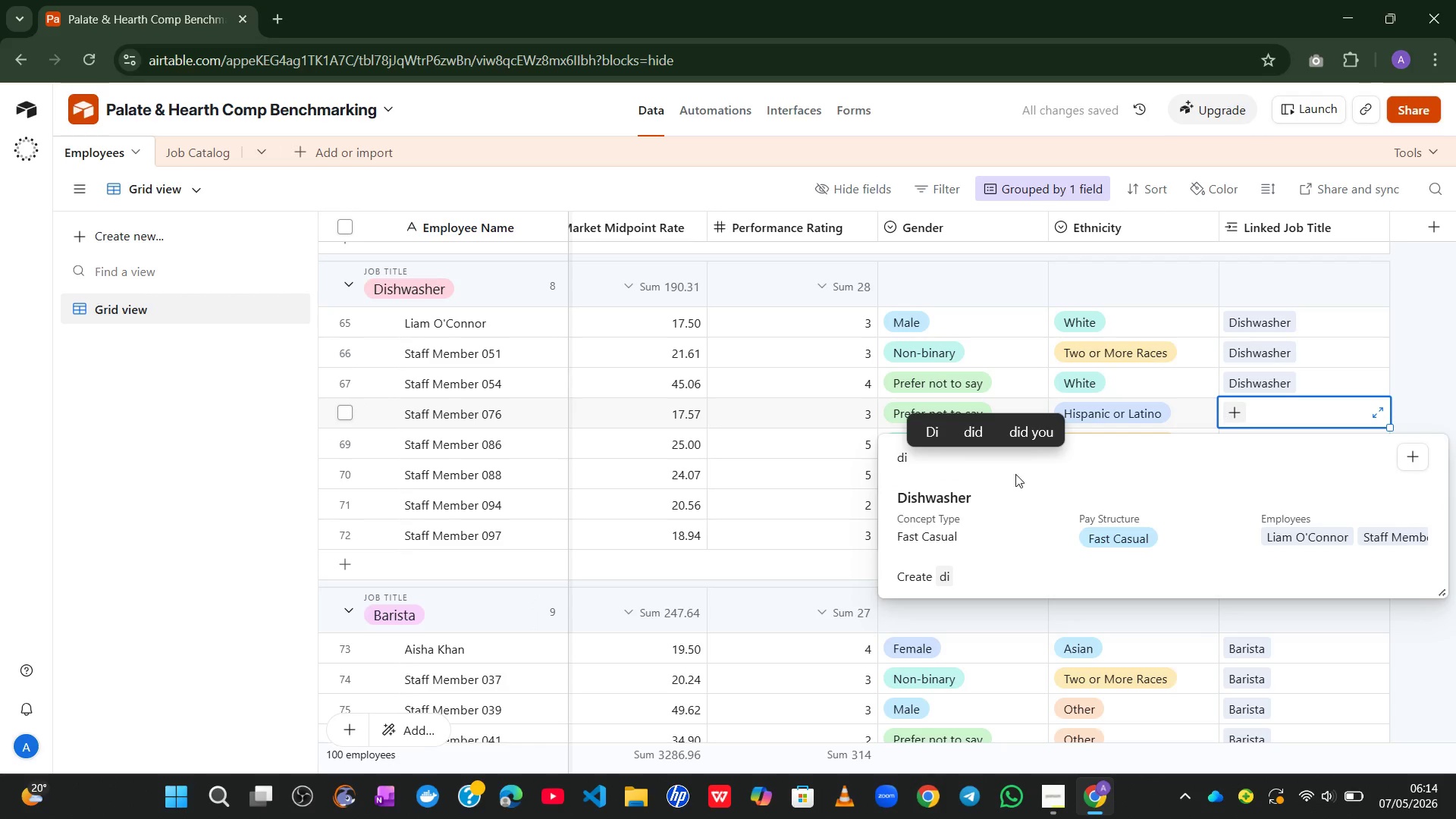 
left_click([973, 517])
 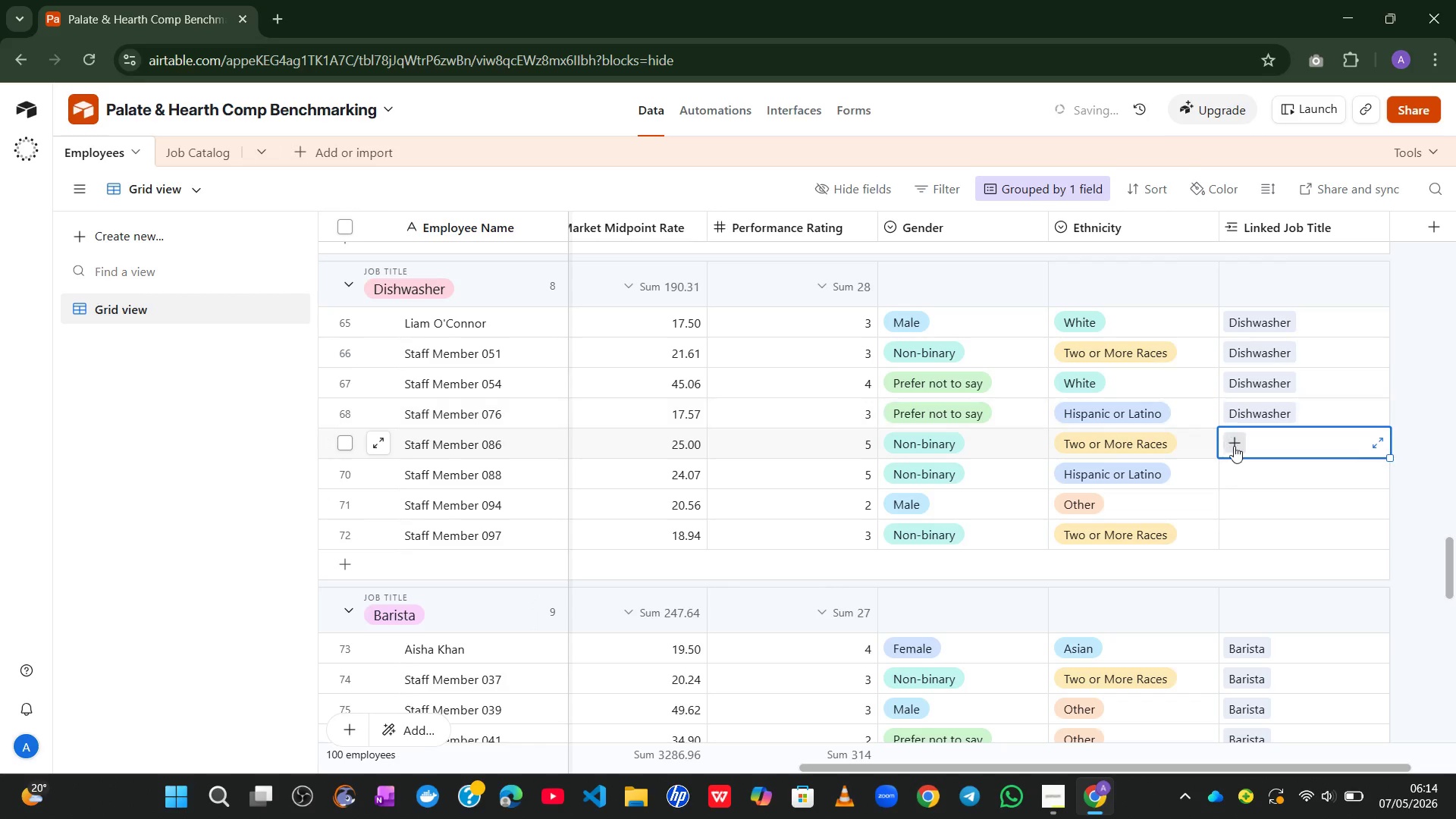 
double_click([1234, 446])
 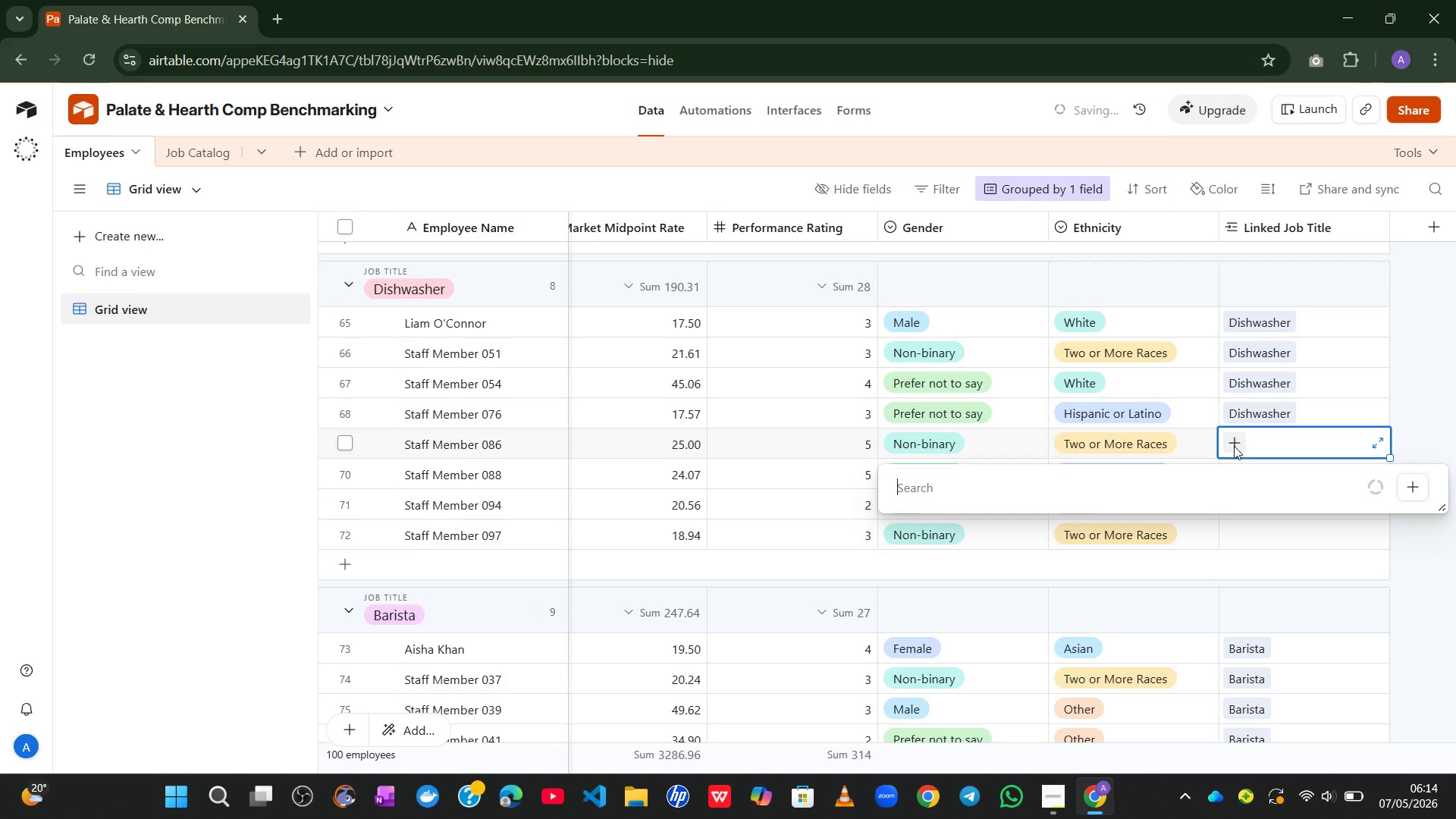 
type(di)
 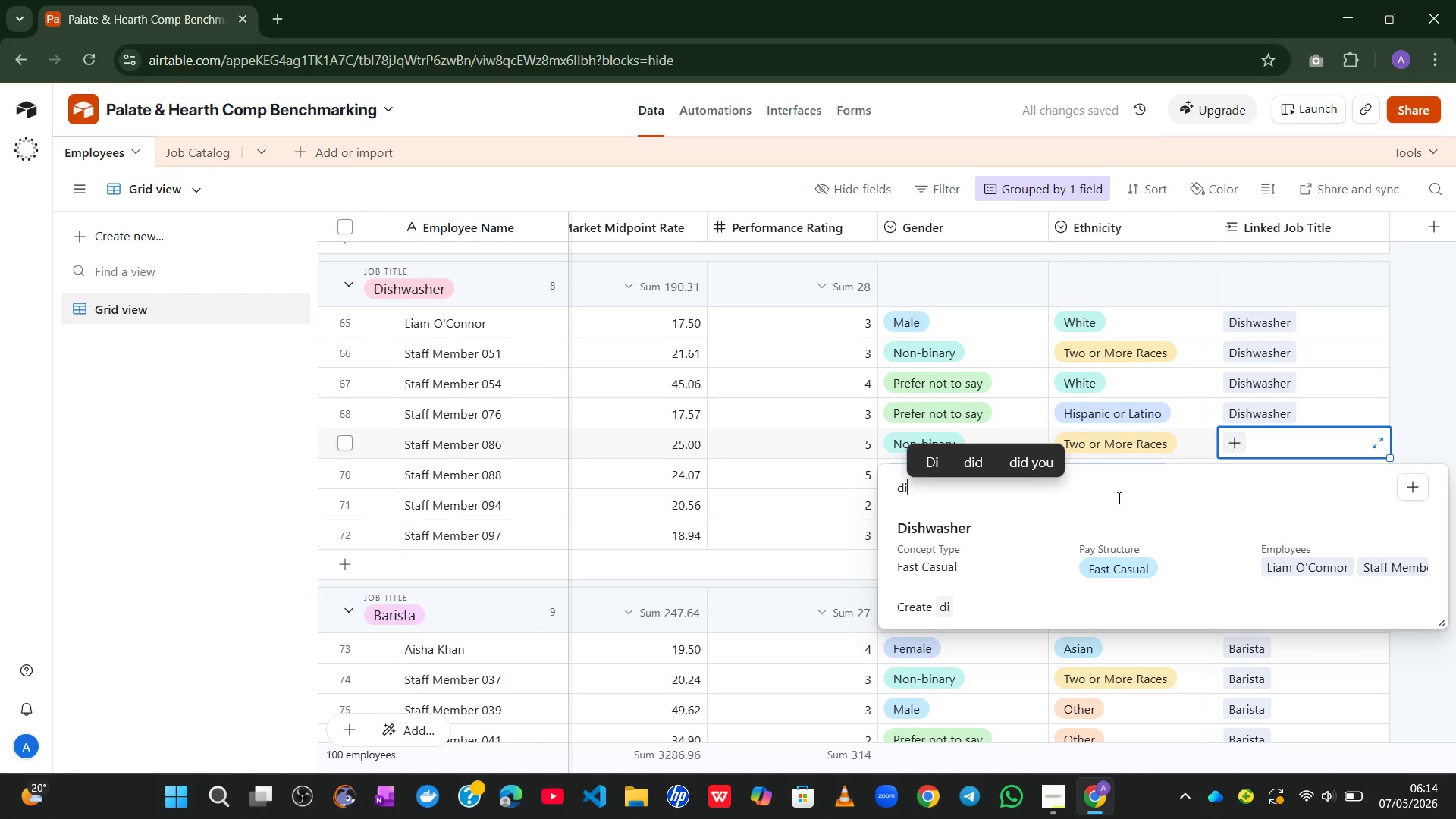 
left_click([1106, 504])
 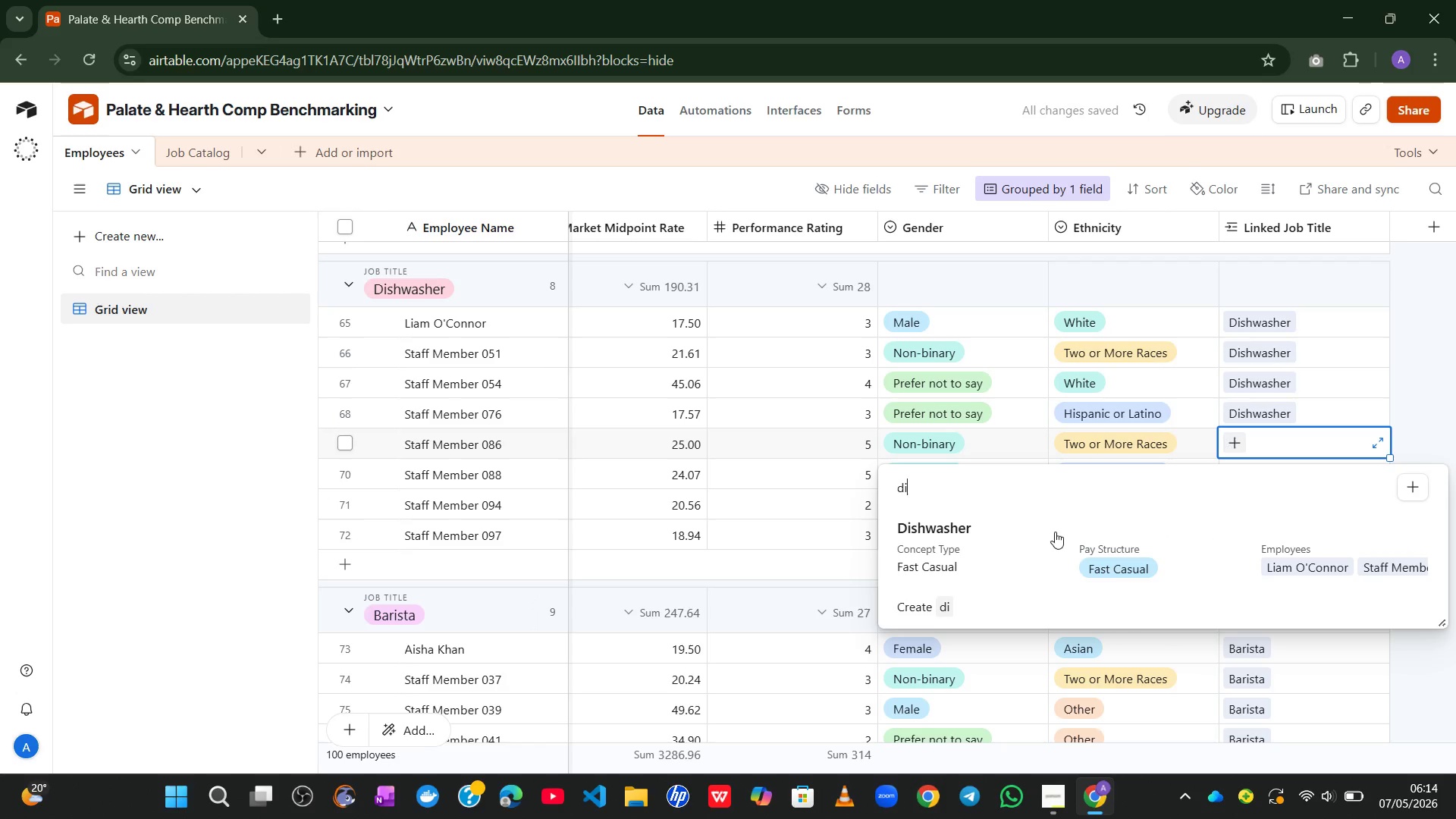 
left_click([1046, 538])
 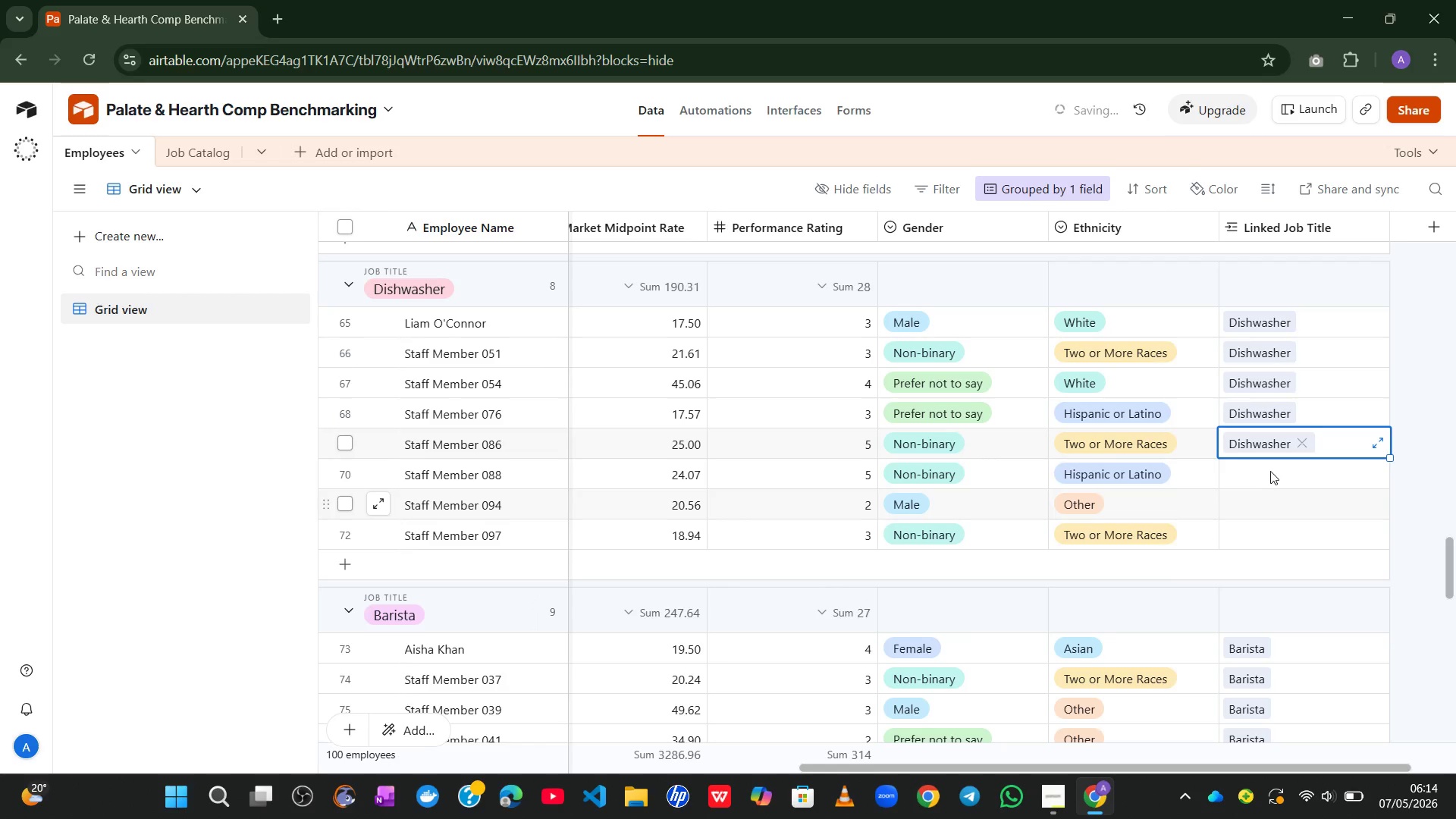 
left_click_drag(start_coordinate=[1272, 467], to_coordinate=[1232, 475])
 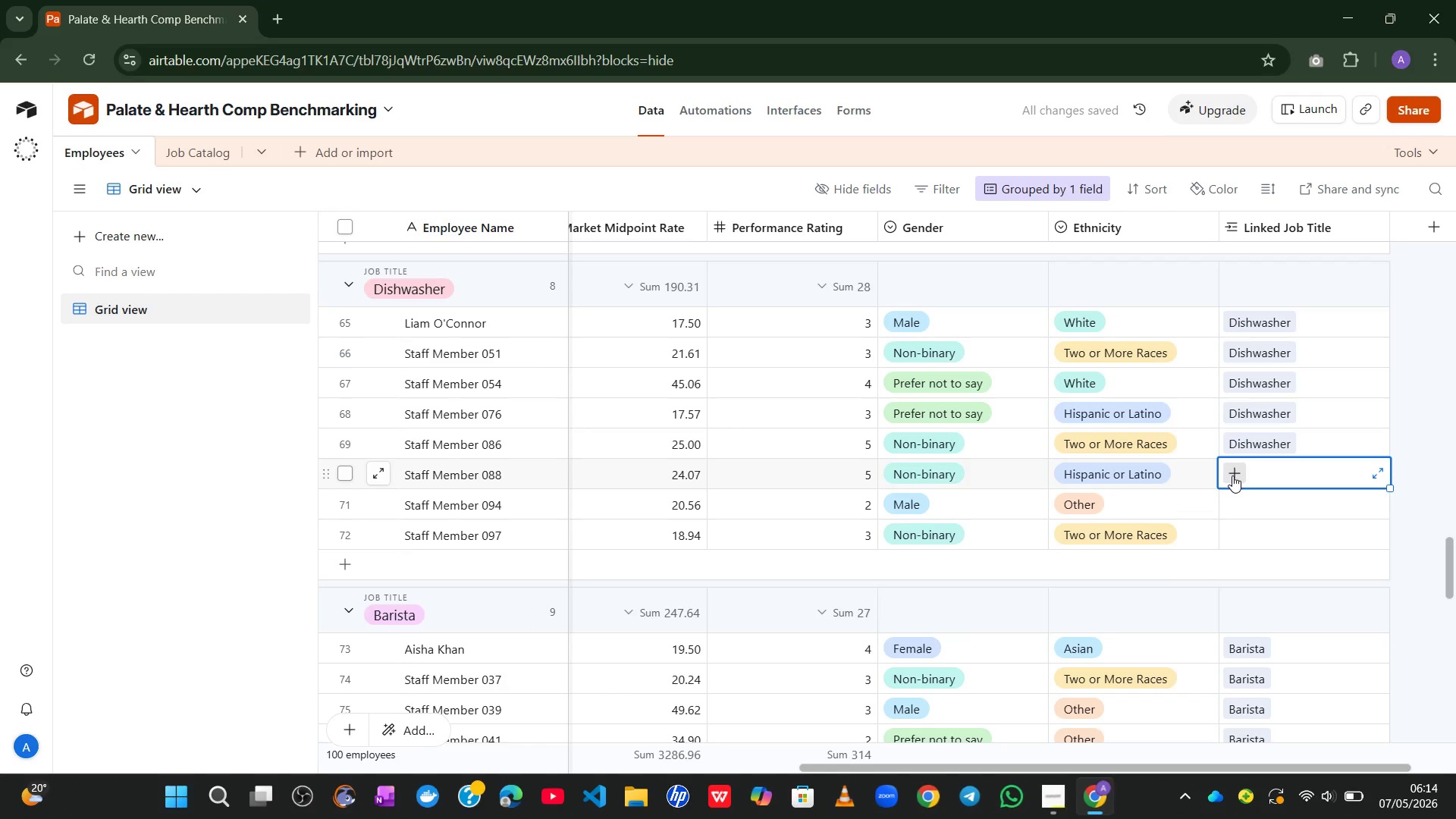 
left_click([1232, 475])
 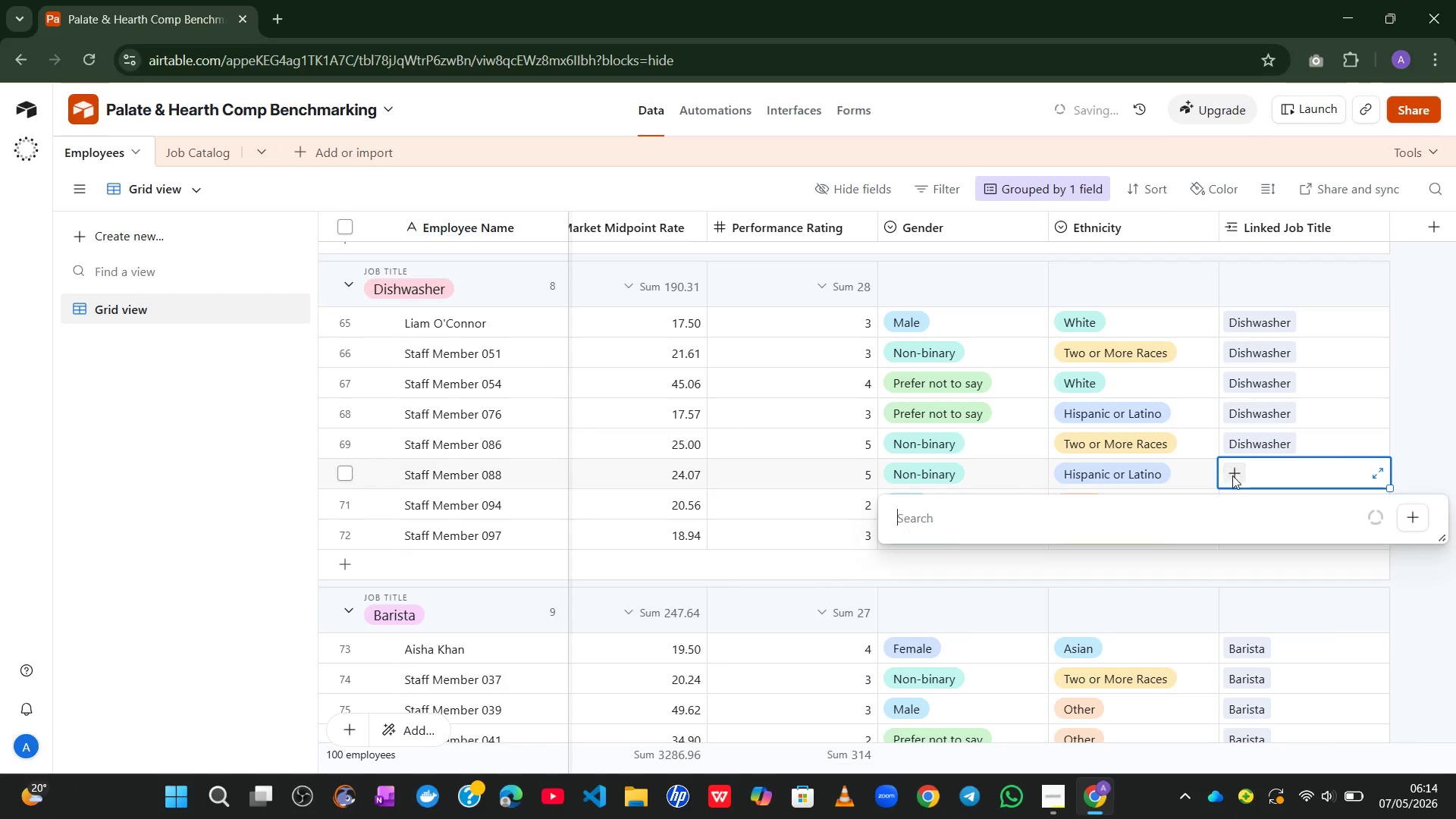 
key(D)
 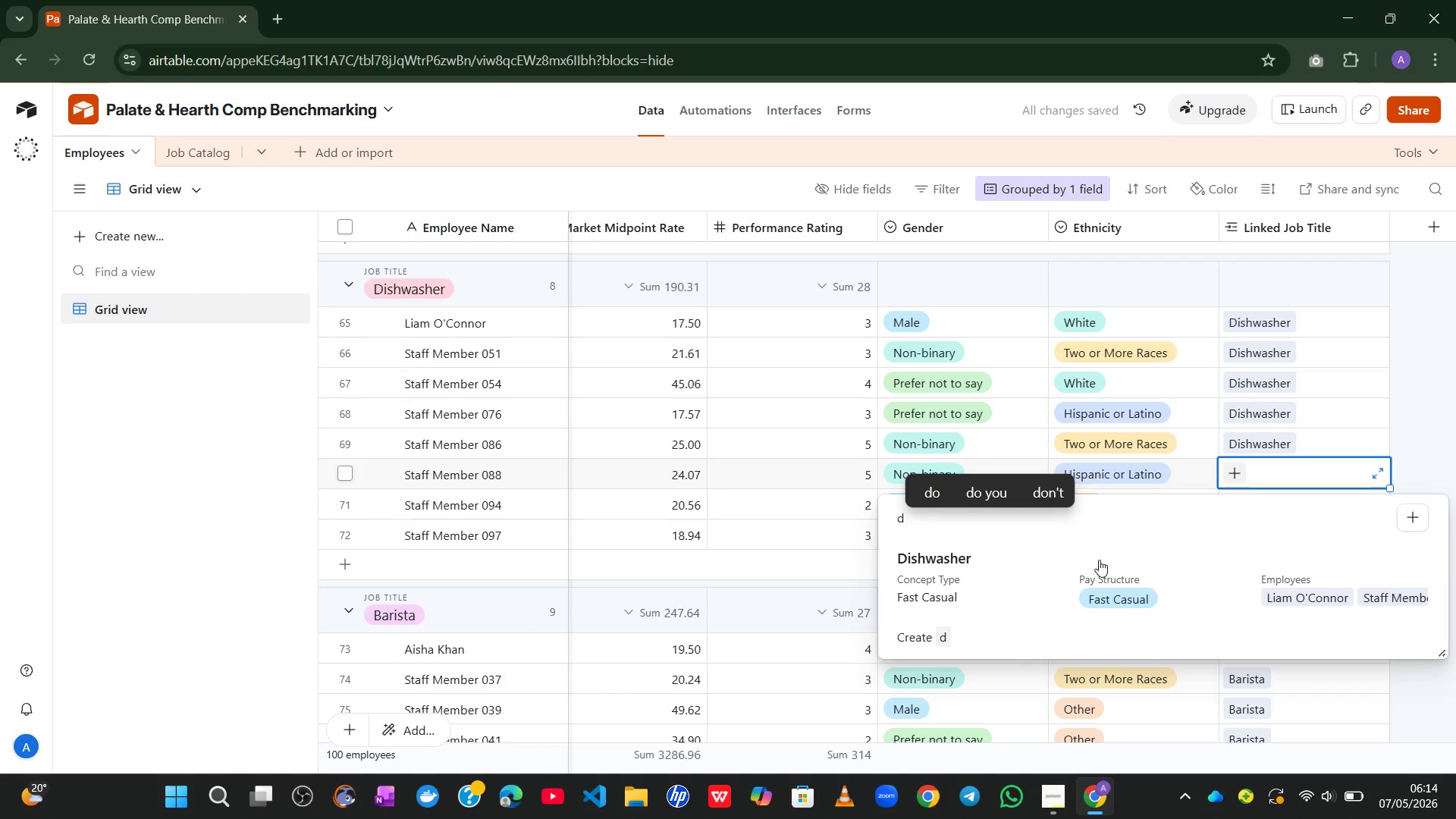 
left_click([1051, 583])
 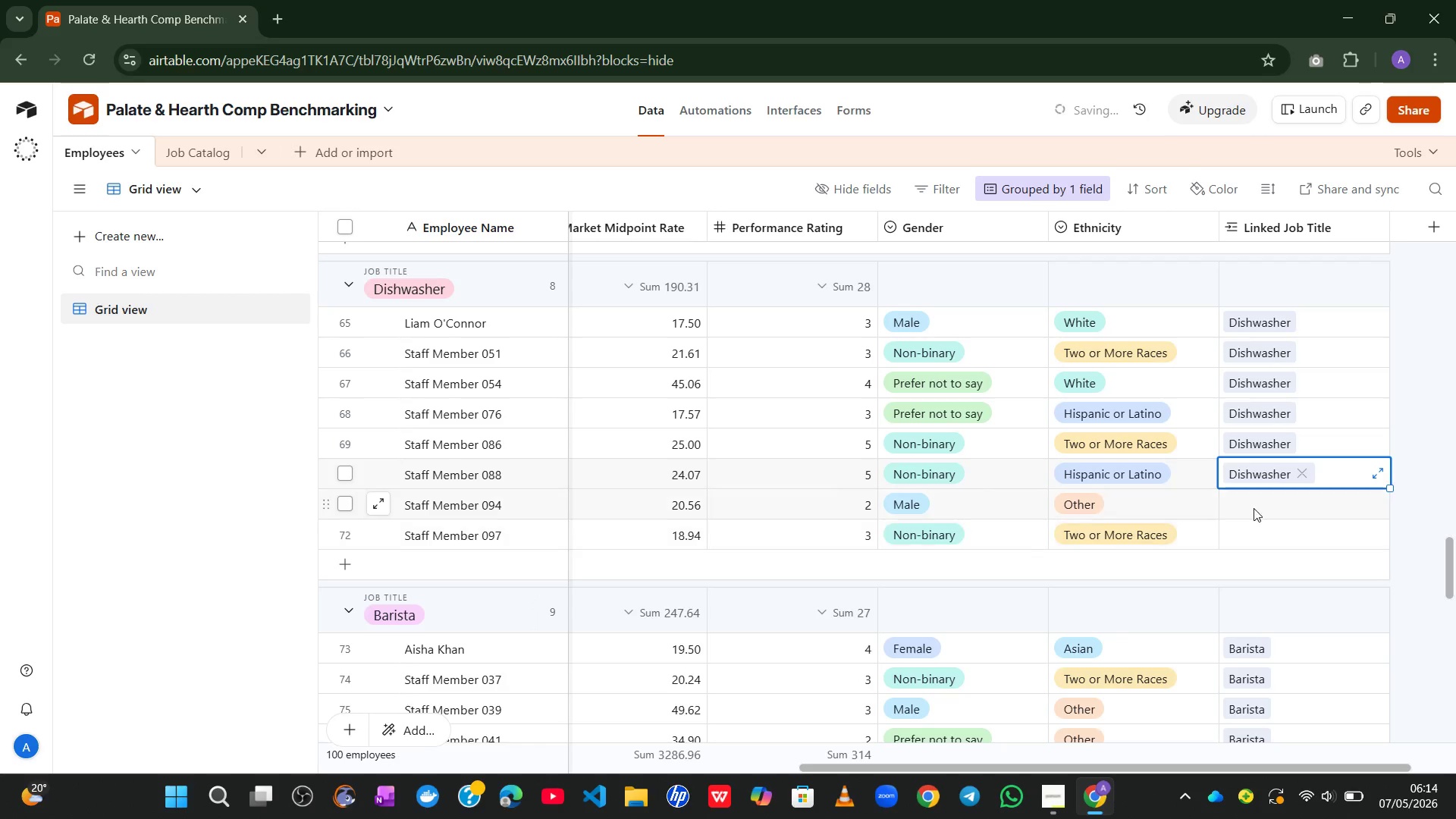 
left_click([1254, 507])
 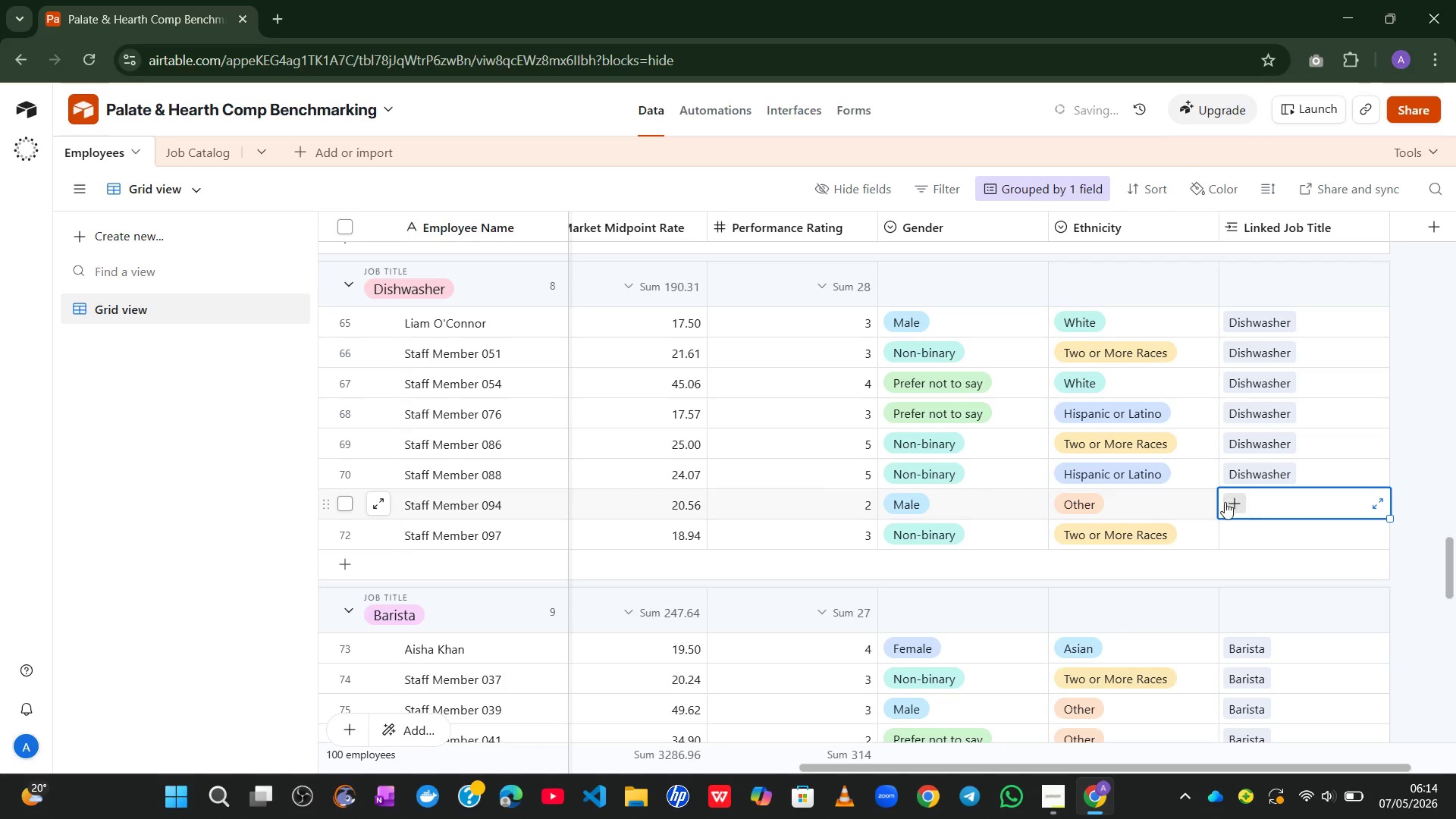 
left_click([1225, 502])
 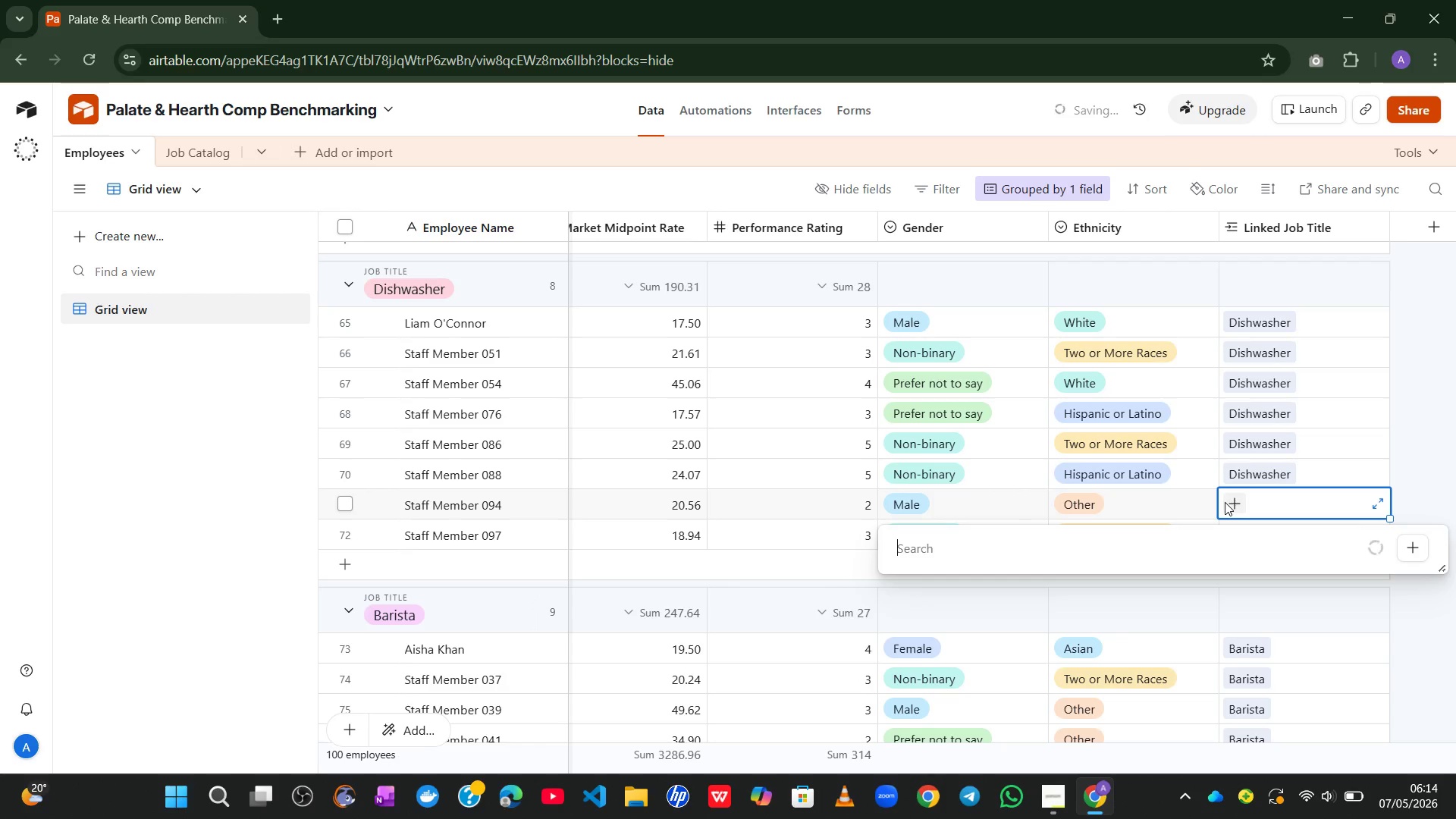 
key(D)
 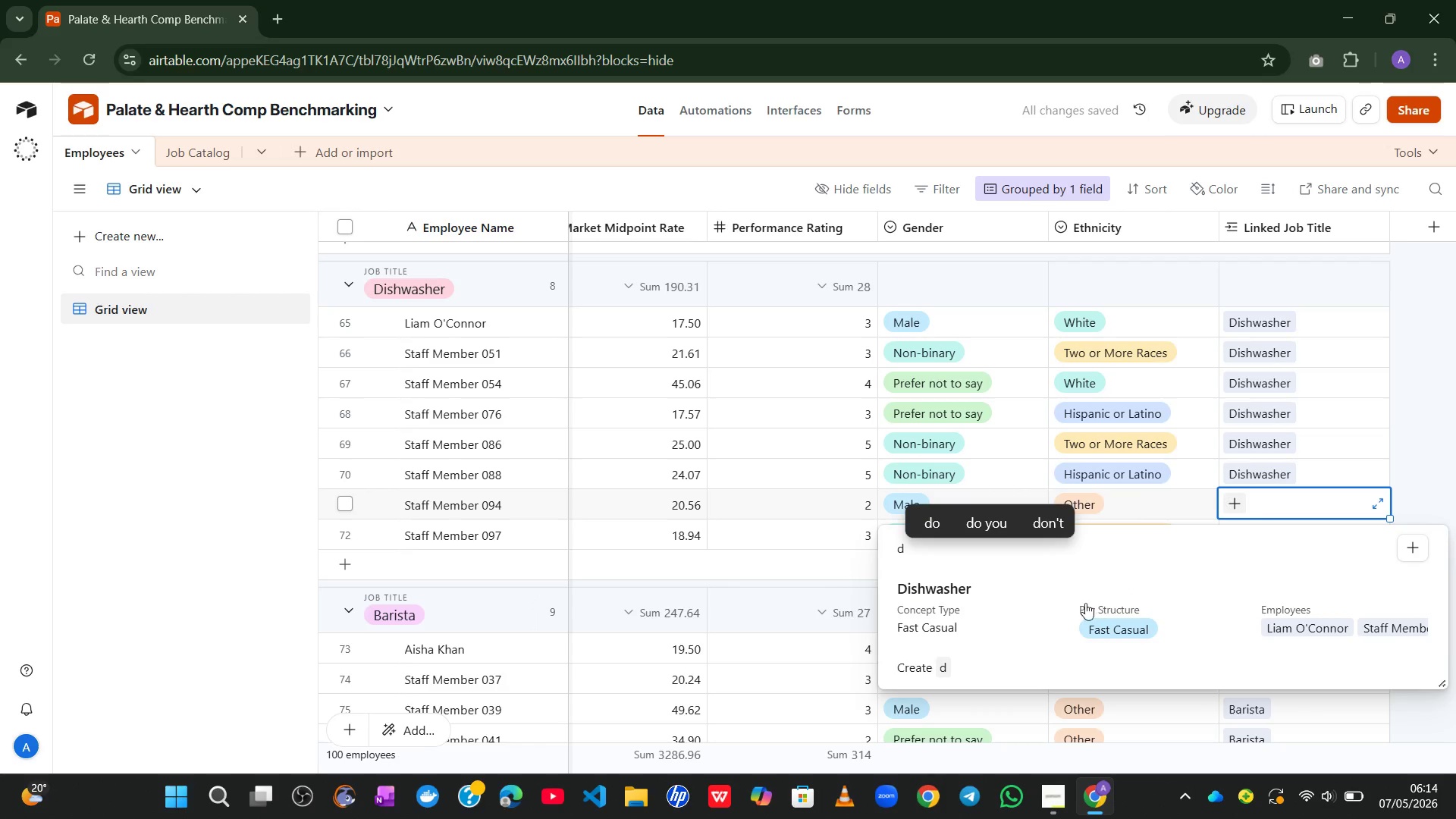 
left_click([1078, 605])
 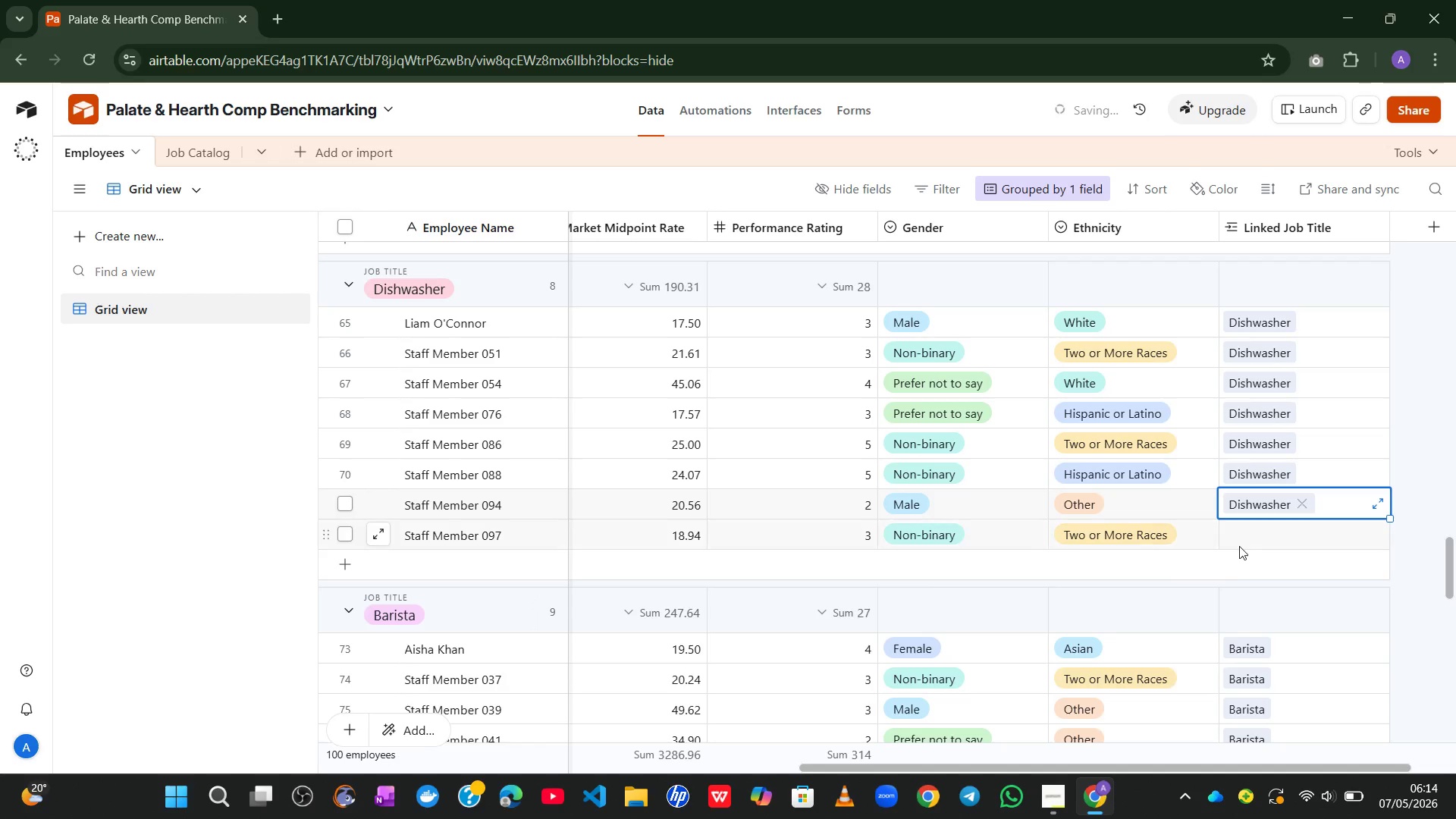 
left_click_drag(start_coordinate=[1239, 546], to_coordinate=[1238, 541])
 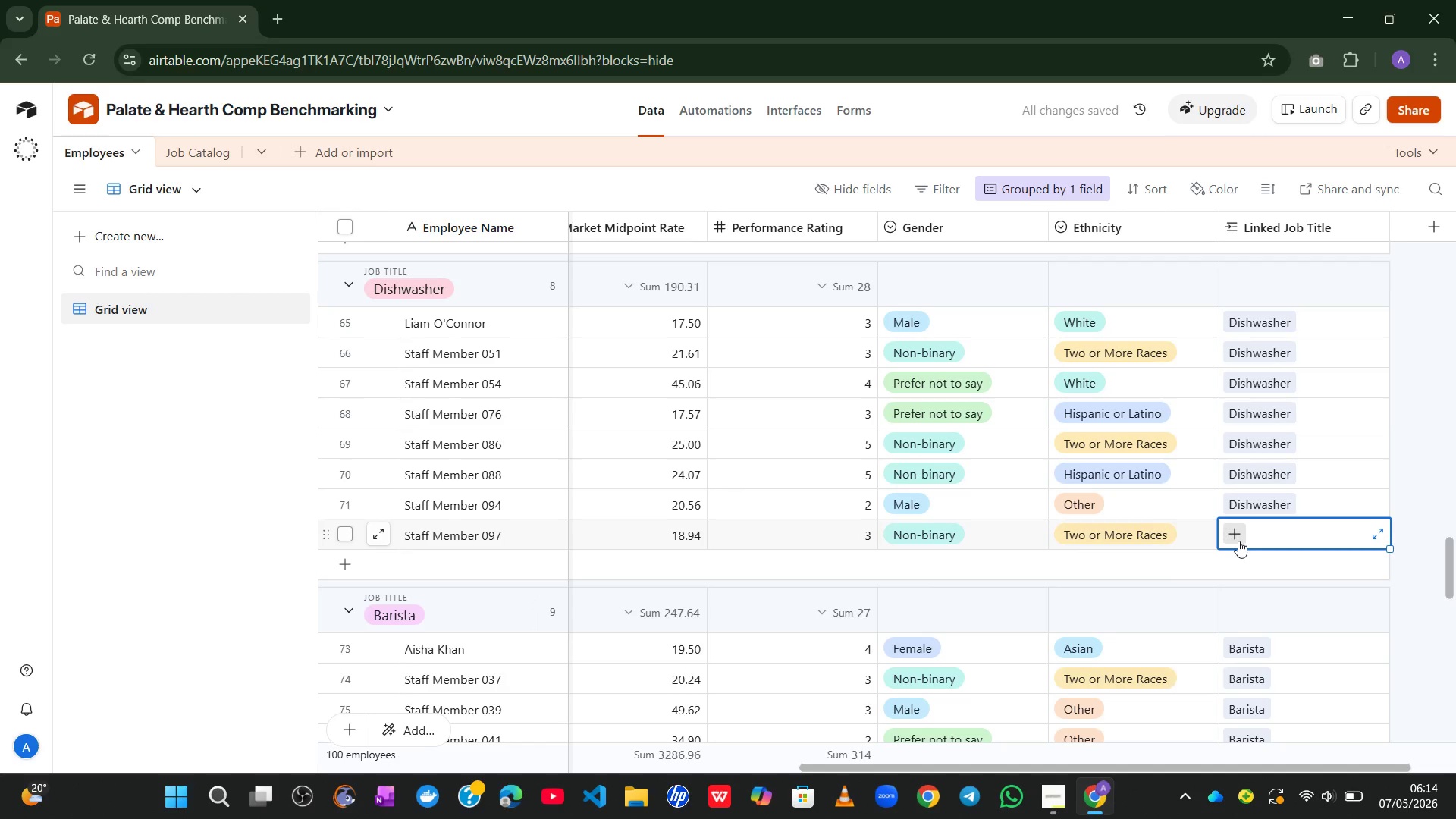 
left_click([1238, 541])
 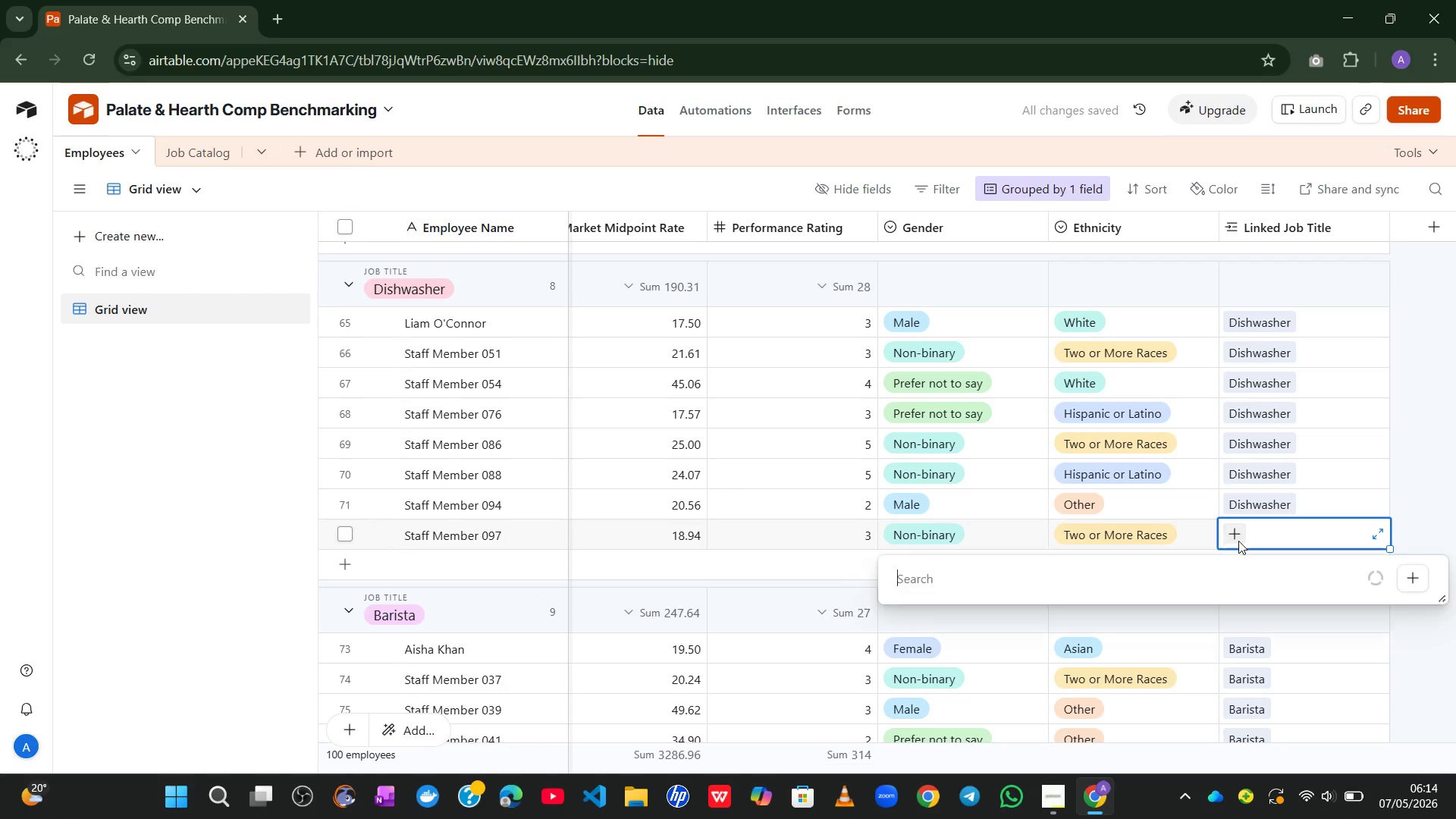 
key(D)
 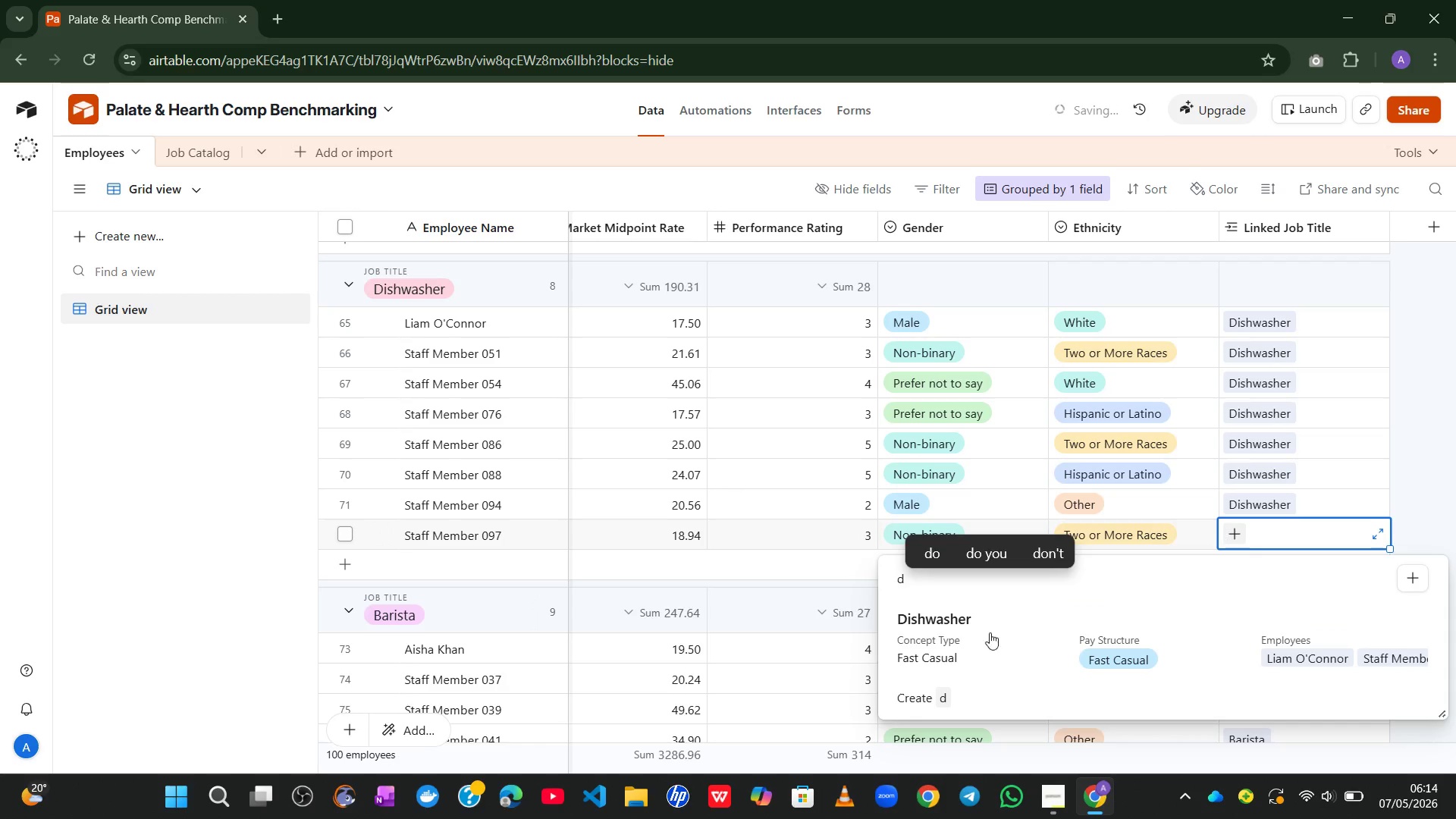 
left_click([974, 645])
 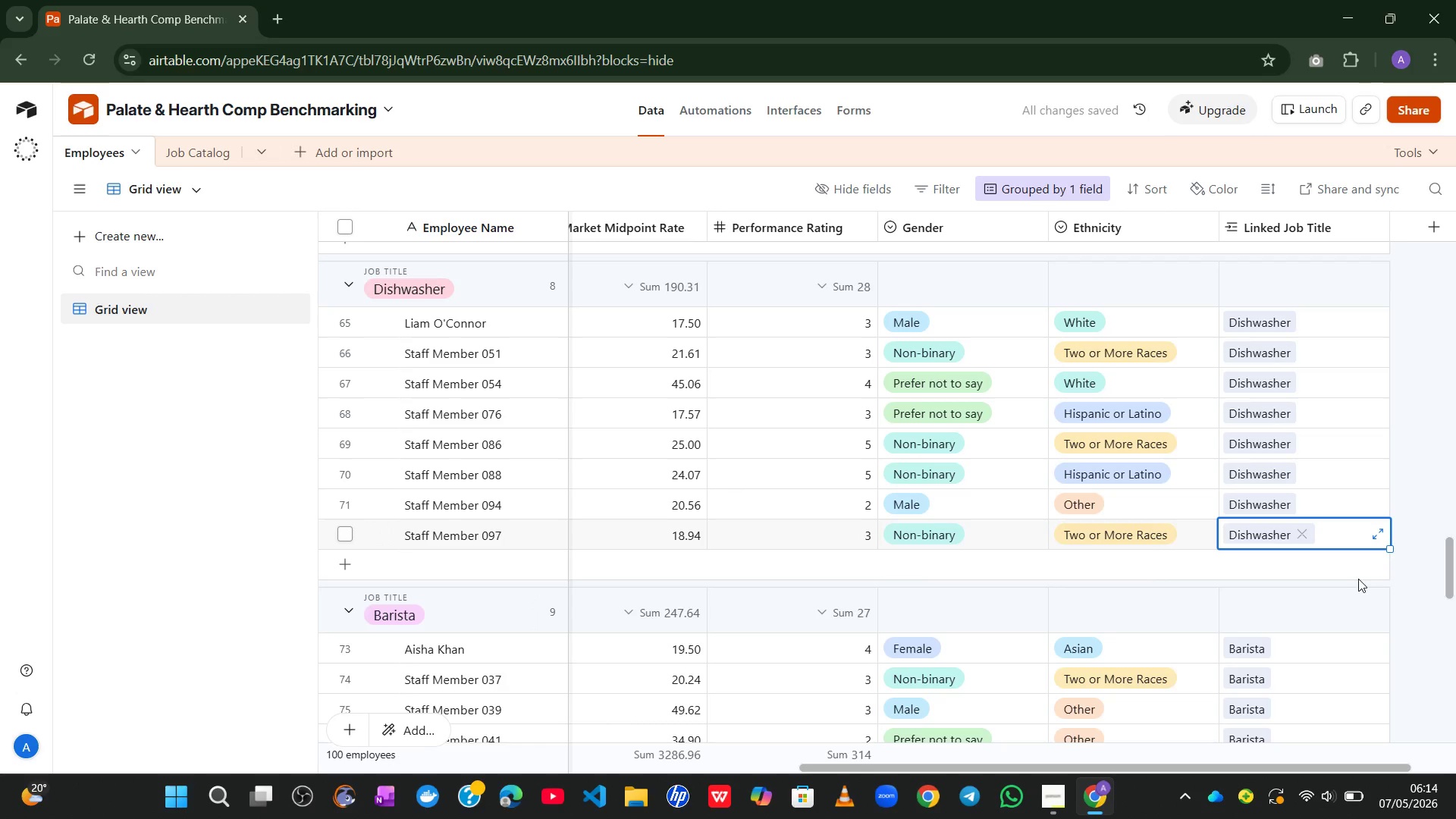 
left_click([1319, 592])
 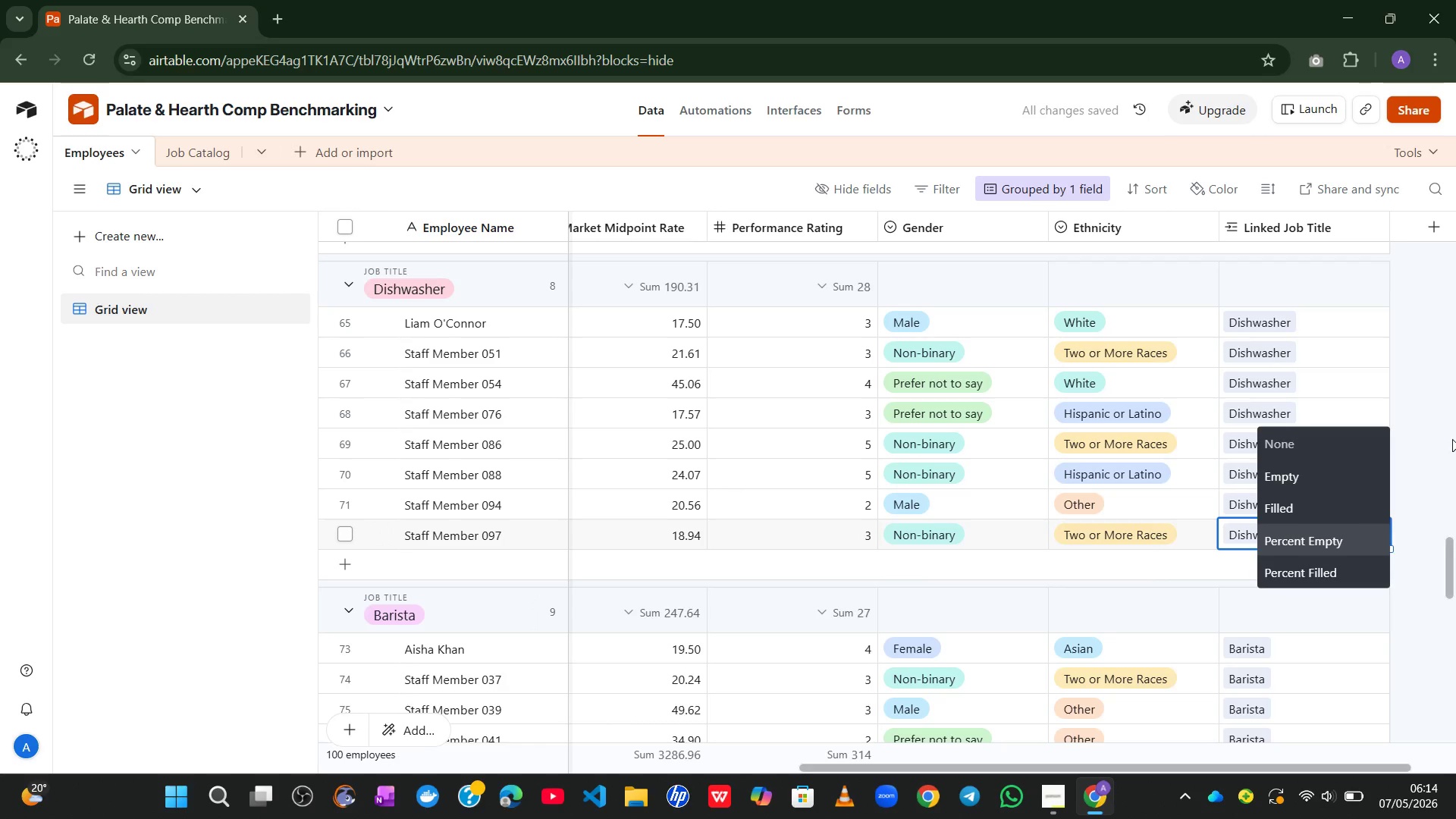 
left_click([1448, 436])
 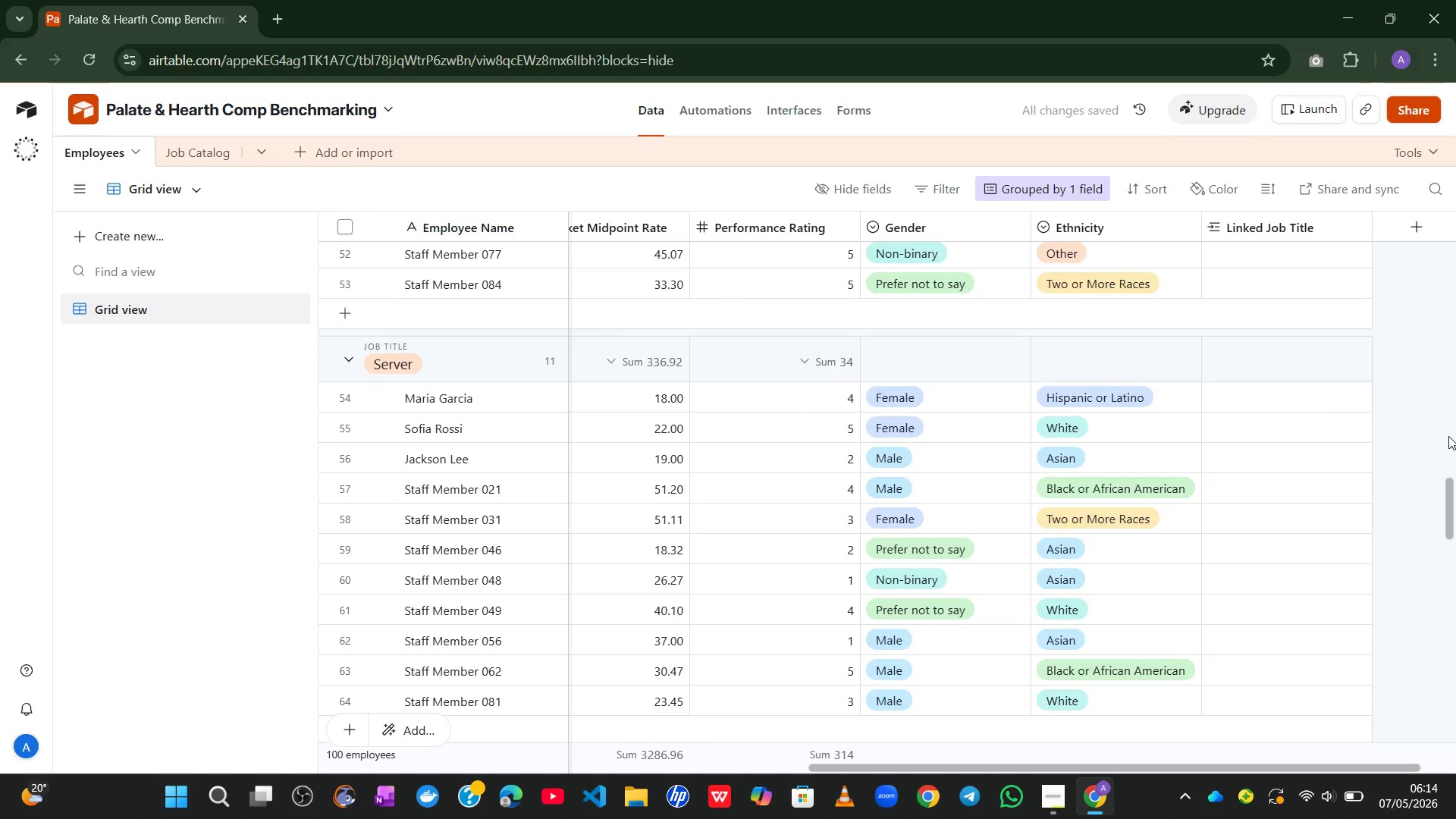 
left_click([1248, 401])
 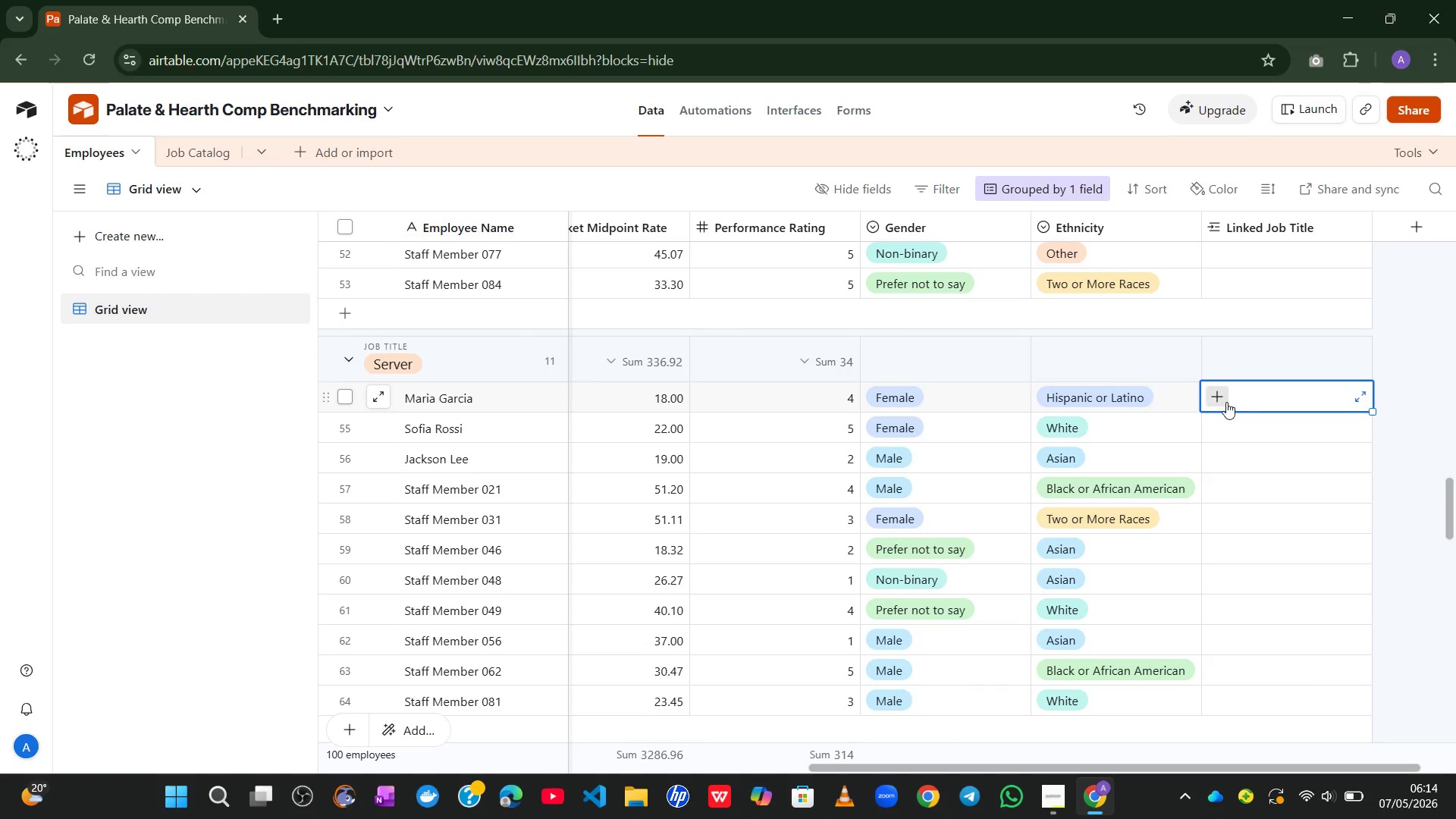 
left_click([1224, 402])
 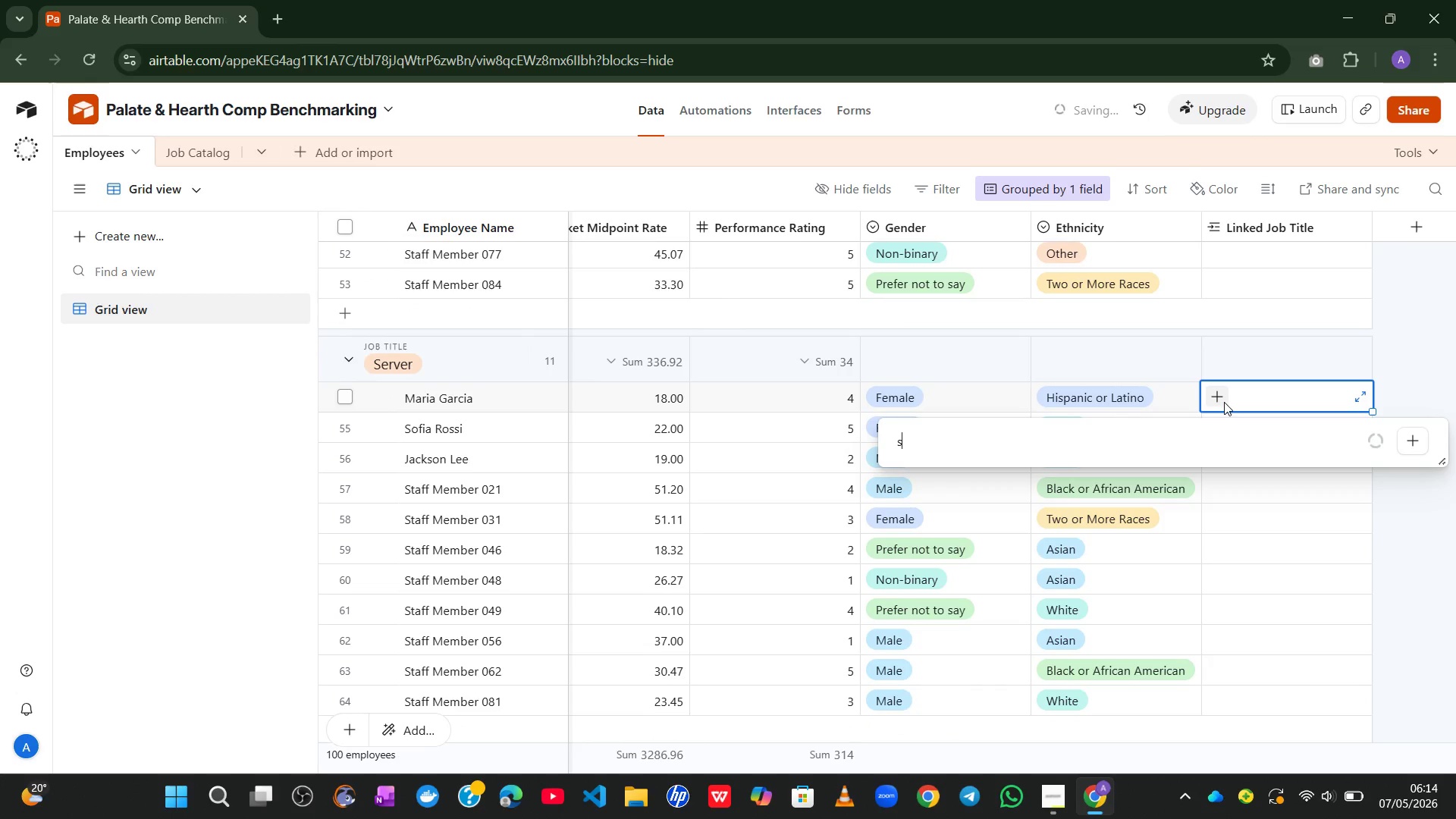 
key(S)
 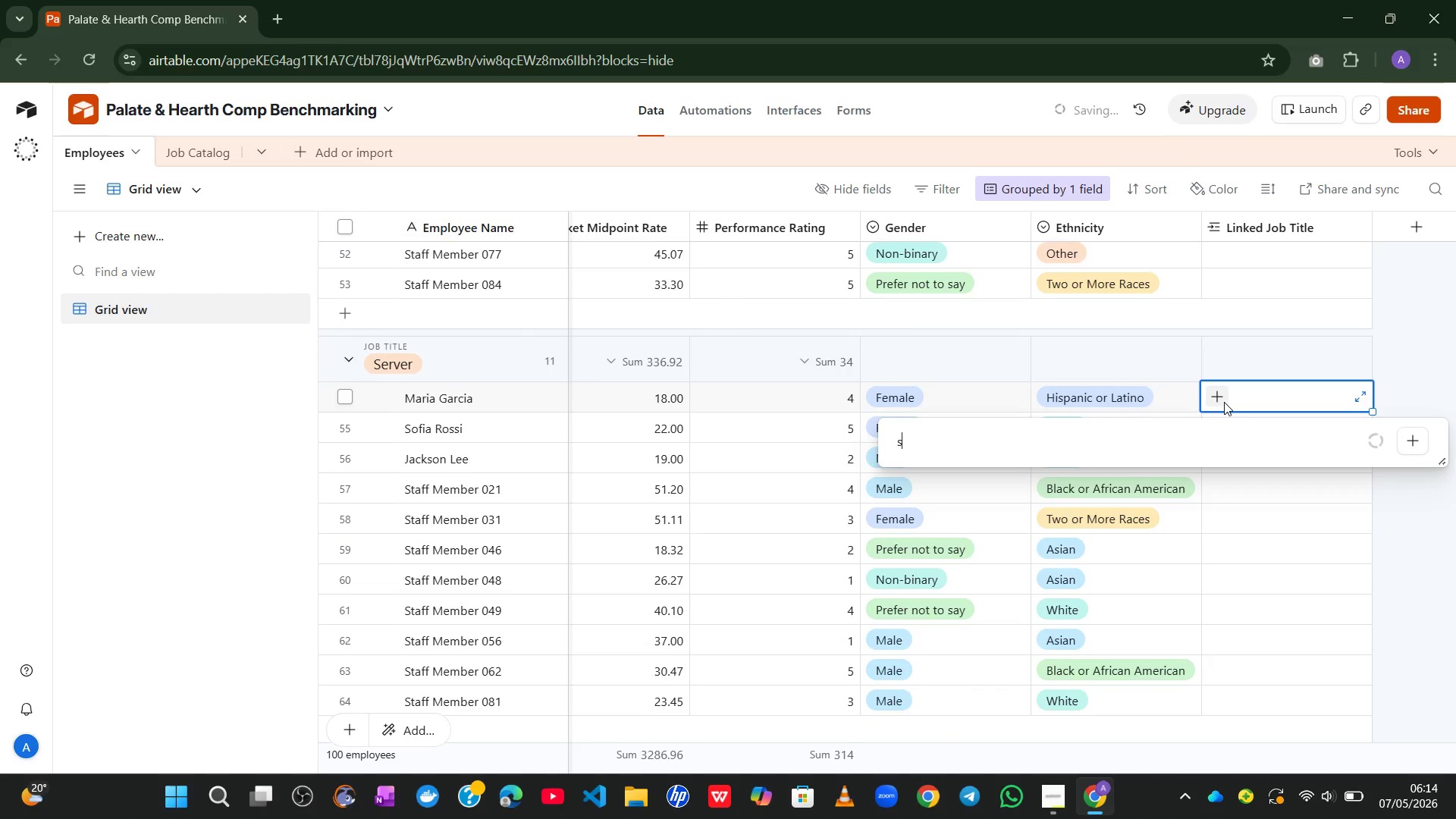 
hold_key(key=E, duration=4.64)
 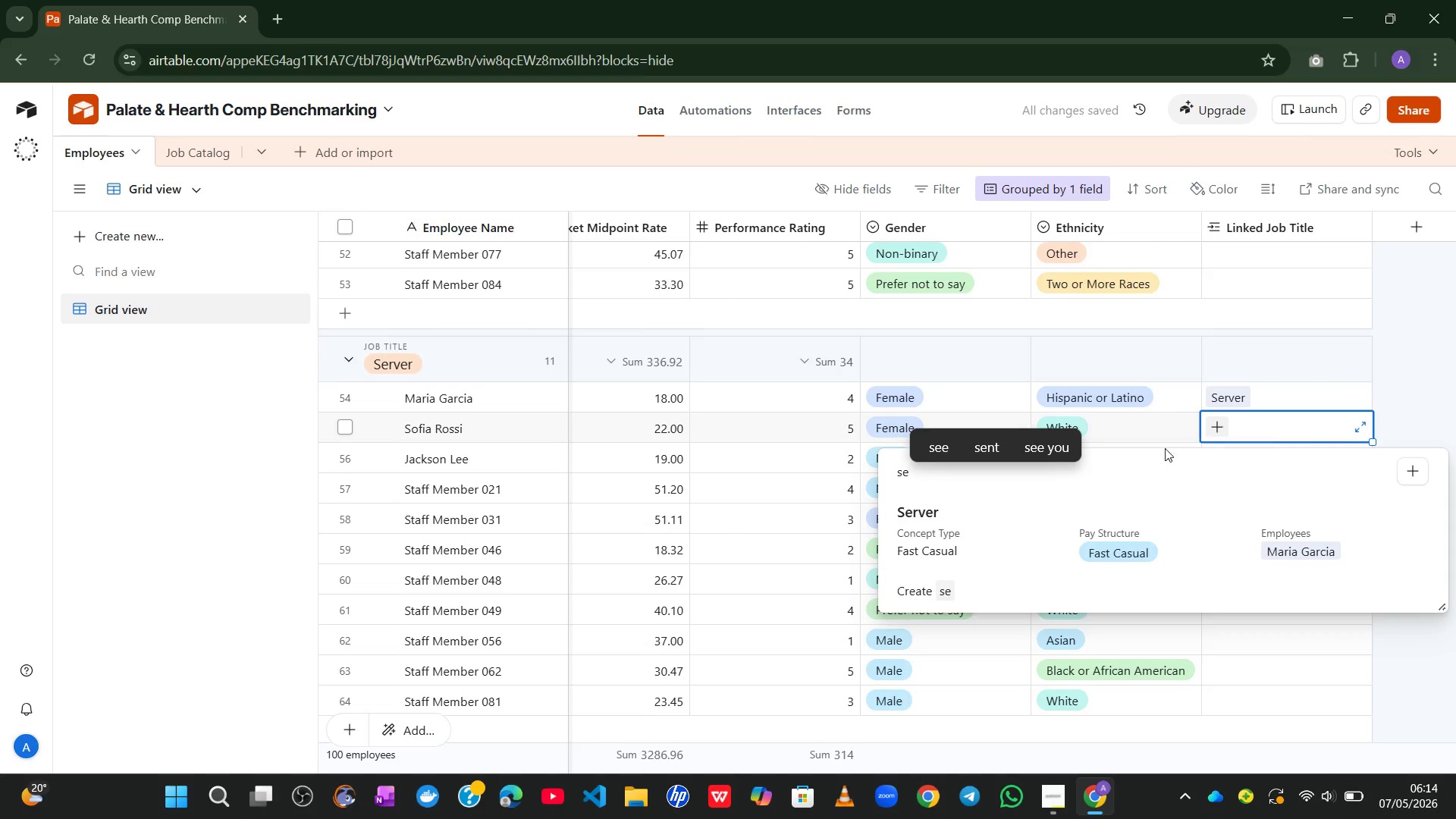 
left_click_drag(start_coordinate=[989, 519], to_coordinate=[960, 523])
 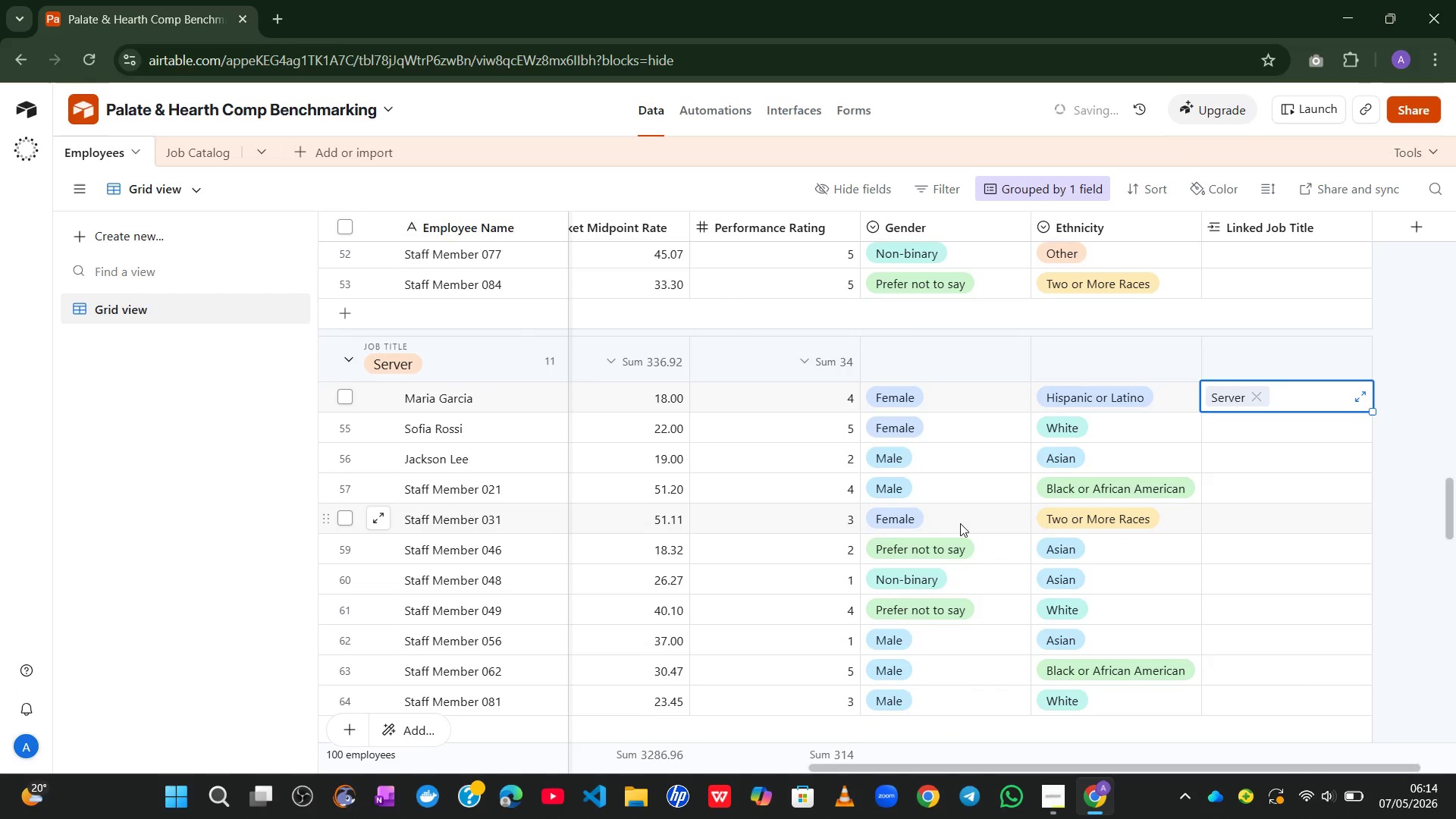 
left_click([960, 523])
 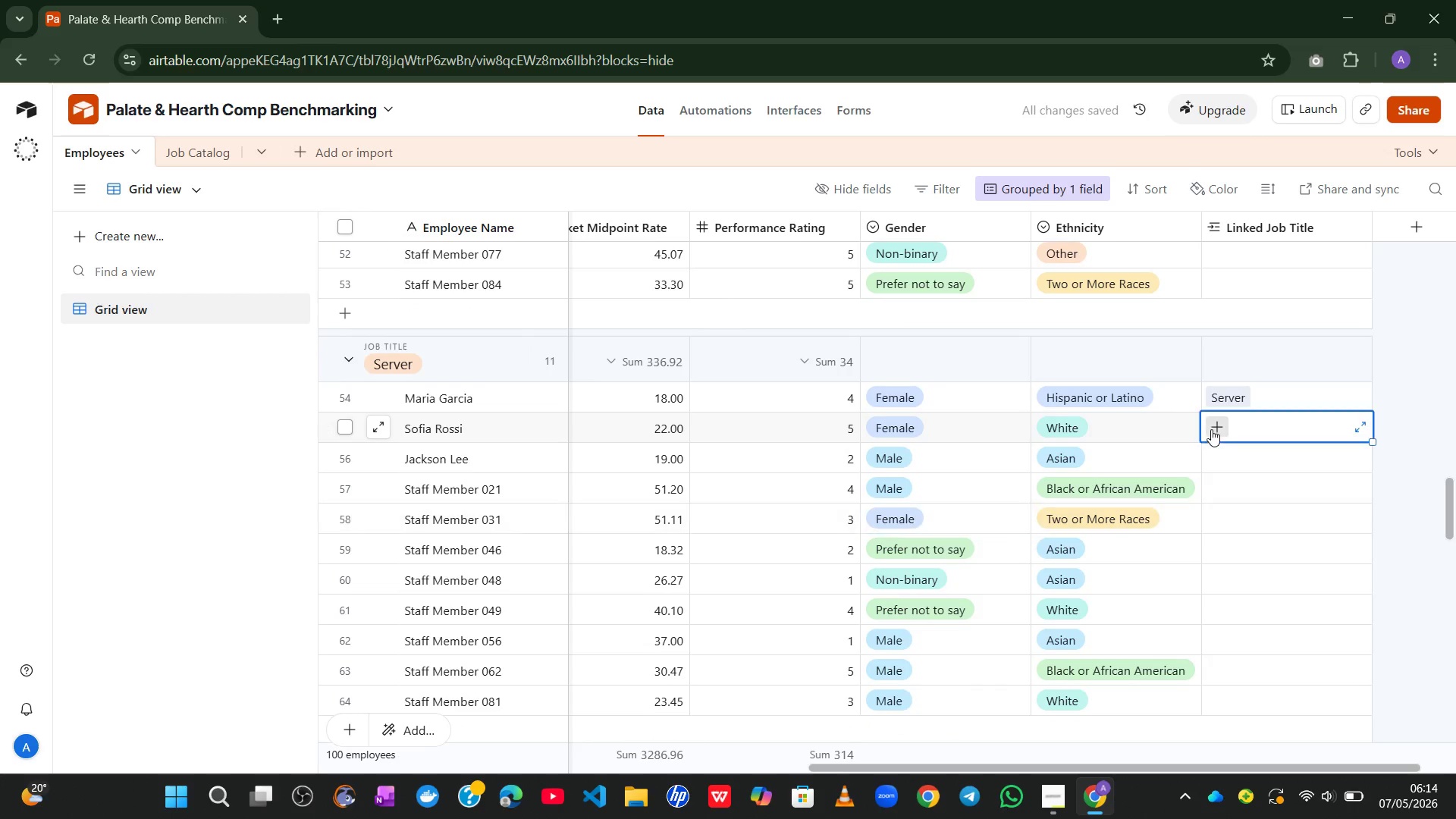 
double_click([1211, 429])
 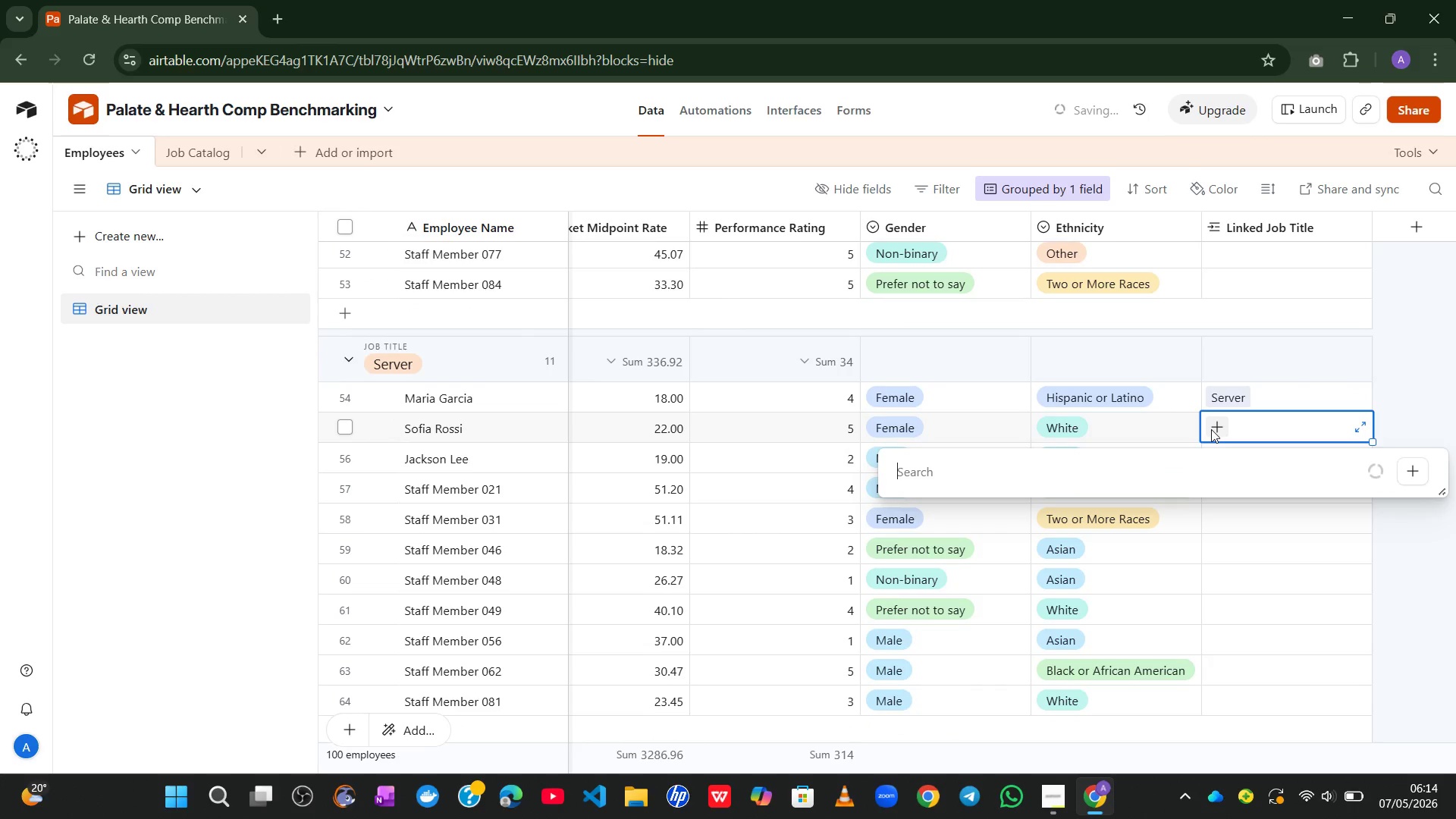 
key(S)
 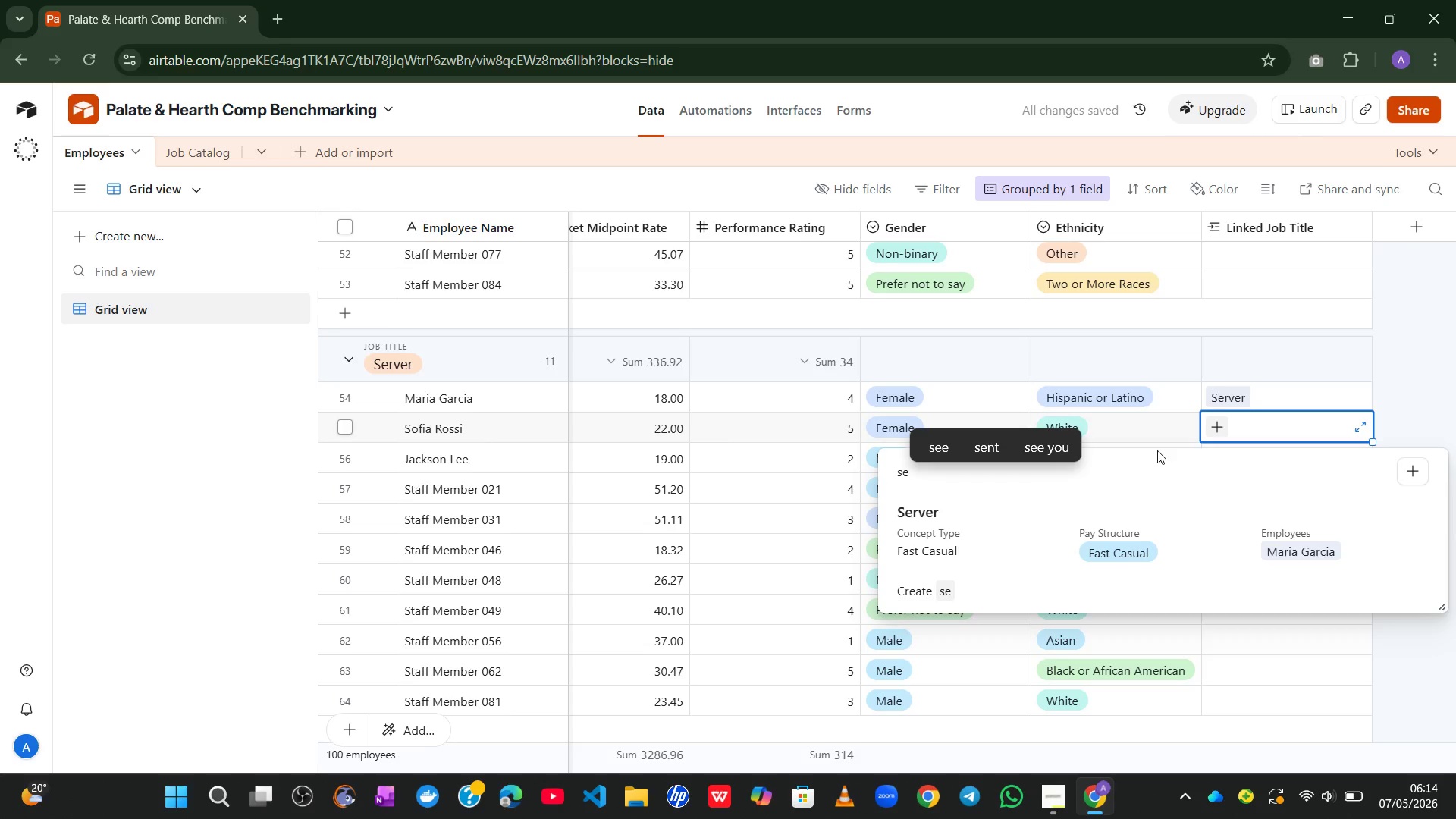 
left_click([1062, 538])
 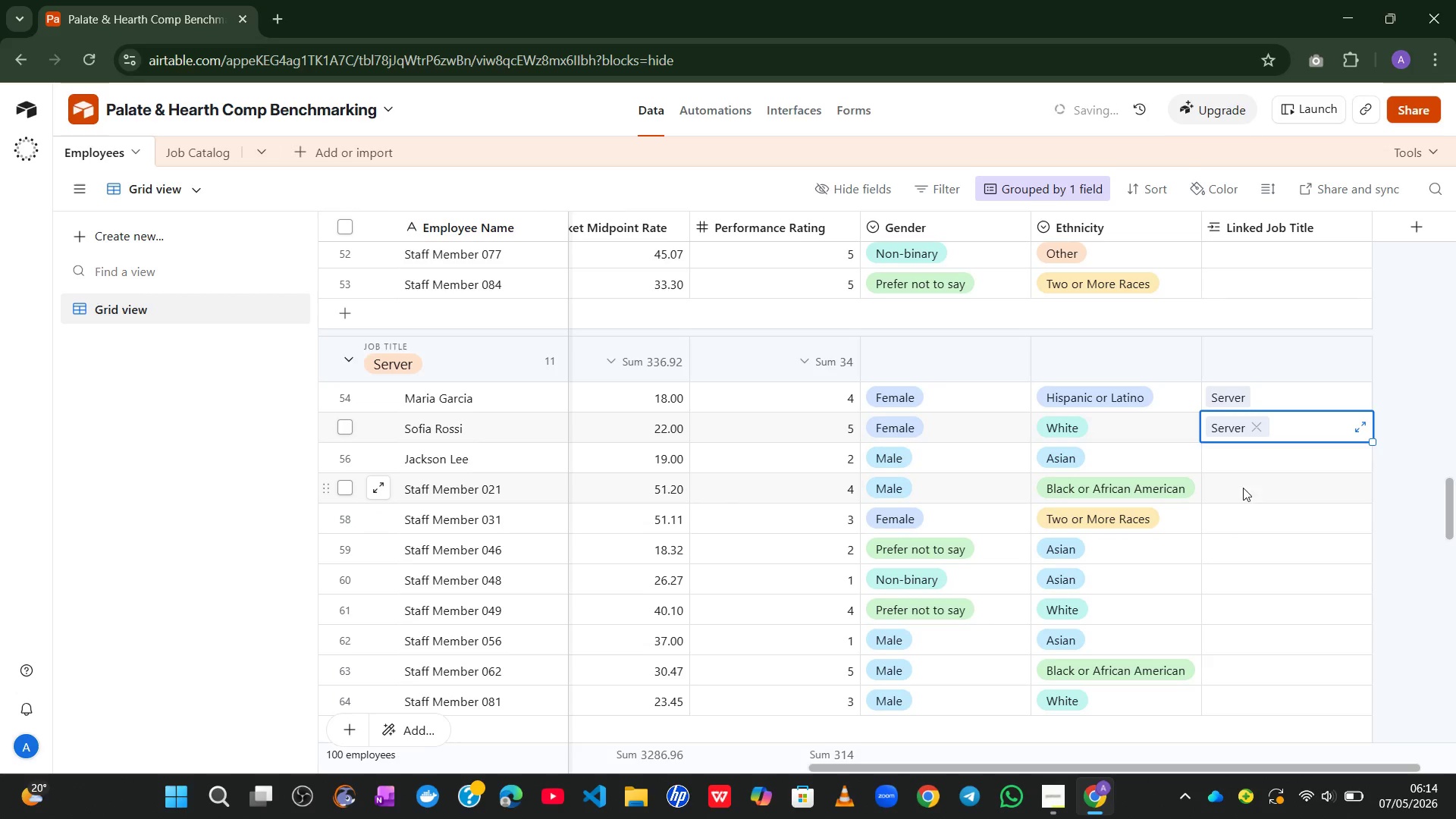 
left_click([1251, 483])
 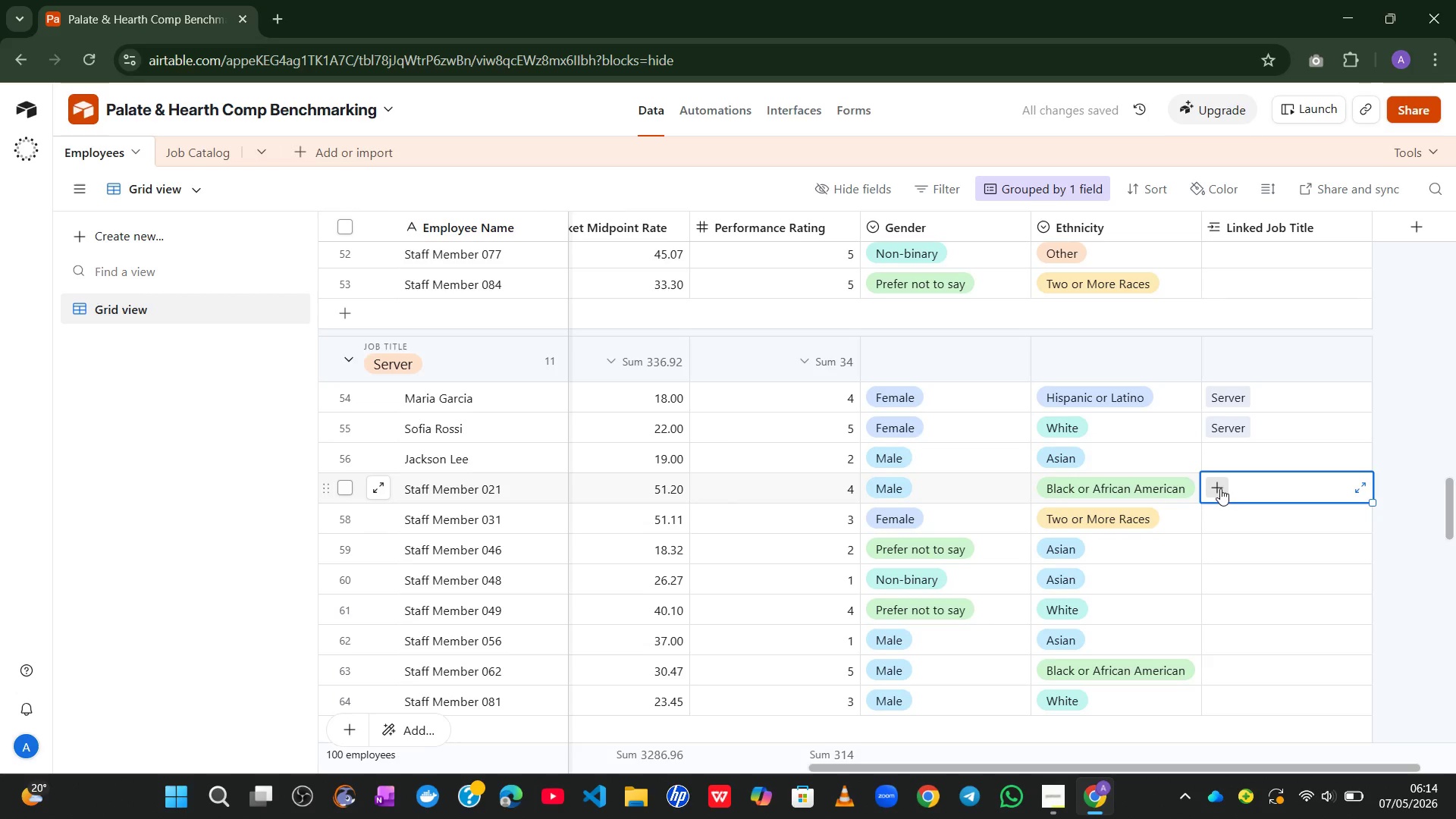 
left_click([1218, 488])
 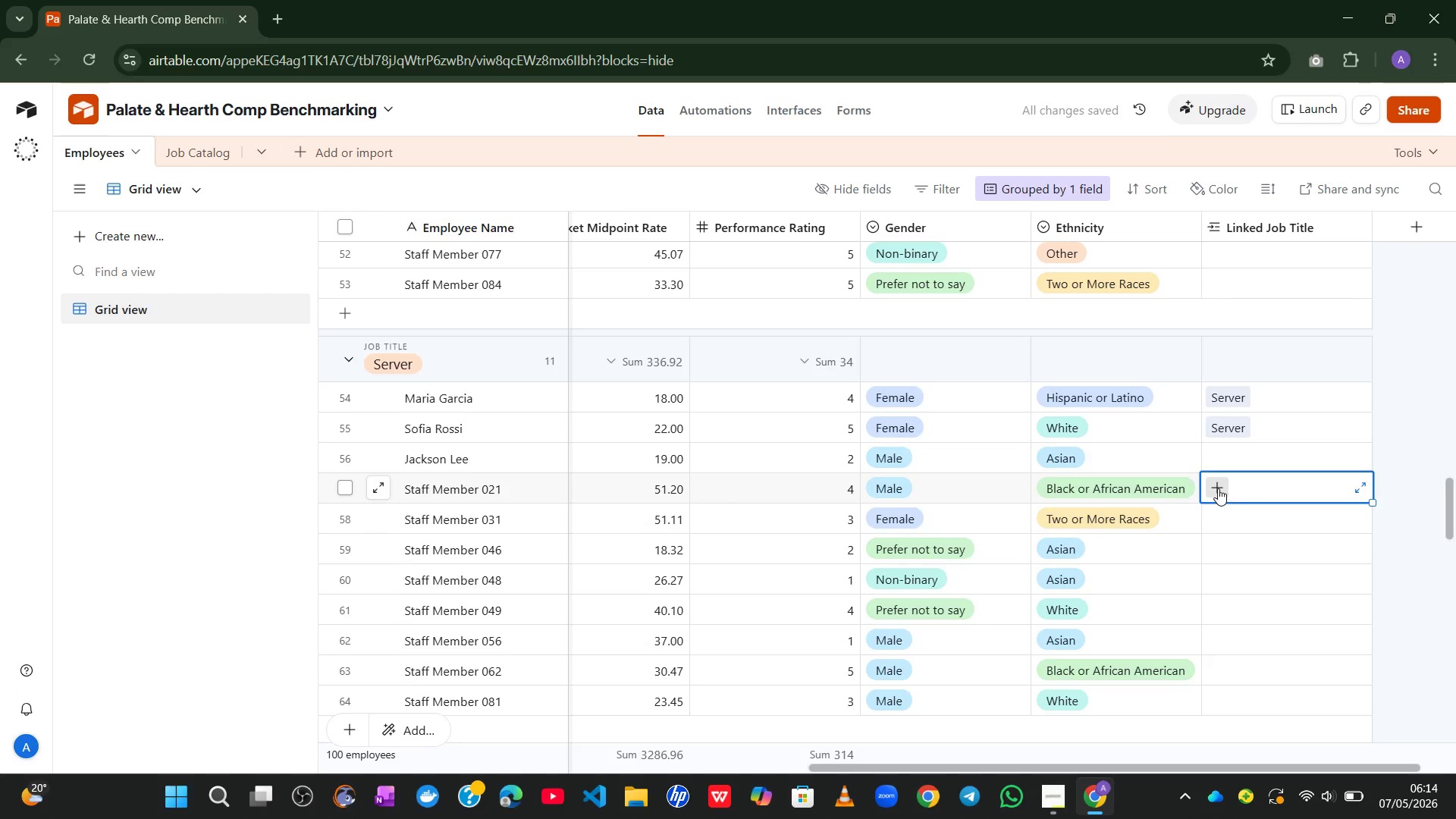 
type(se)
 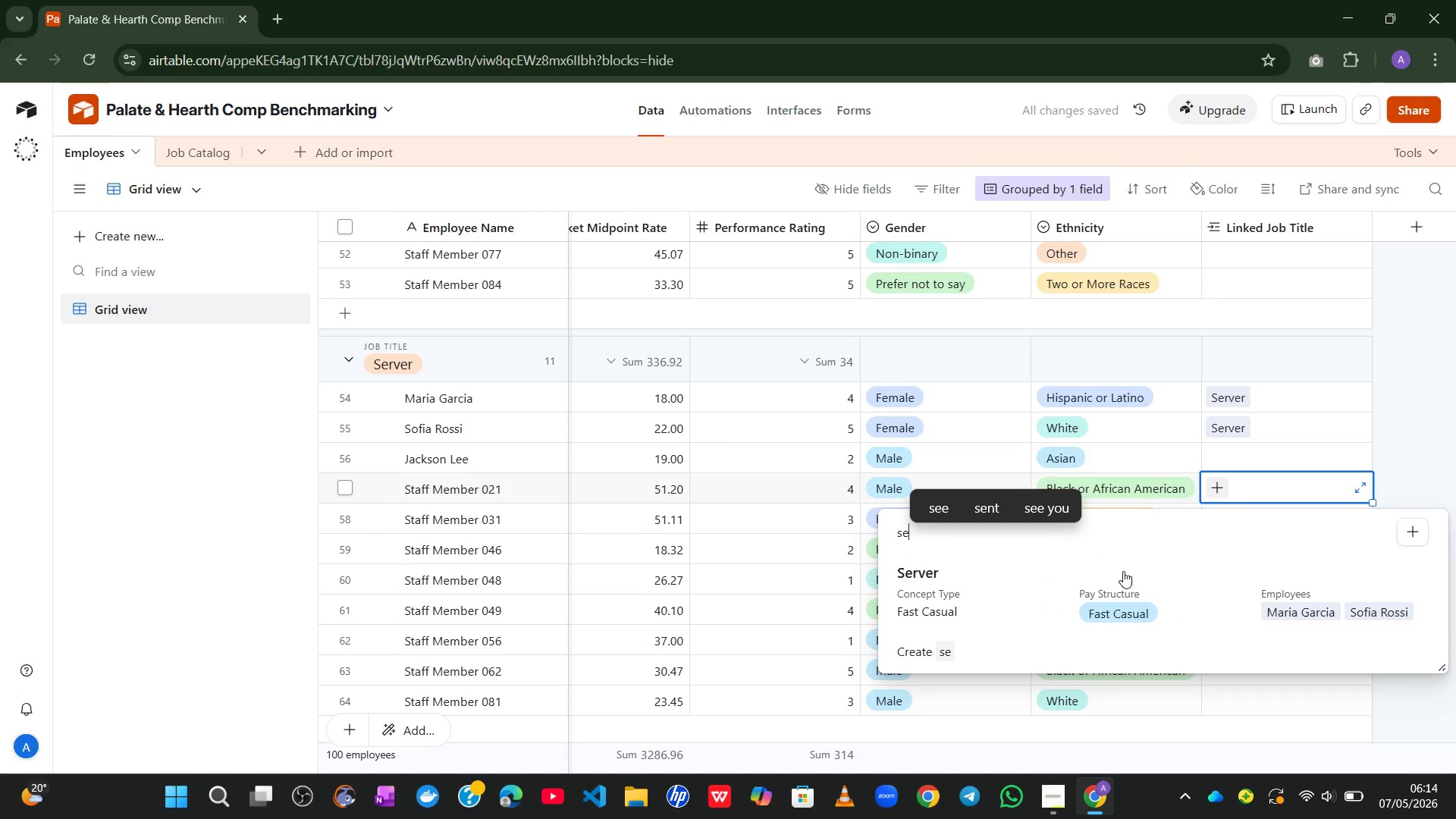 
left_click([1119, 576])
 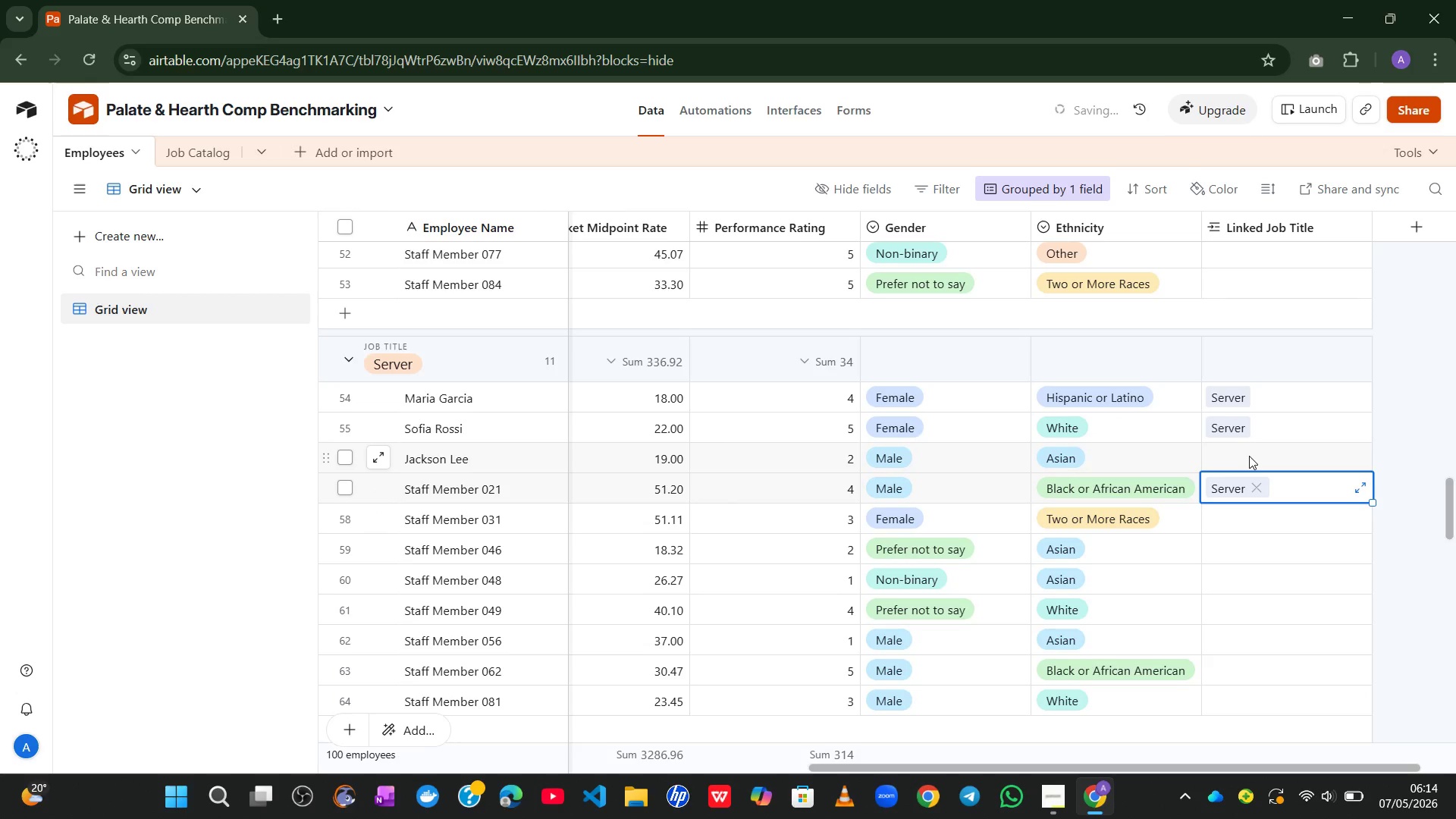 
left_click_drag(start_coordinate=[1250, 451], to_coordinate=[1202, 457])
 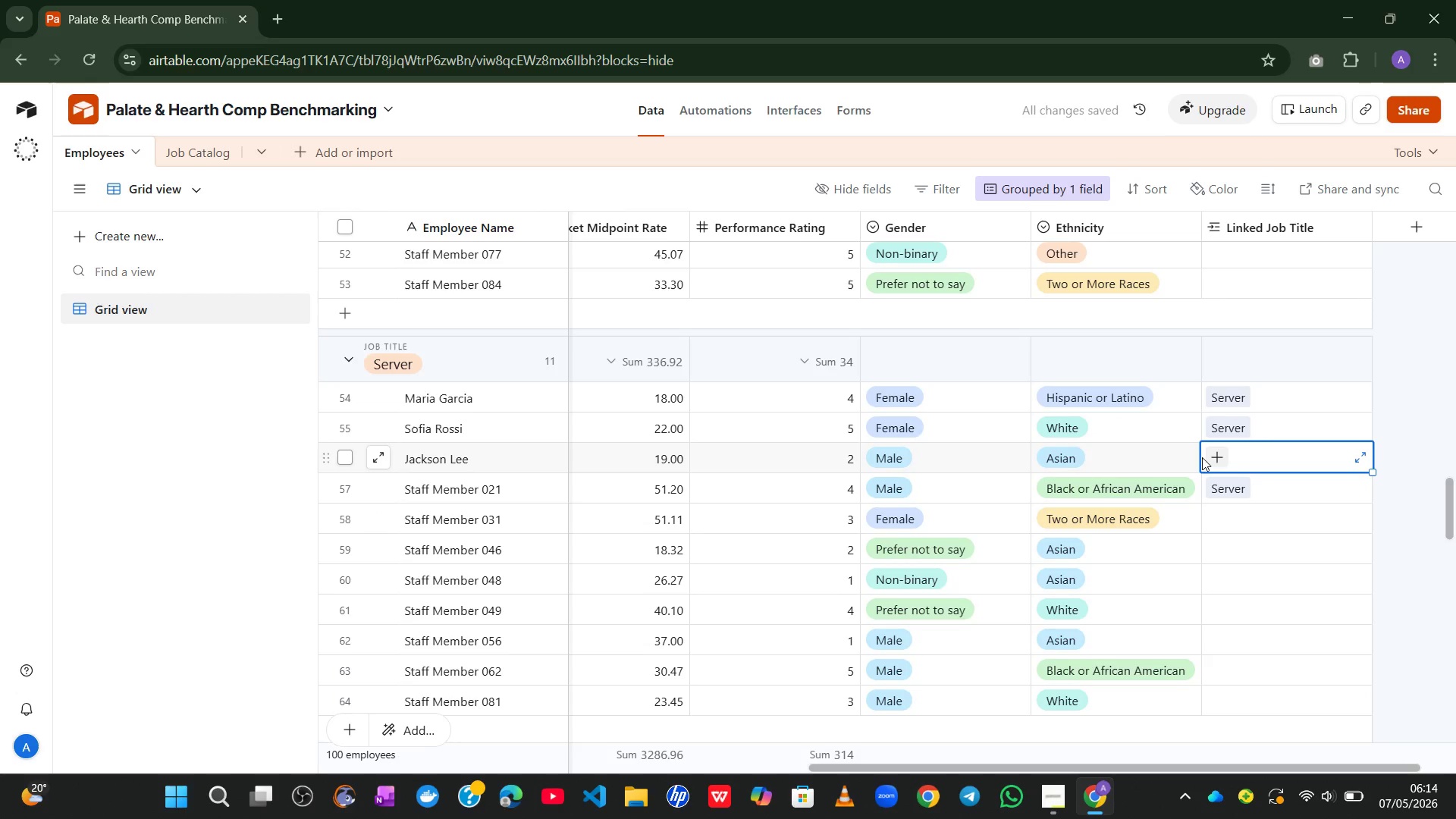 
left_click([1202, 457])
 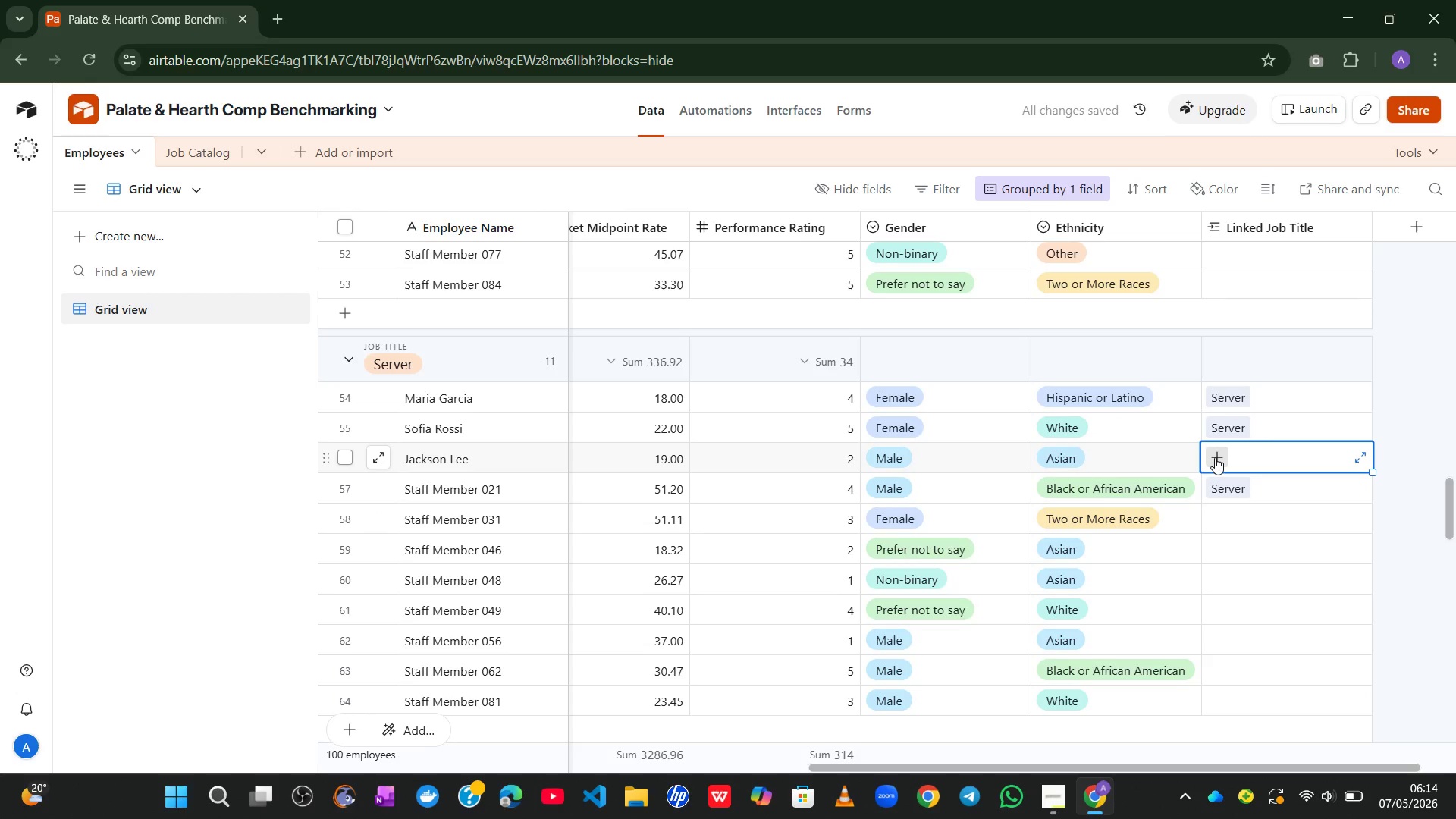 
left_click([1215, 457])
 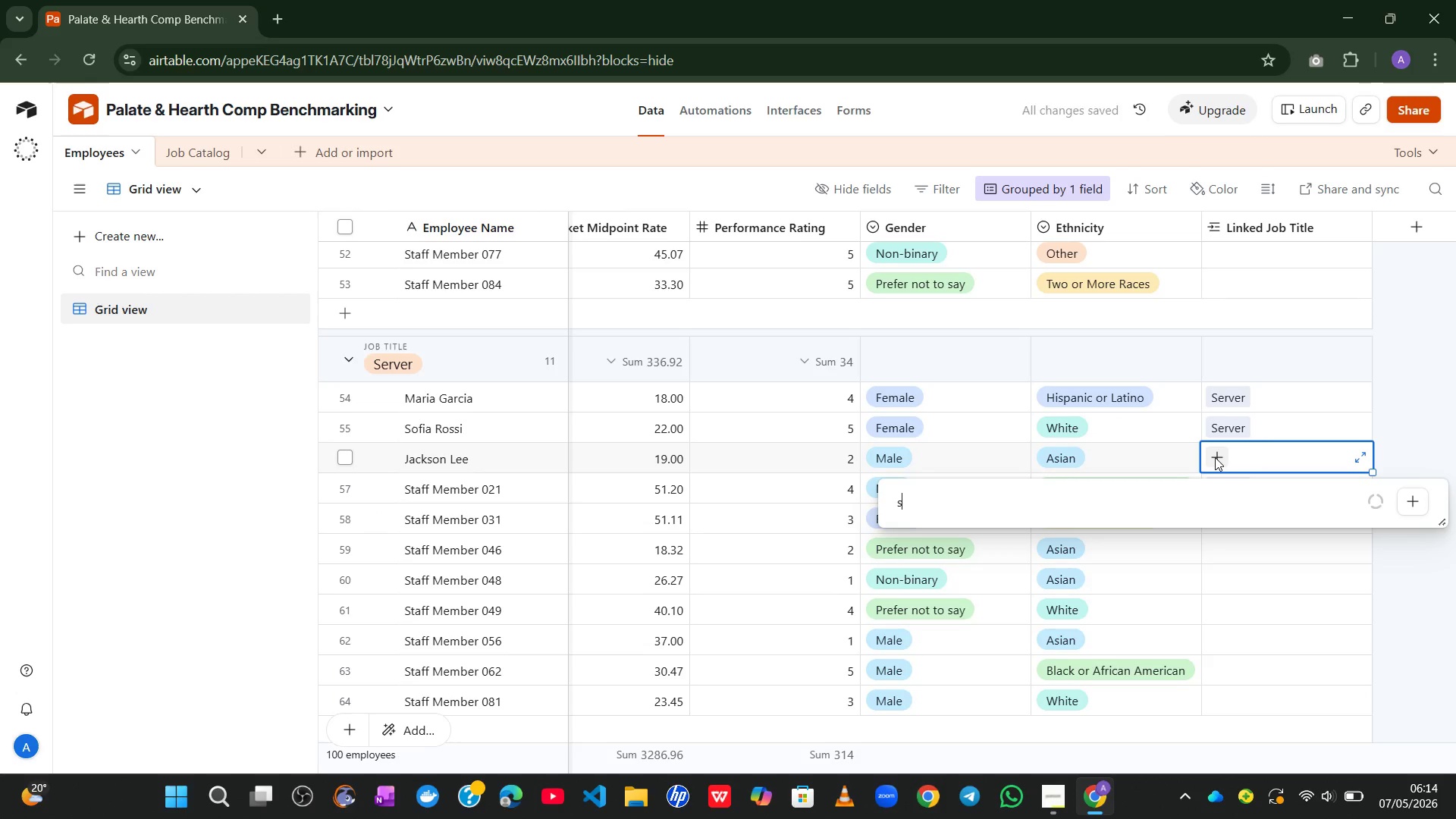 
type(se)
 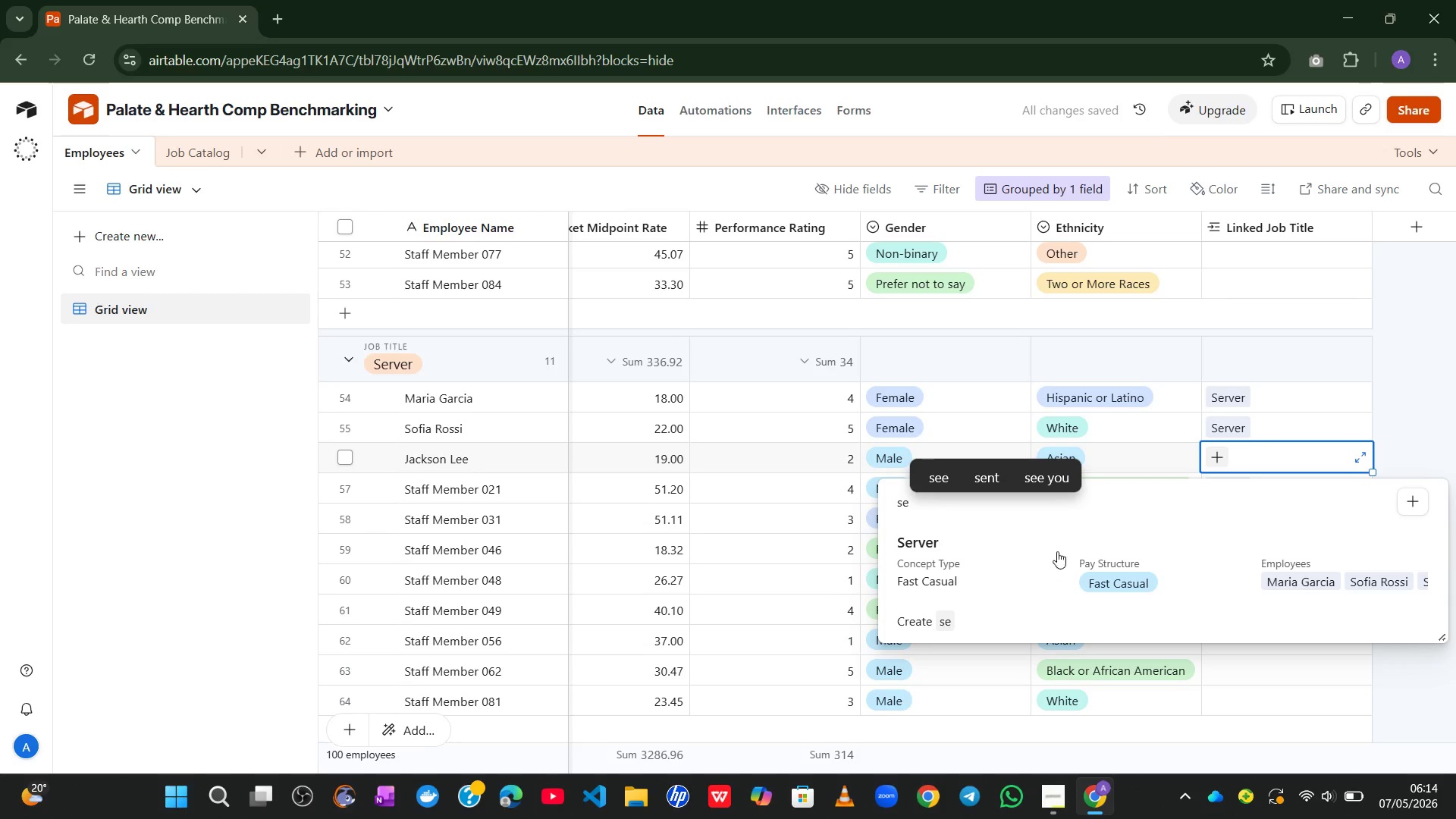 
left_click([996, 591])
 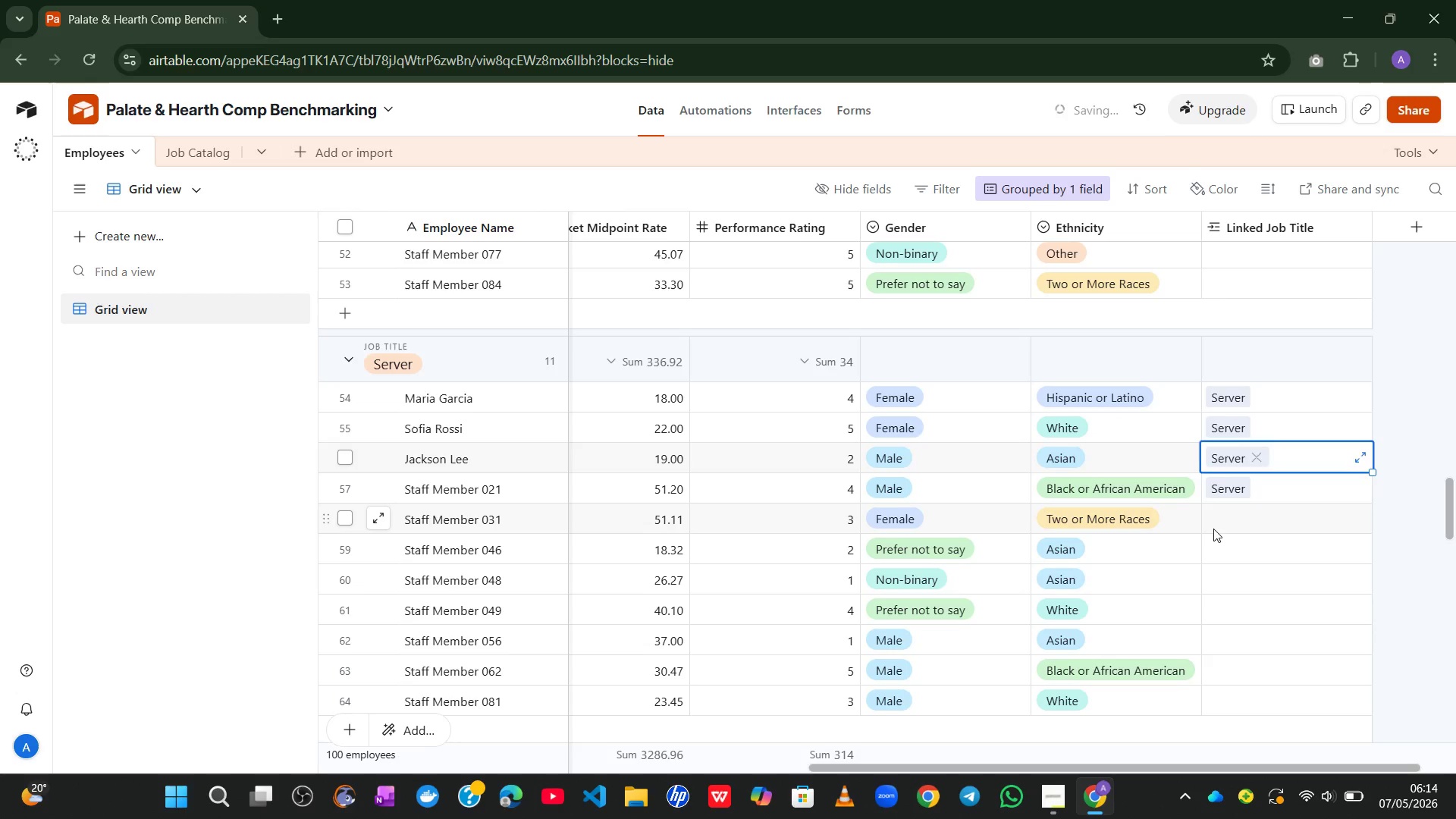 
double_click([1213, 529])
 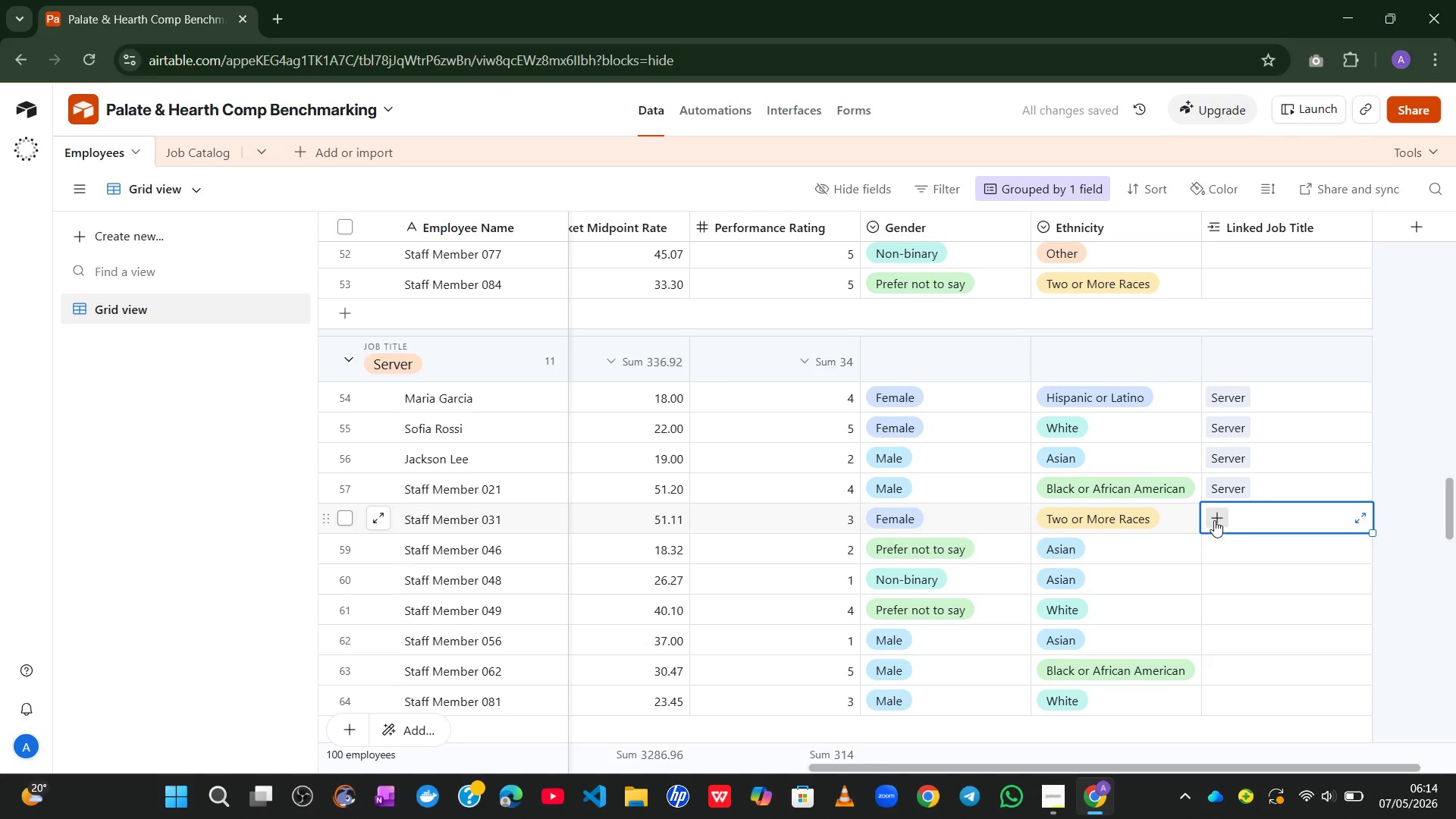 
left_click([1215, 519])
 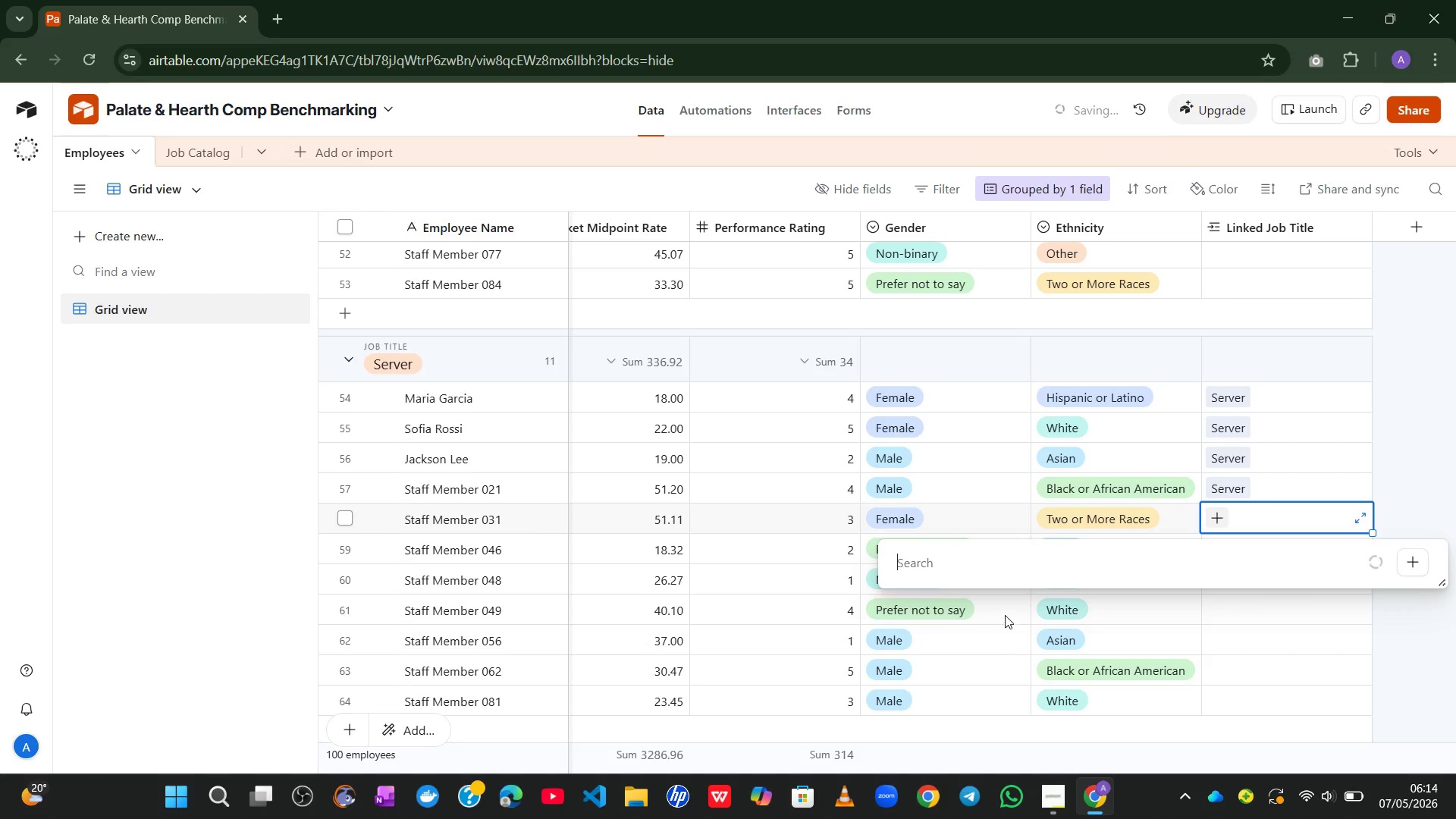 
type(se)
 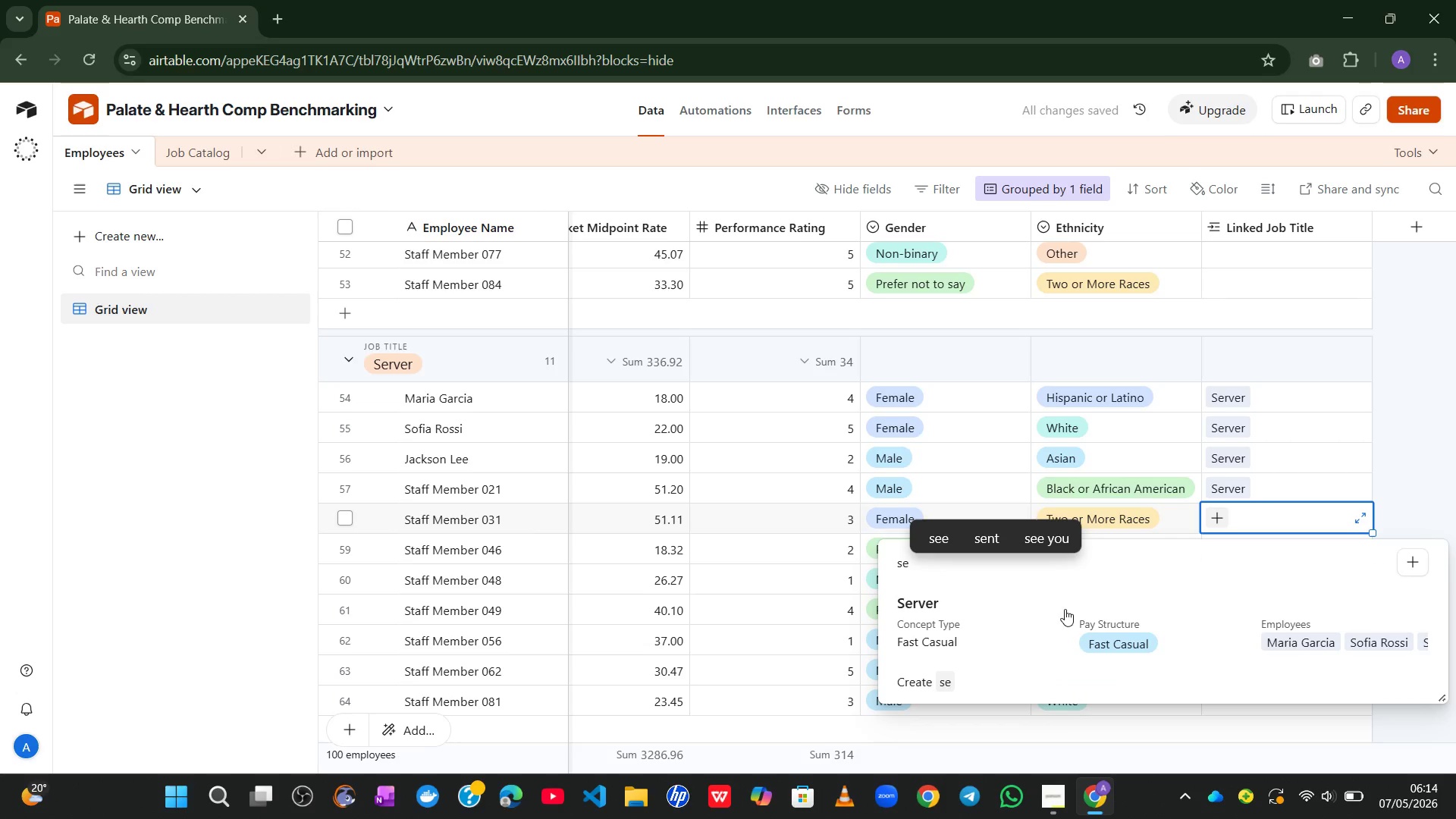 
left_click([1003, 619])
 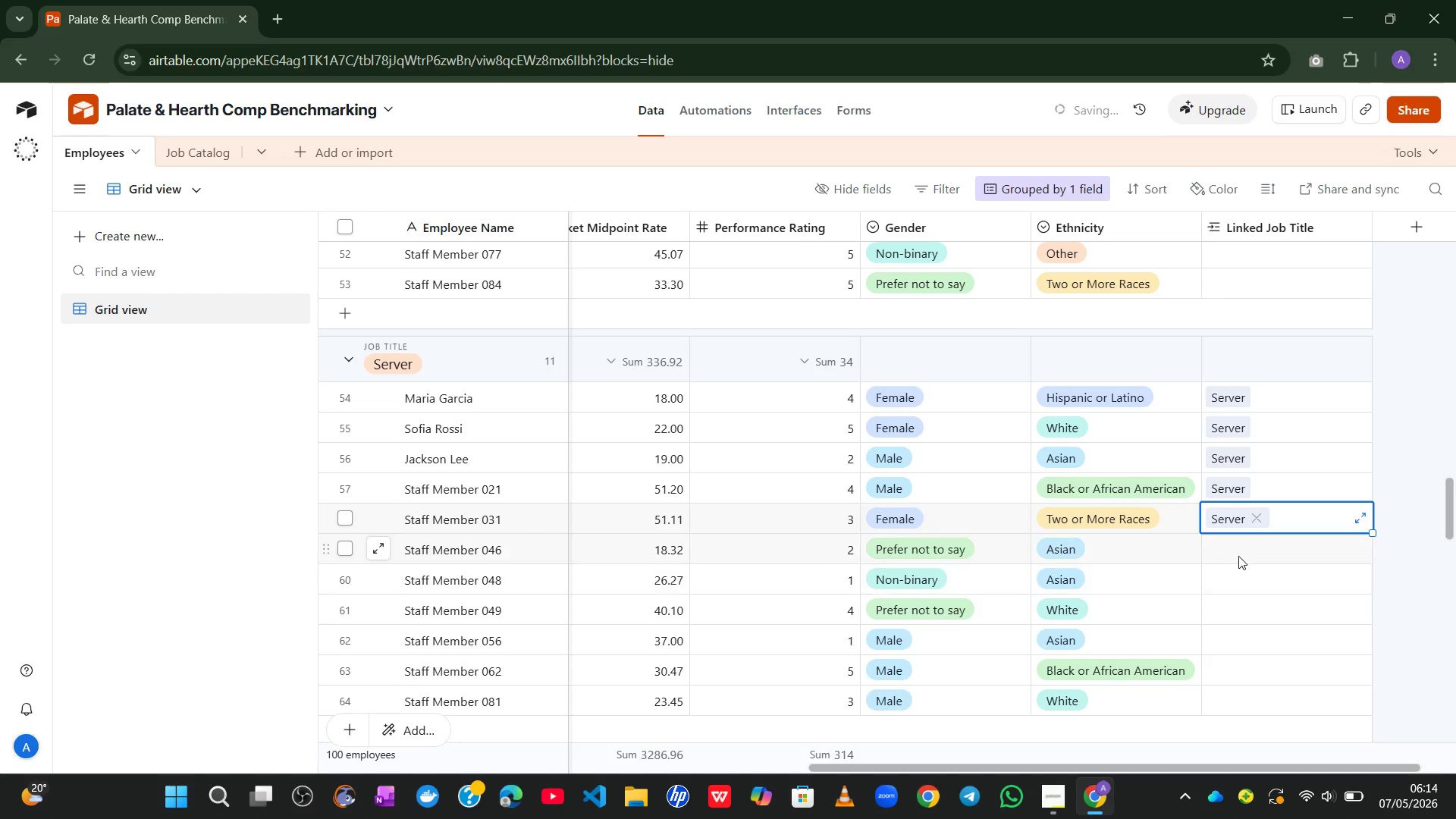 
left_click([1240, 554])
 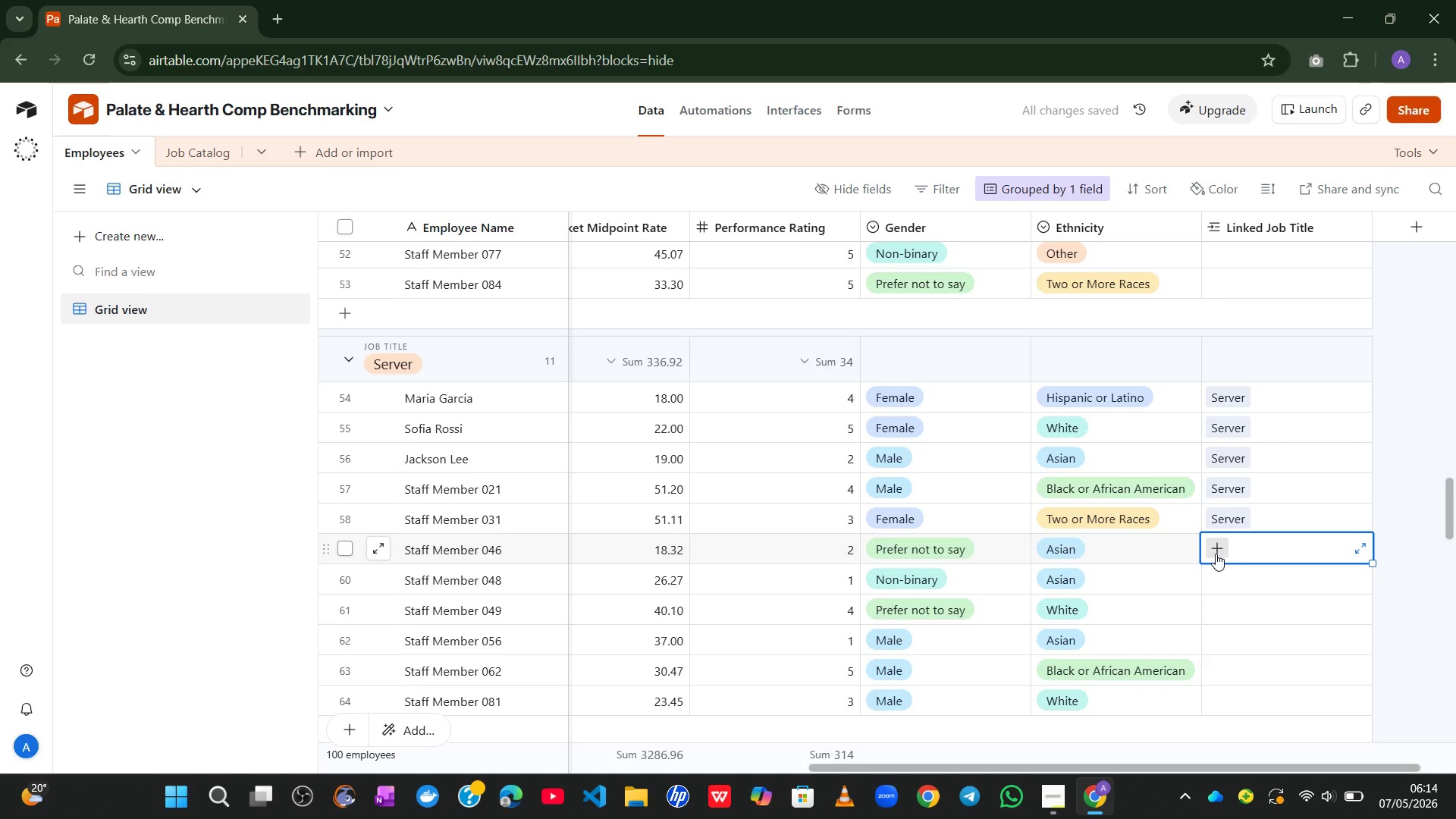 
left_click([1216, 554])
 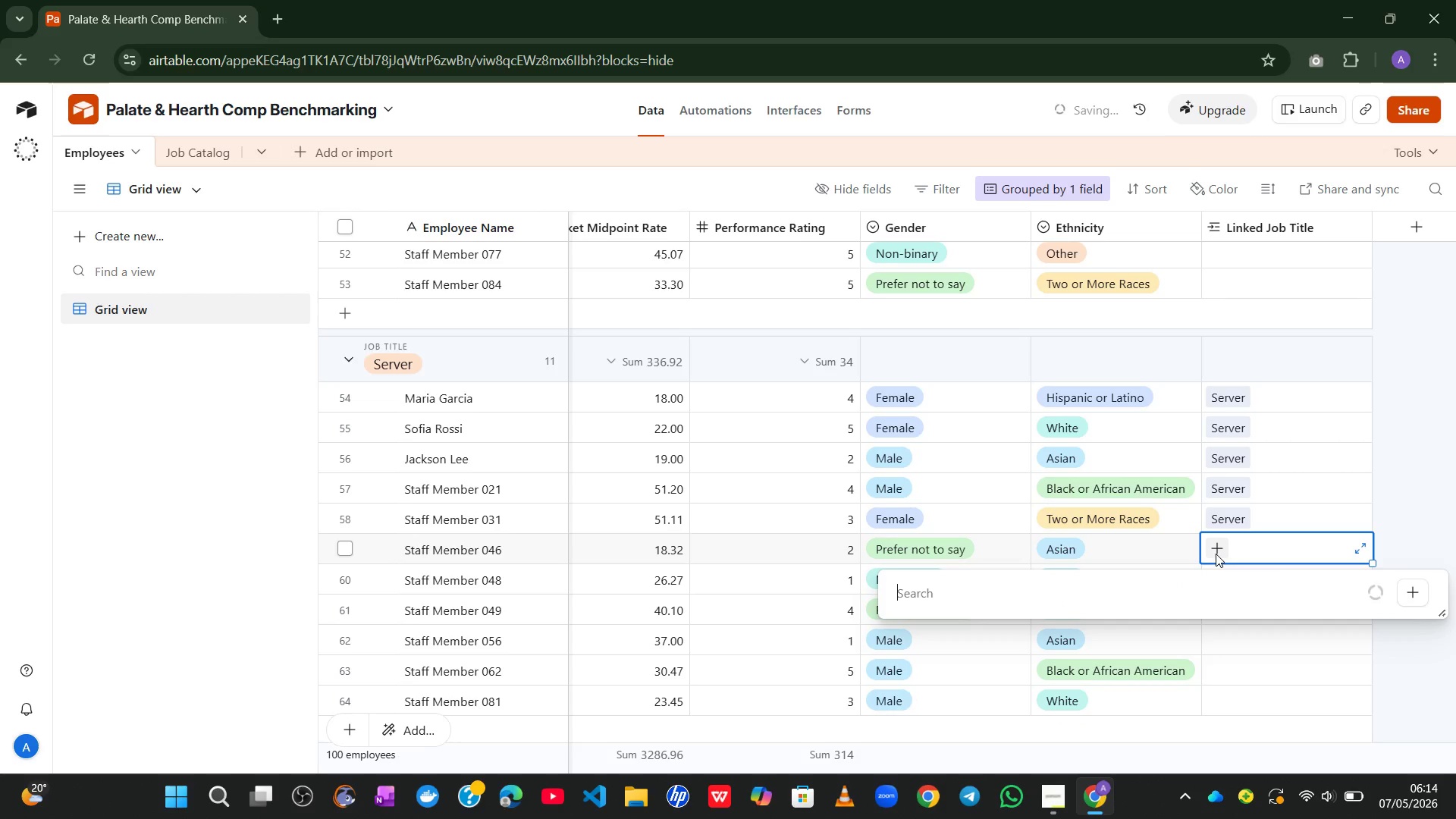 
type(se)
 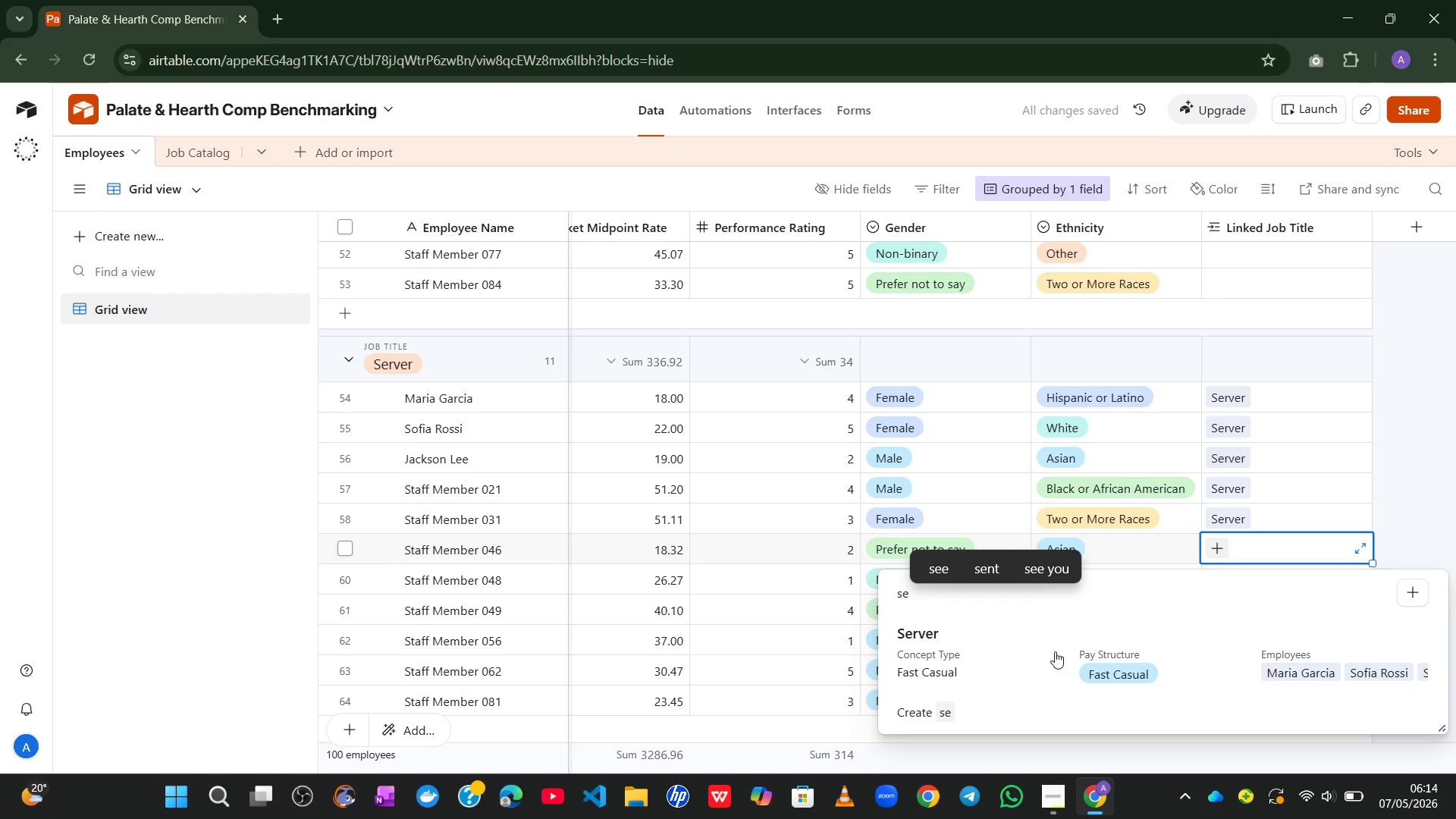 
left_click([1053, 652])
 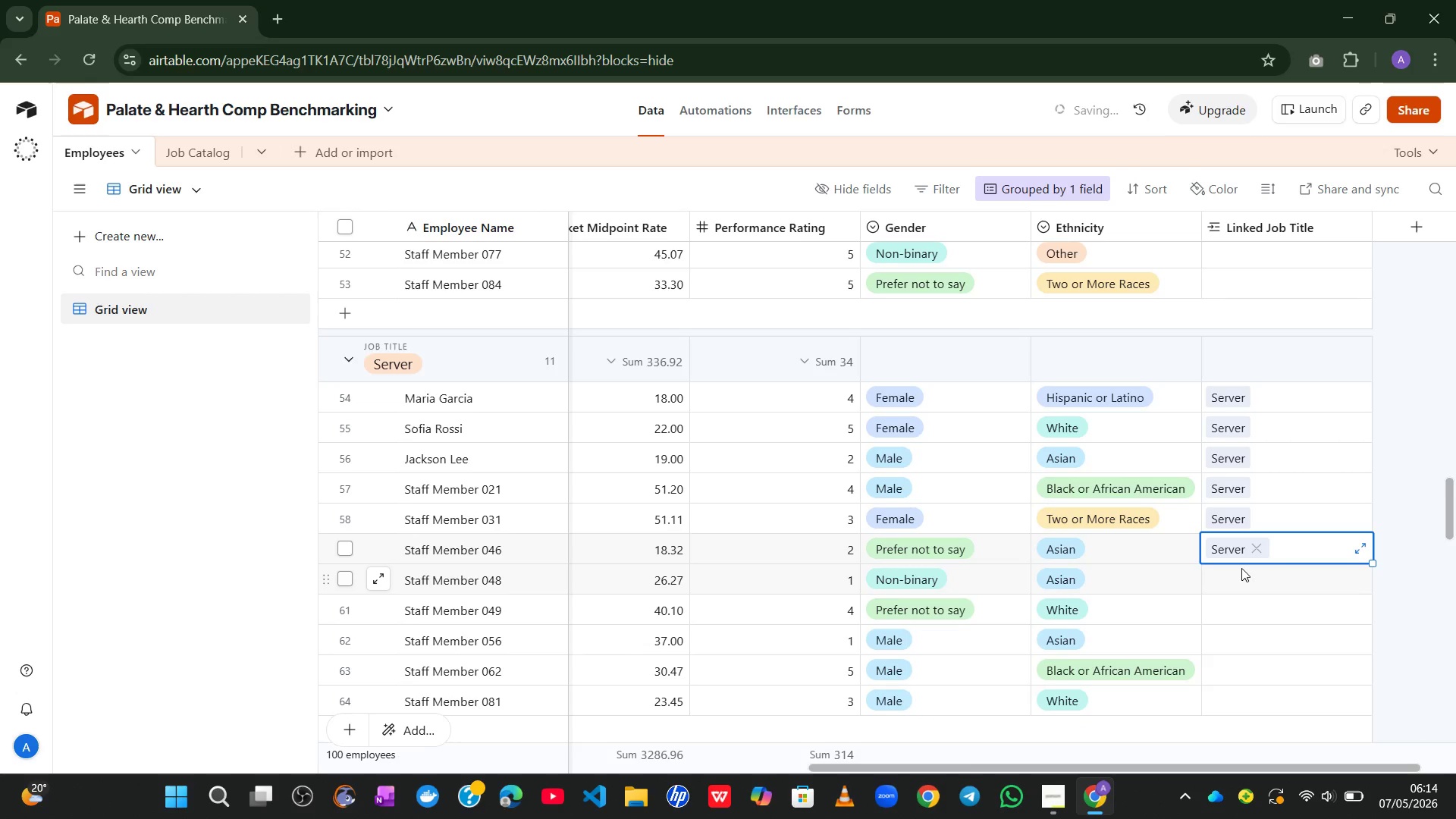 
double_click([1241, 568])
 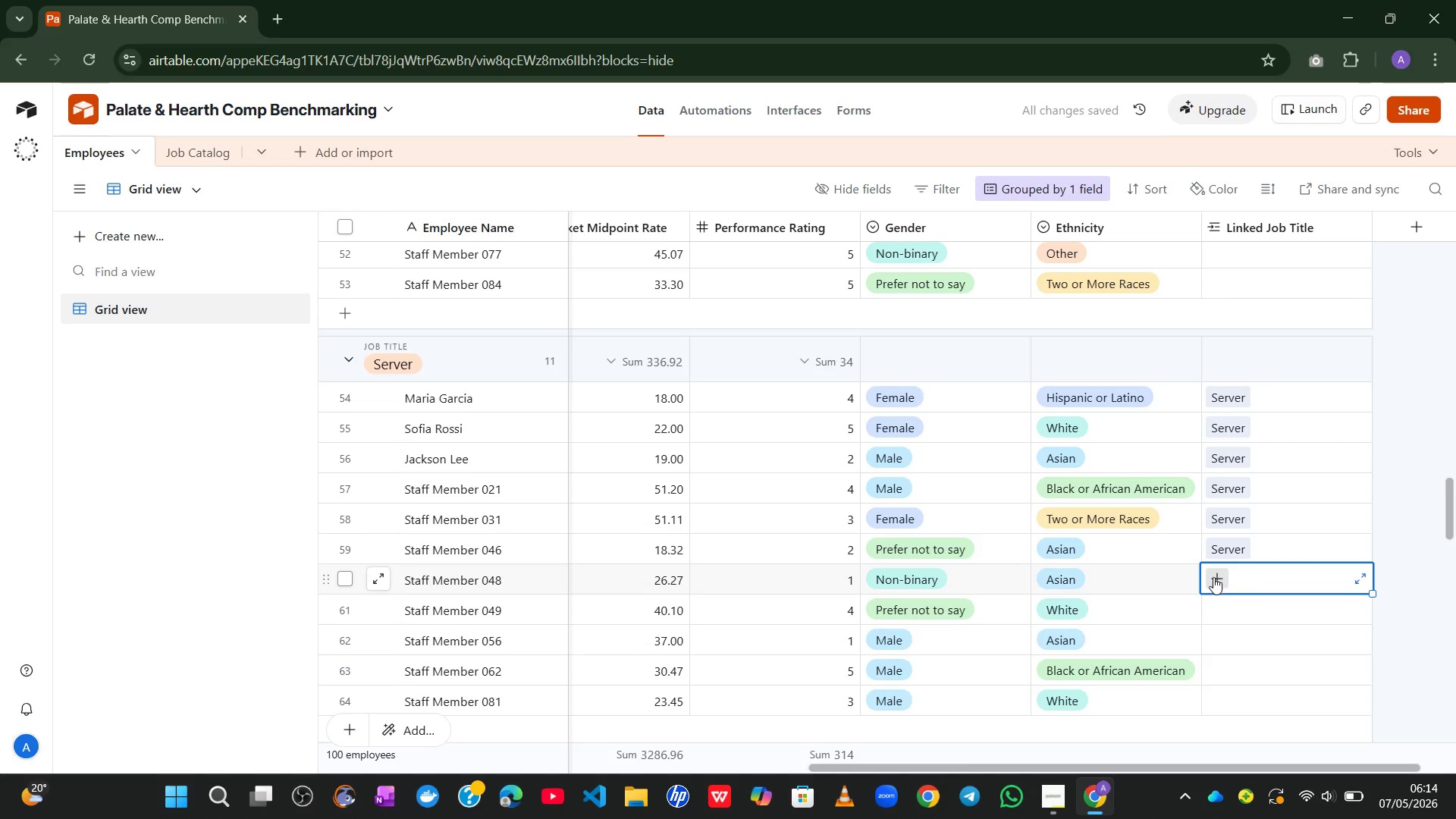 
left_click([1213, 577])
 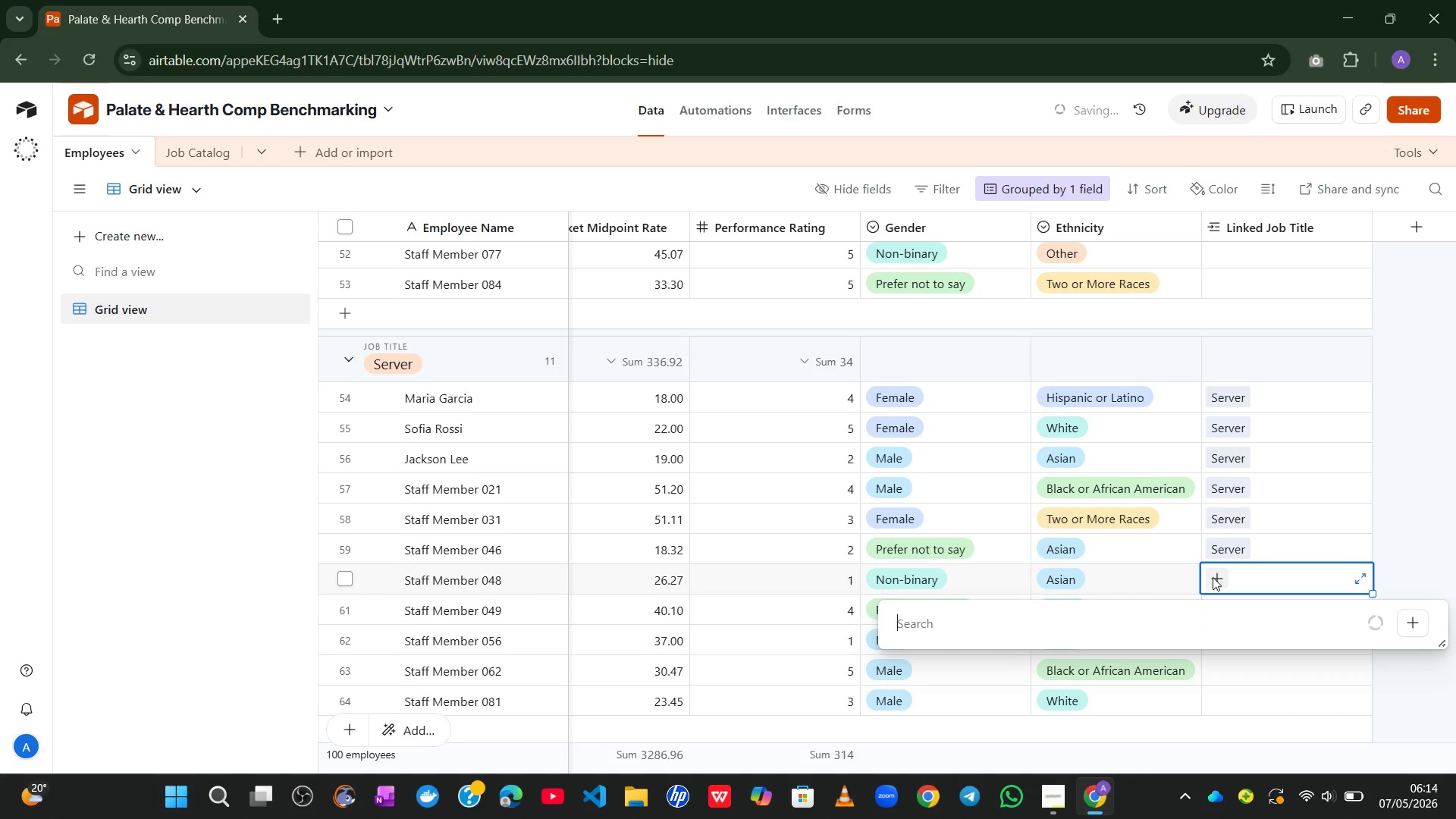 
type(se)
 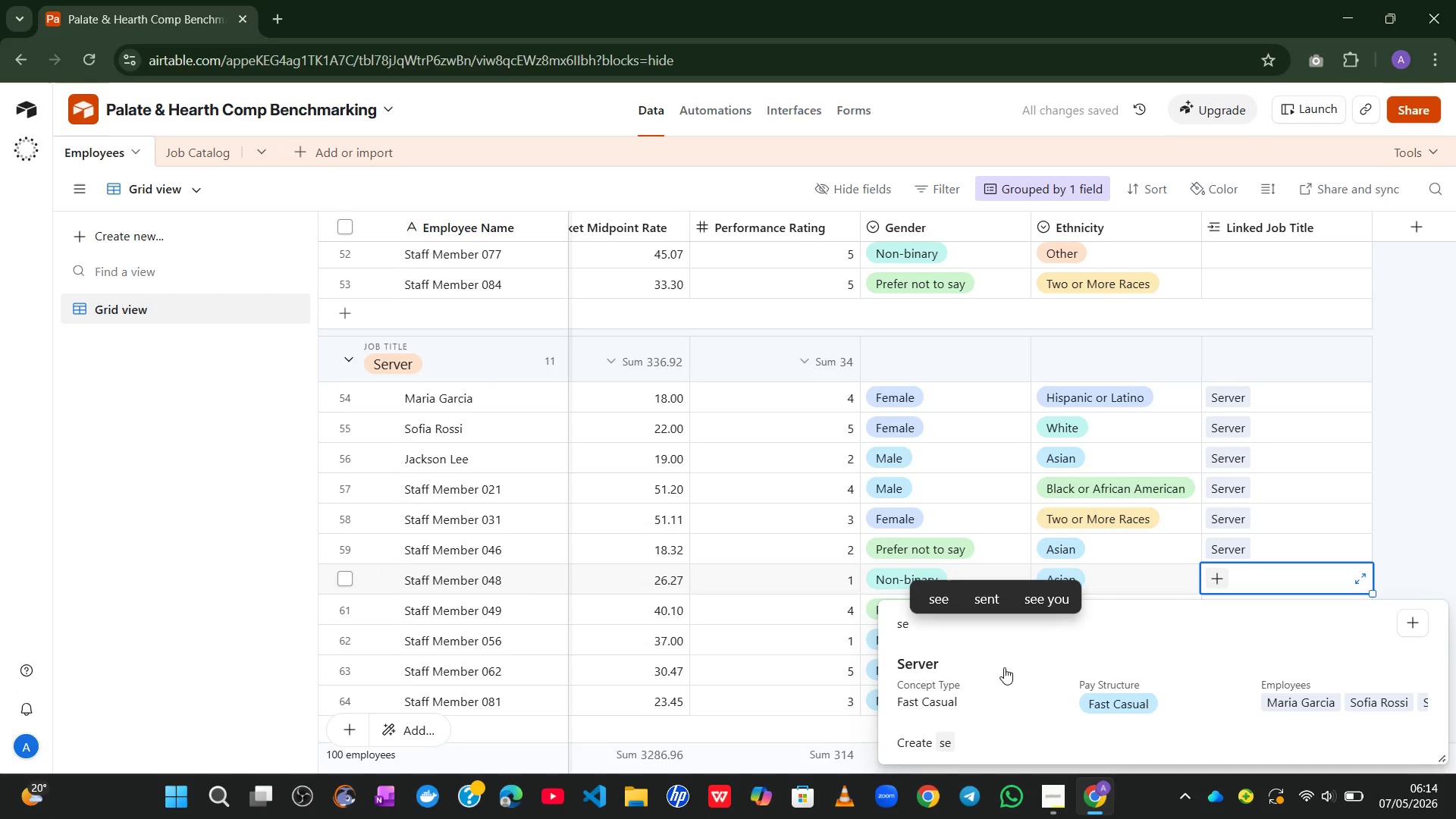 
left_click([1003, 667])
 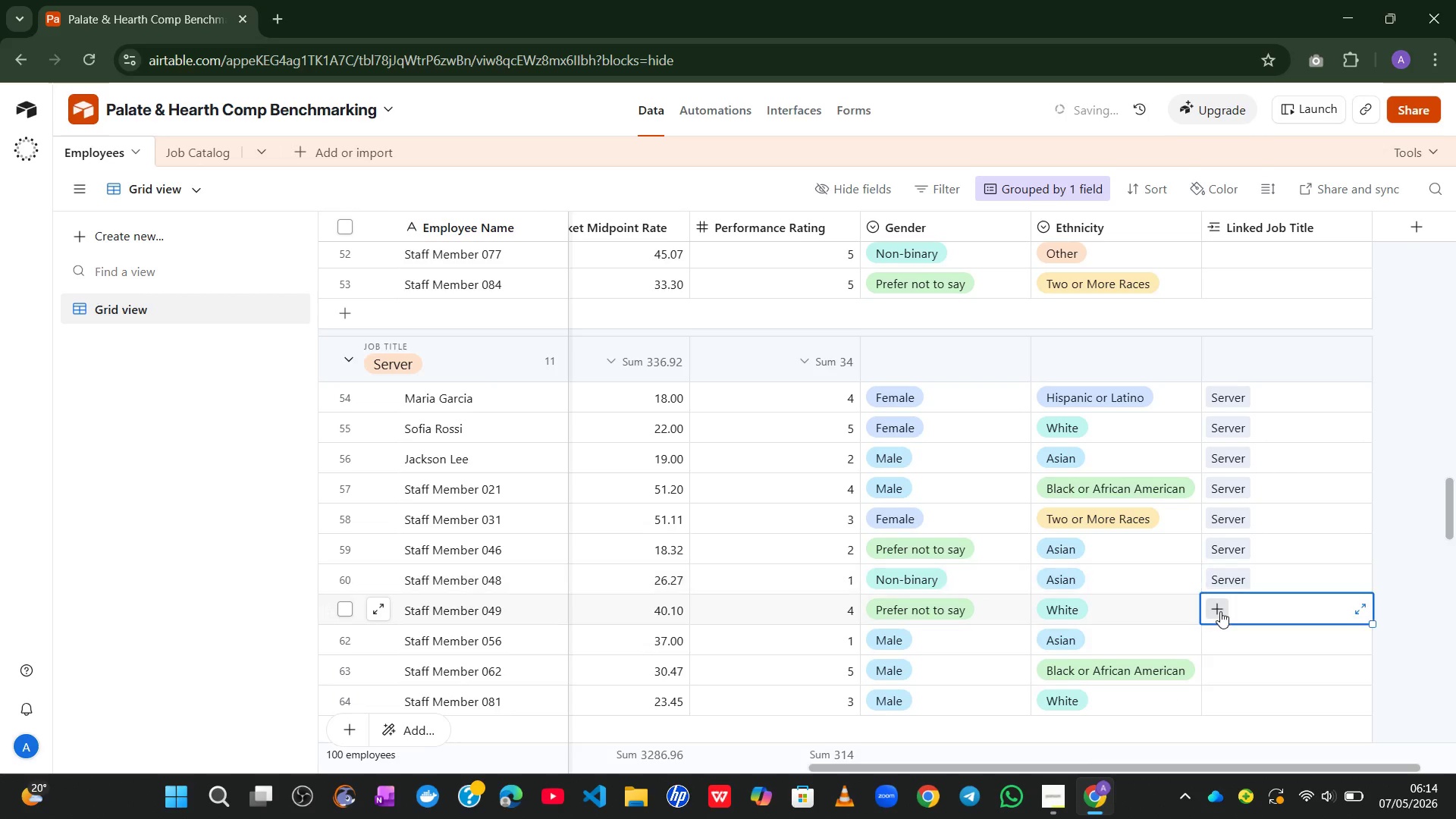 
double_click([1220, 611])
 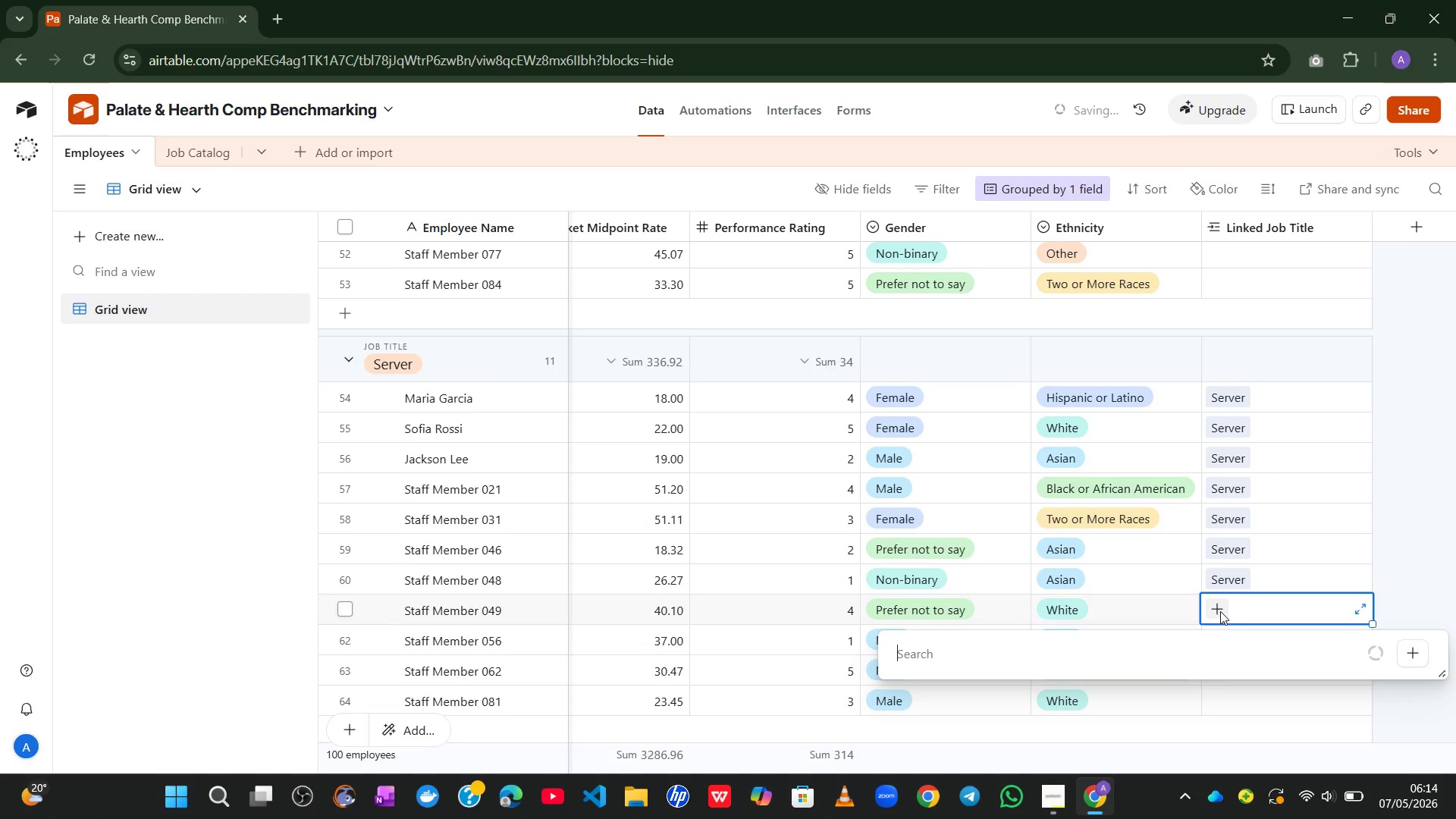 
type(se)
 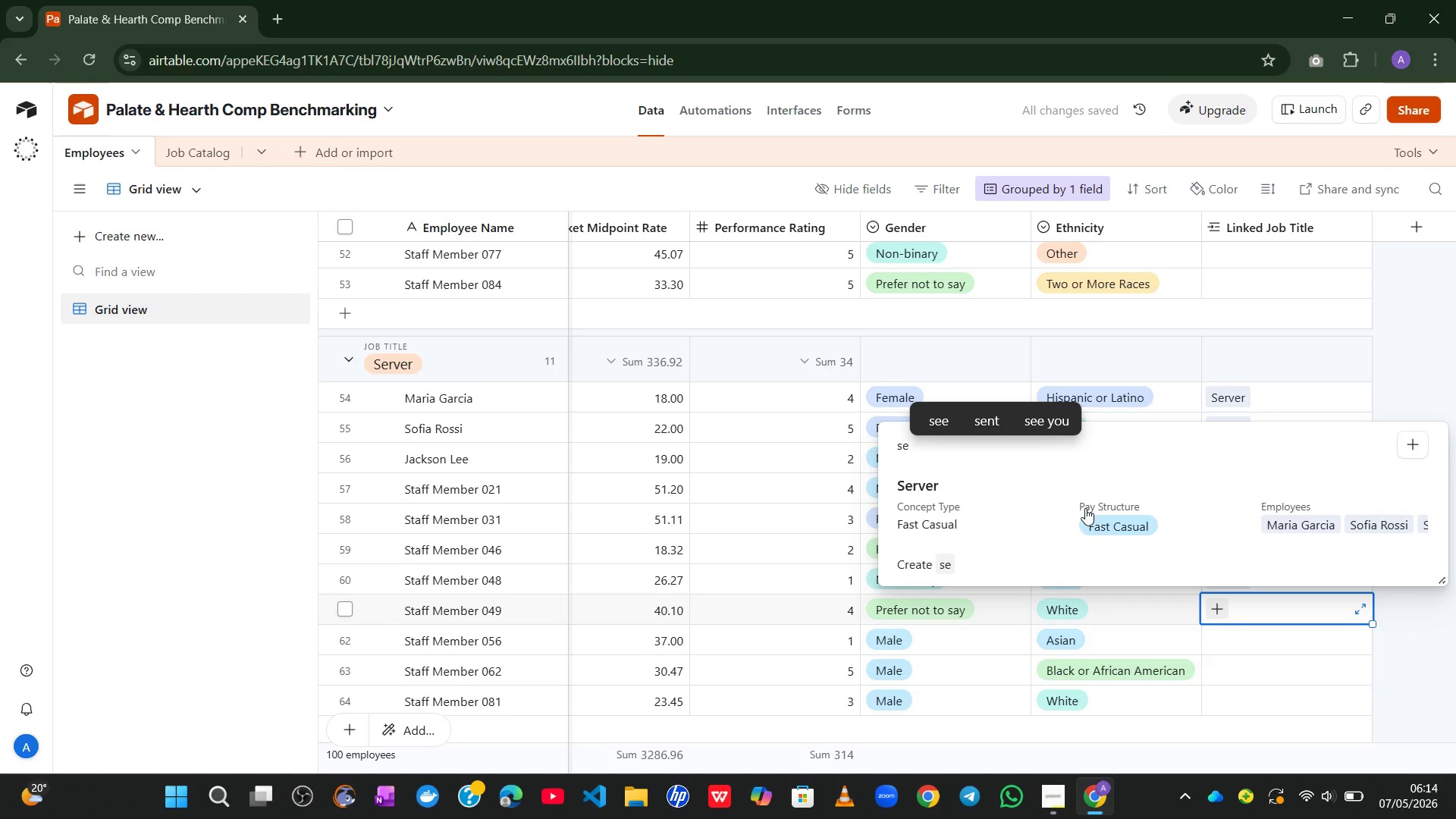 
left_click([1067, 504])
 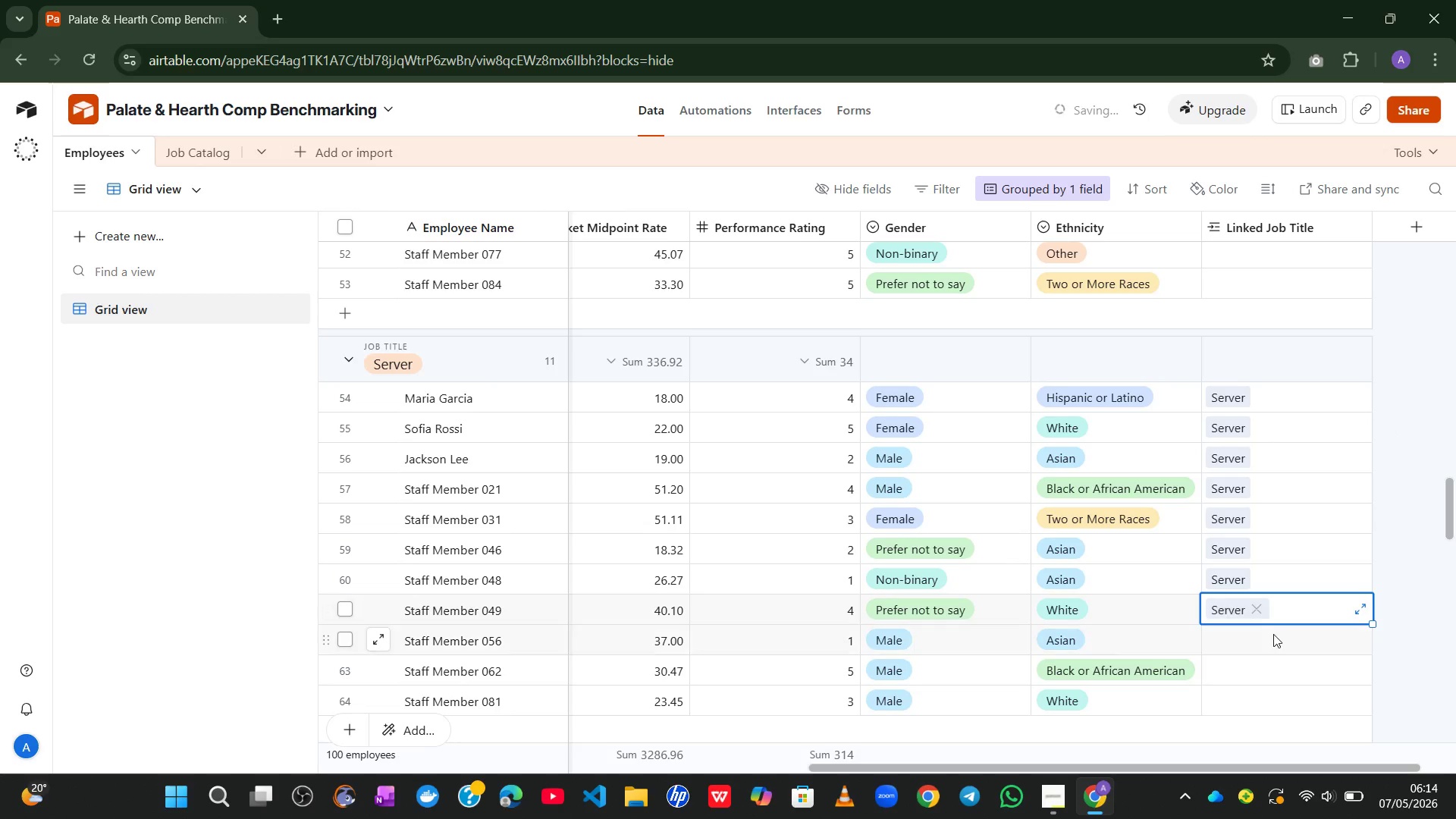 
left_click([1276, 636])
 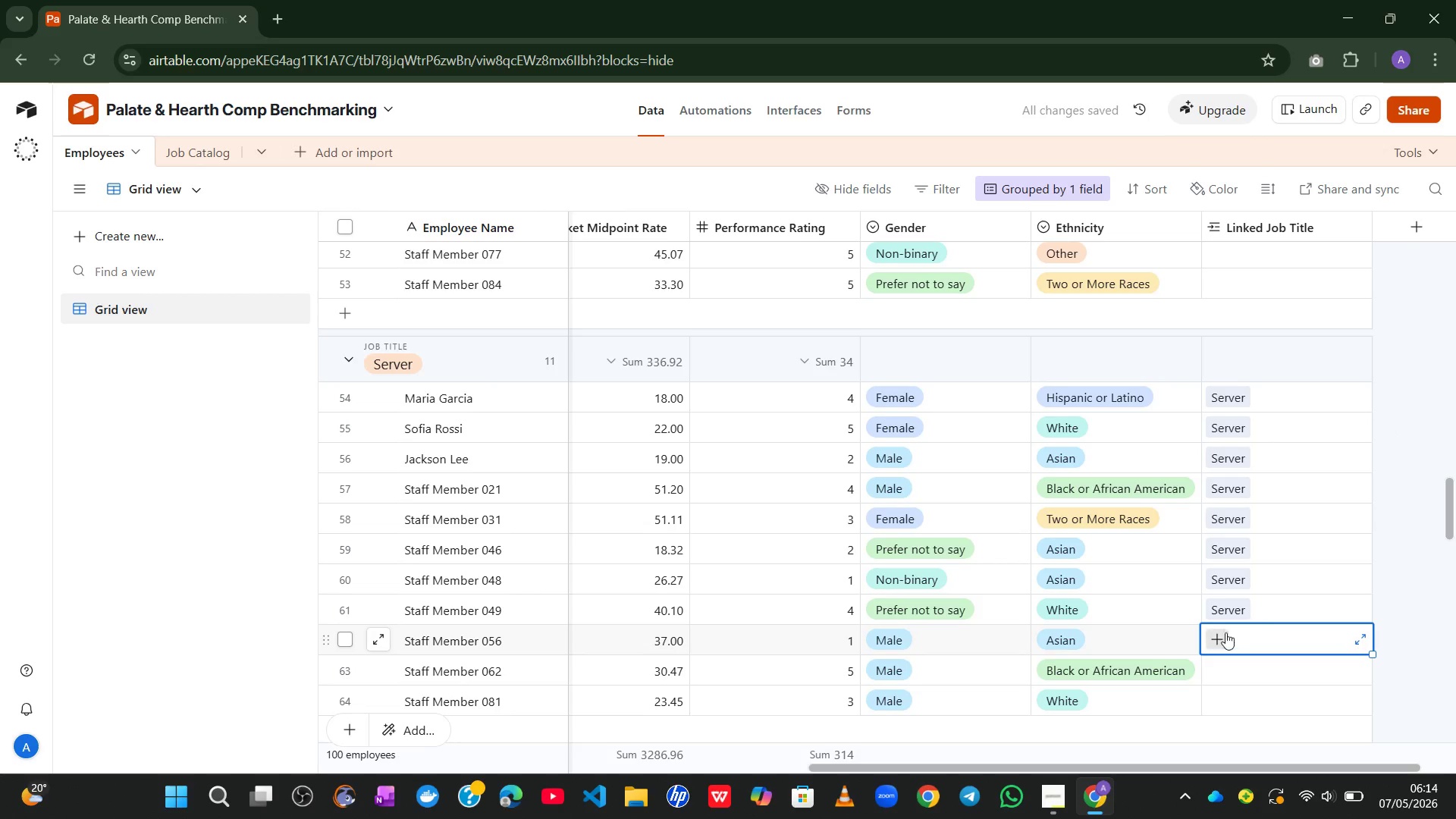 
left_click([1225, 633])
 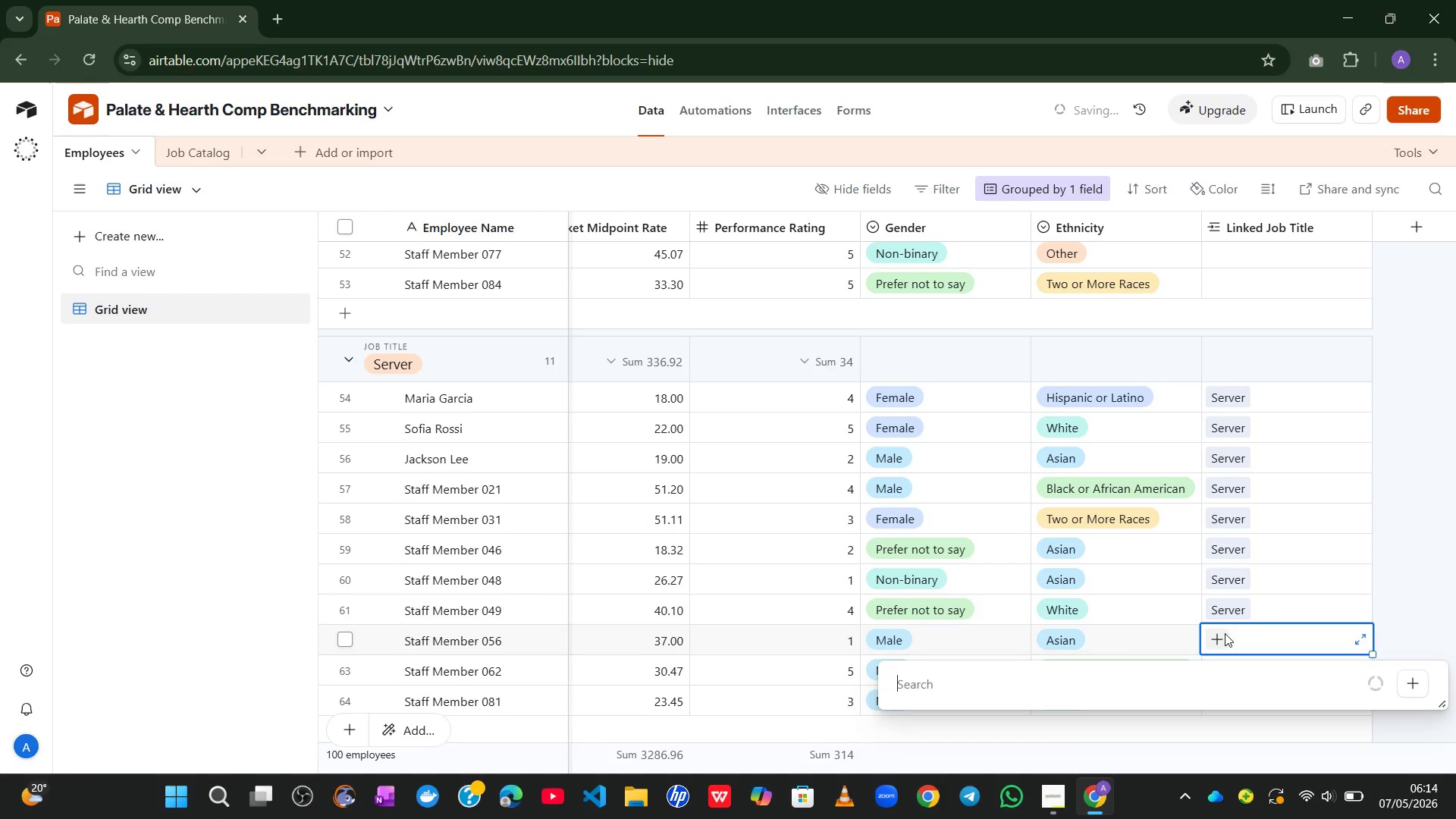 
type(se)
 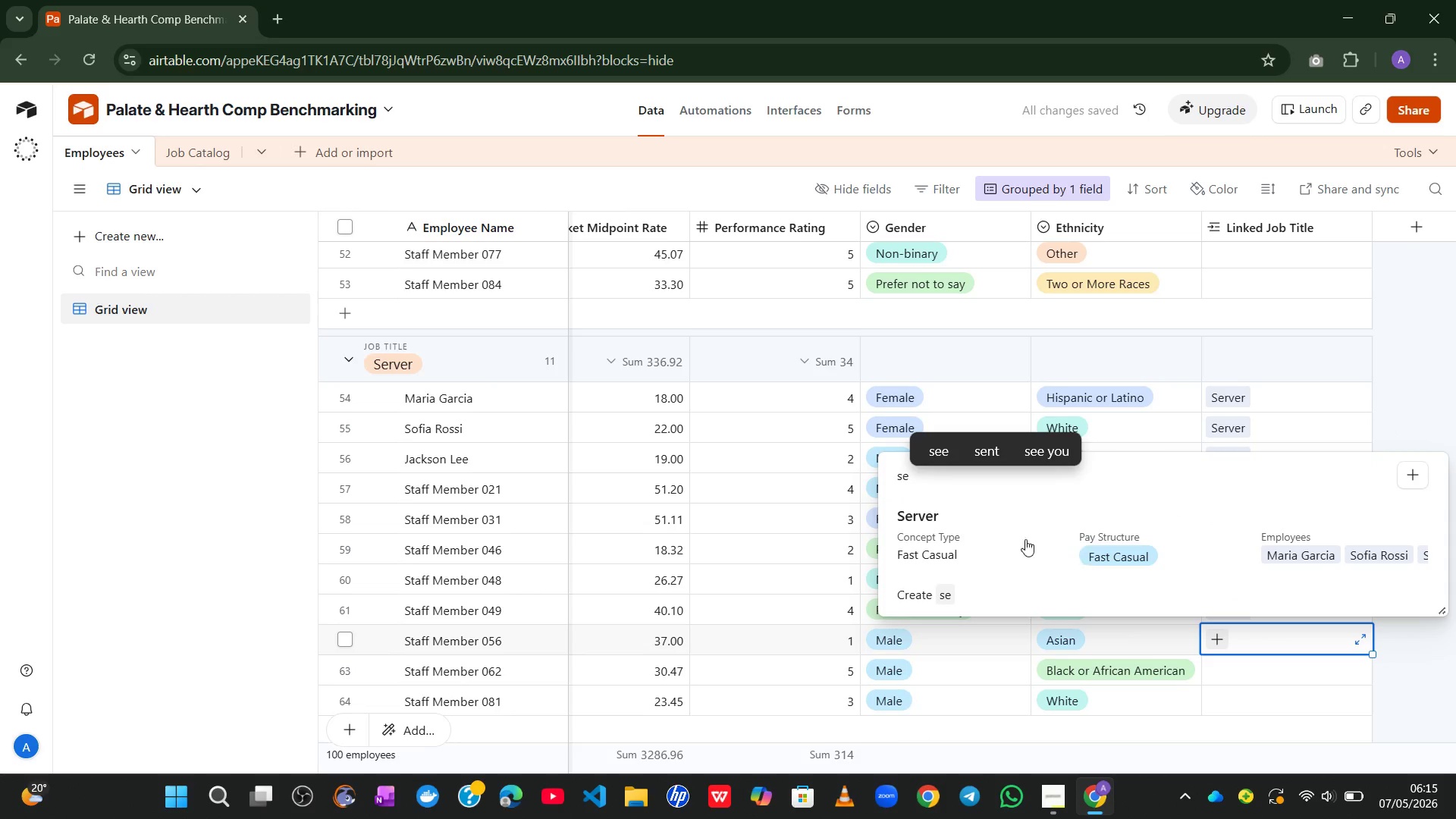 
left_click([1010, 536])
 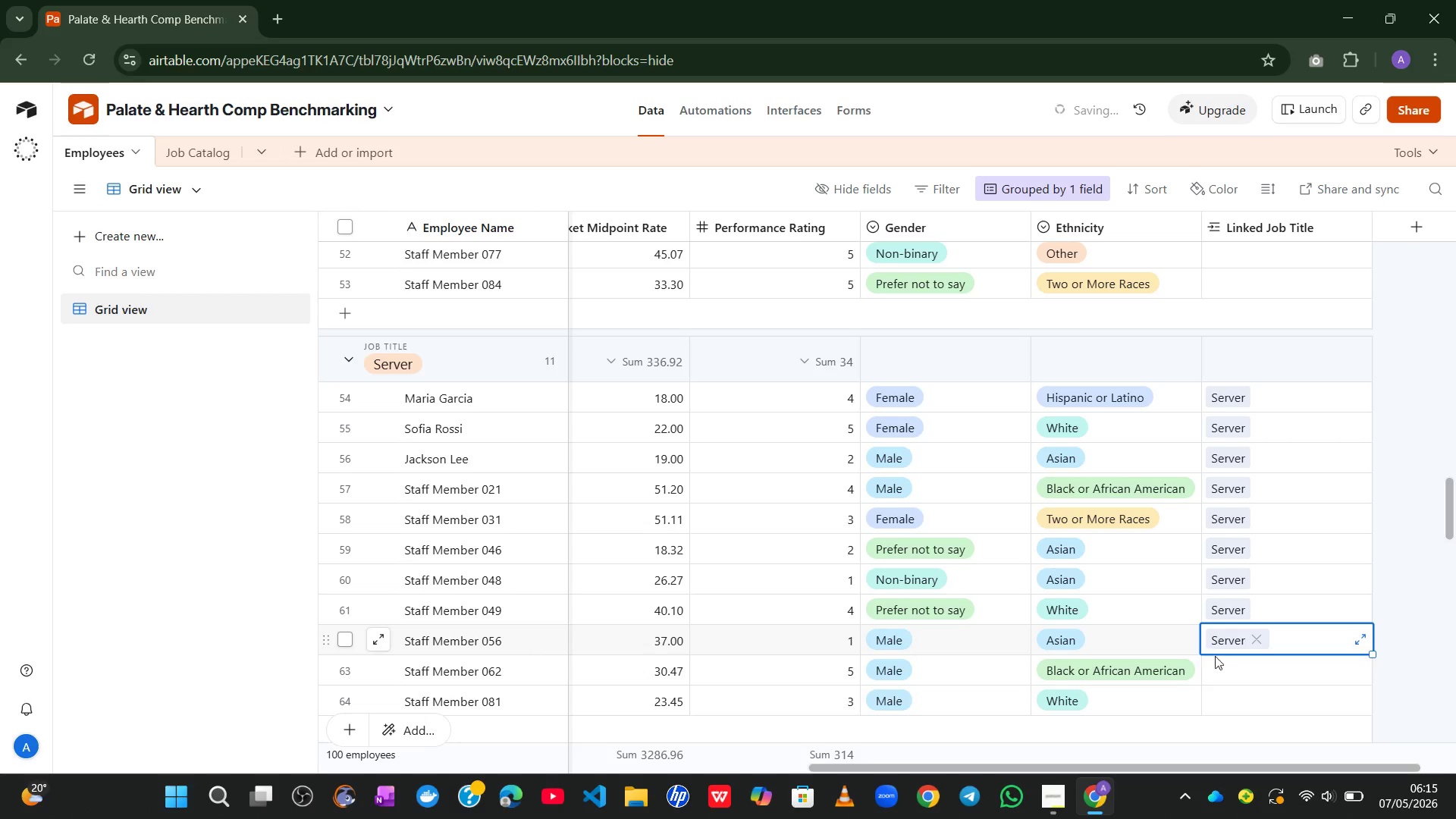 
left_click_drag(start_coordinate=[1225, 659], to_coordinate=[1211, 663])
 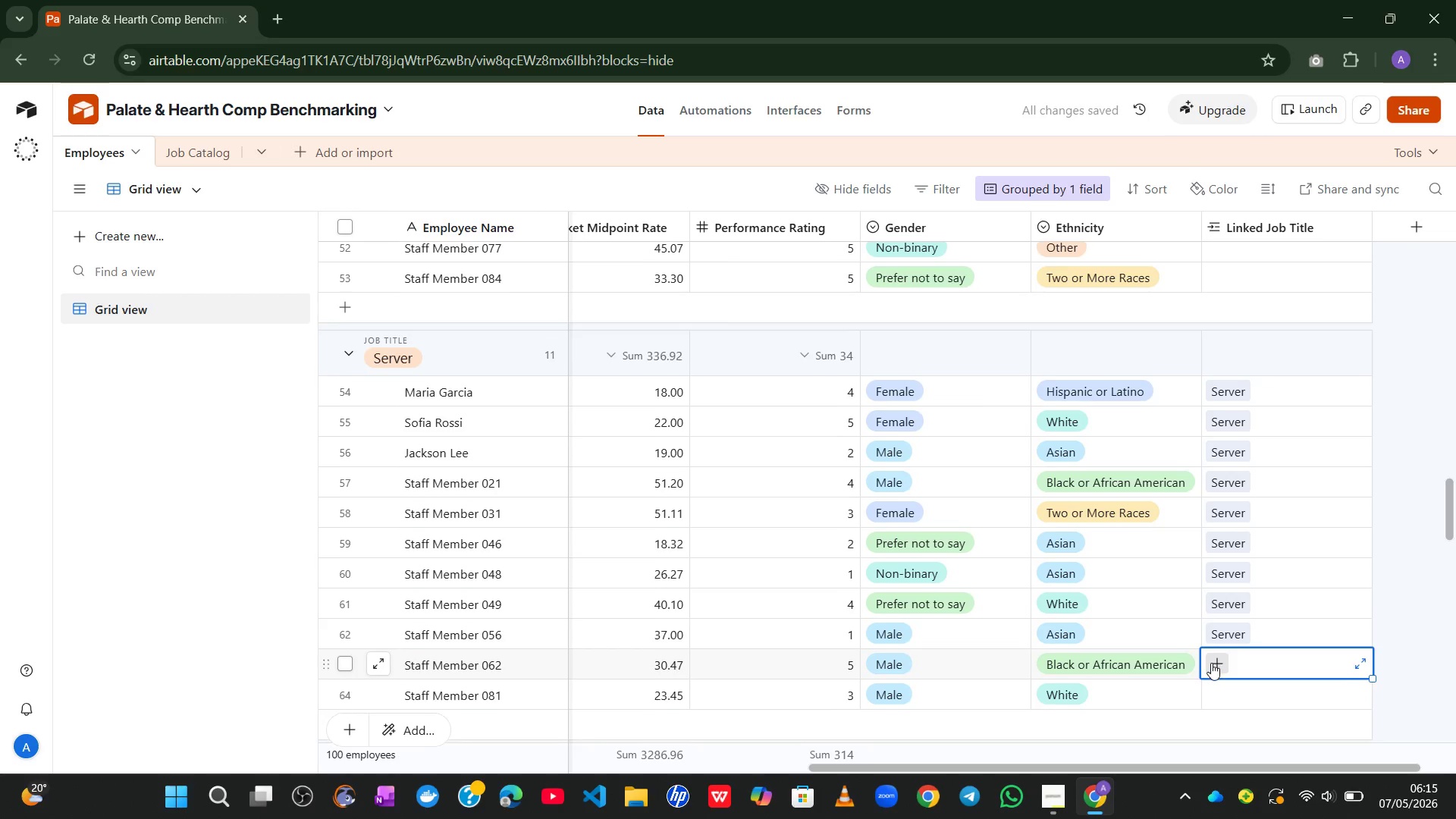 
left_click([1211, 663])
 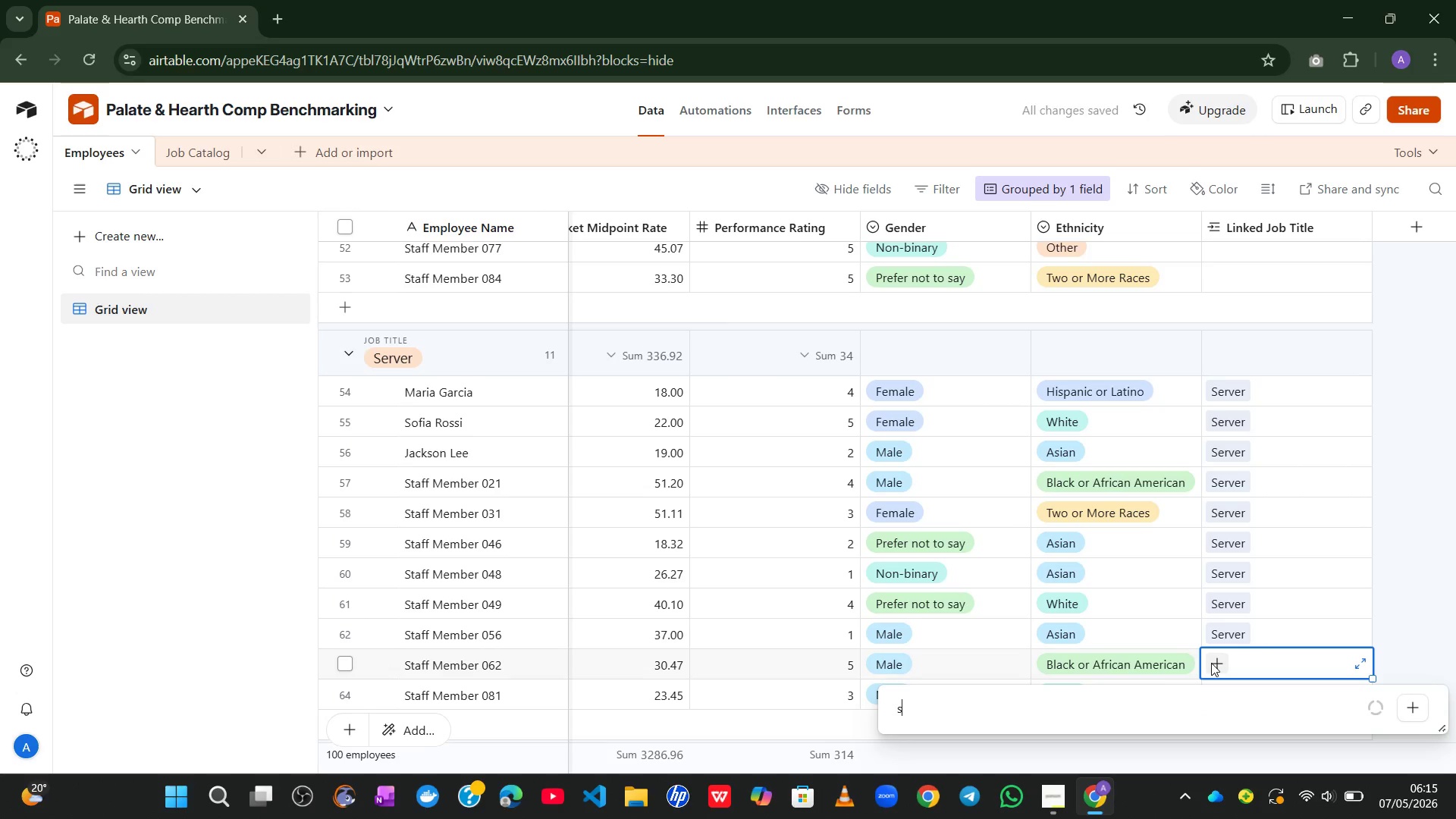 
type(se)
 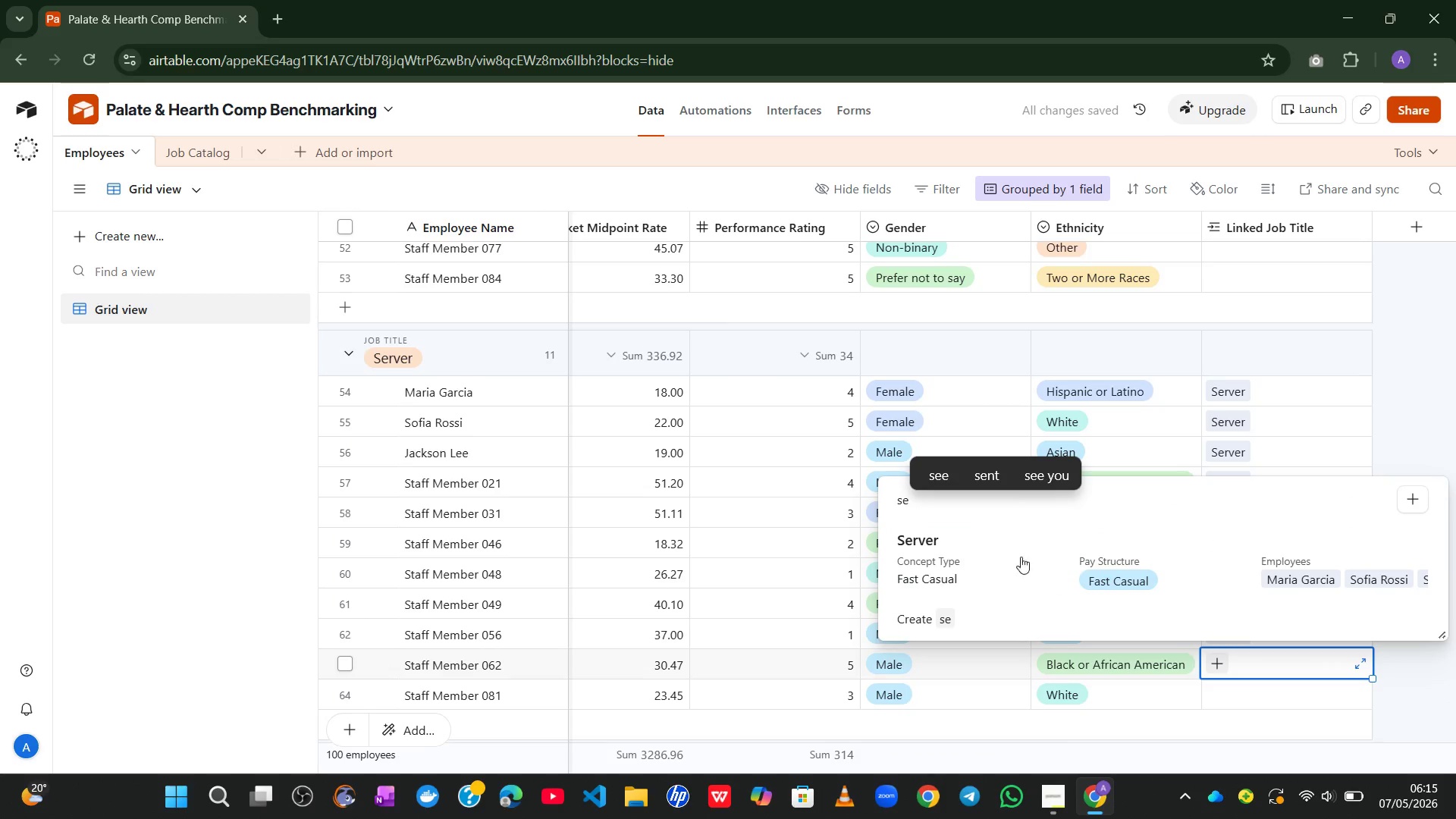 
left_click([1003, 544])
 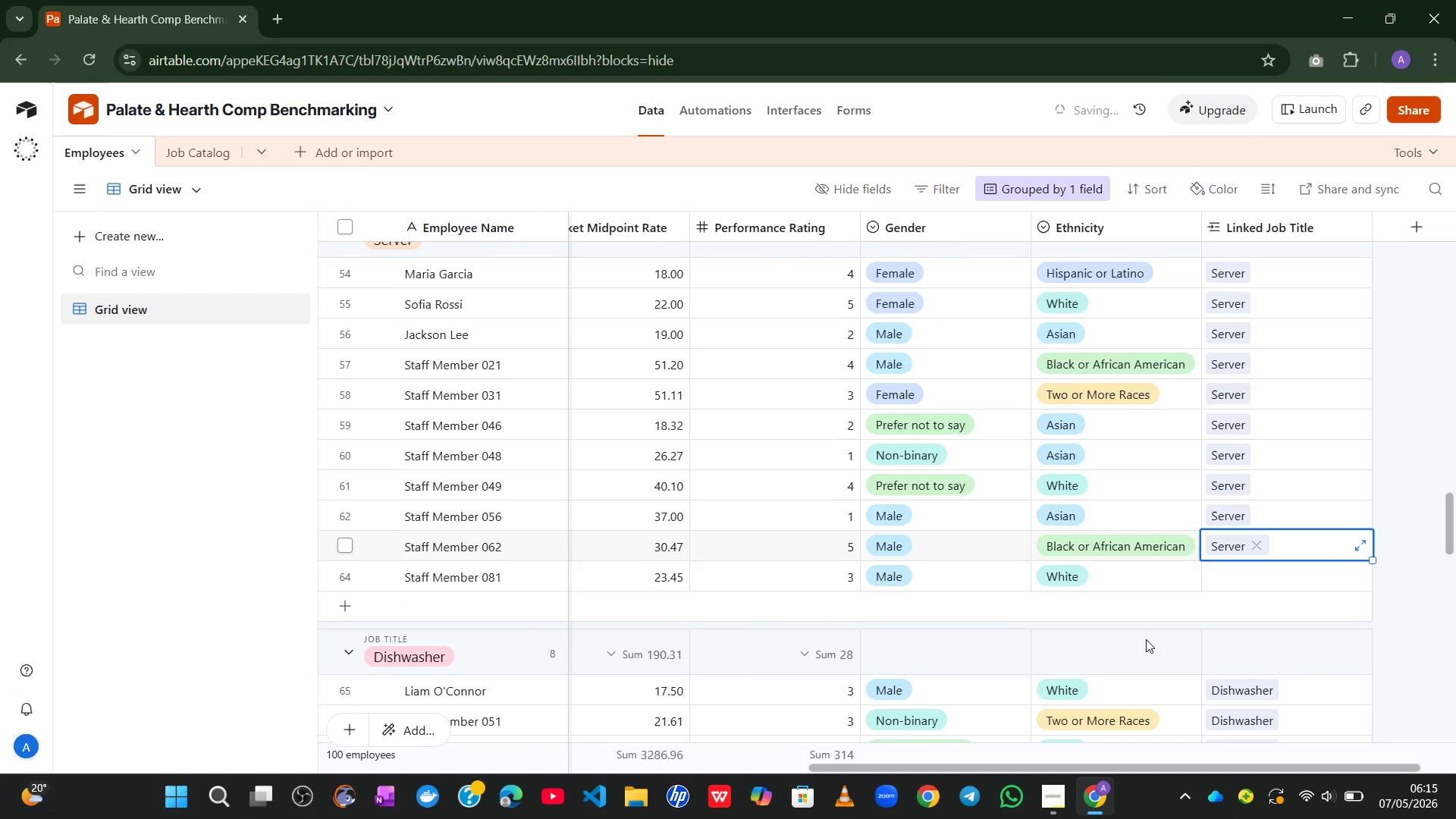 
left_click([1225, 586])
 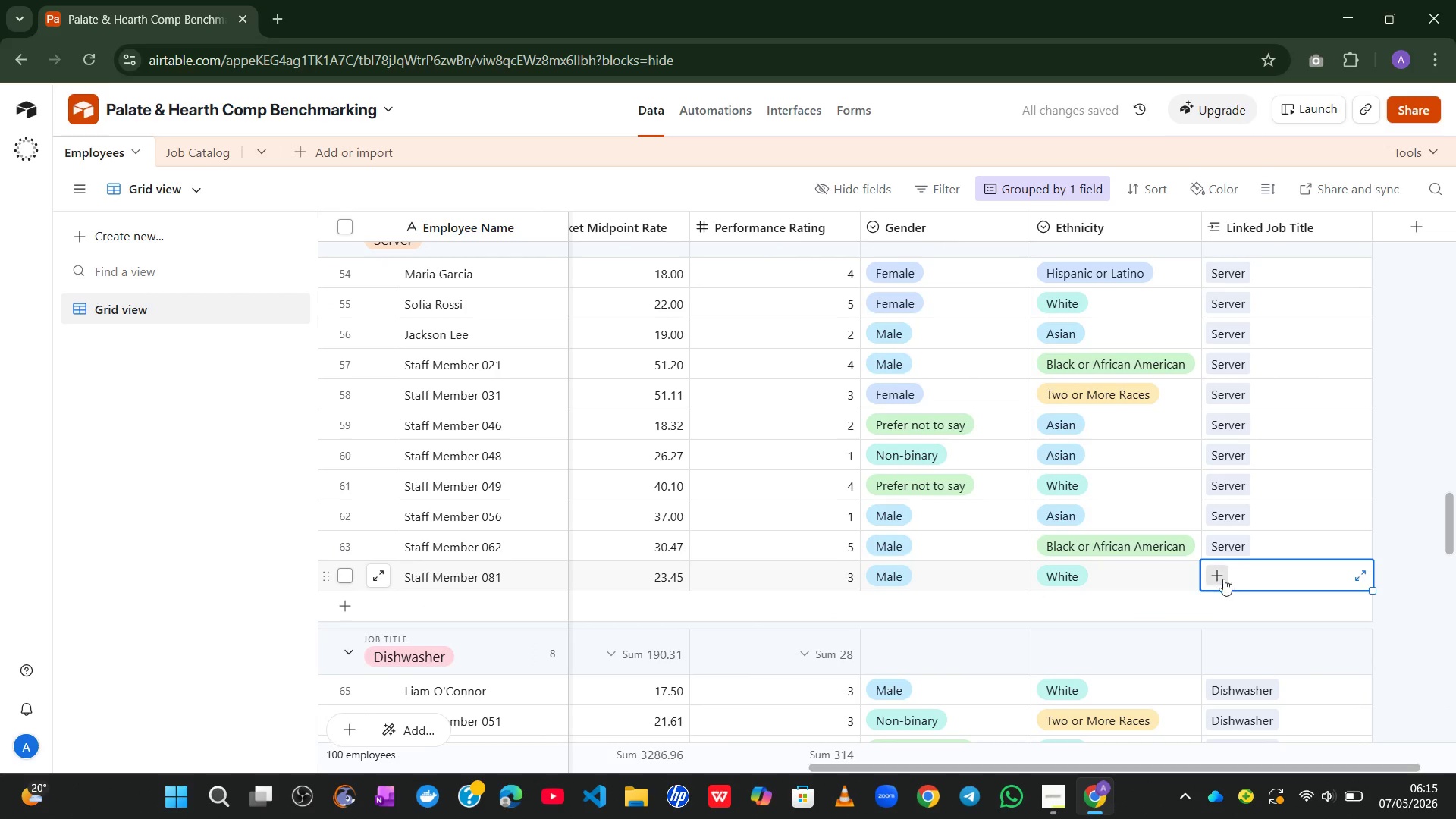 
left_click([1222, 577])
 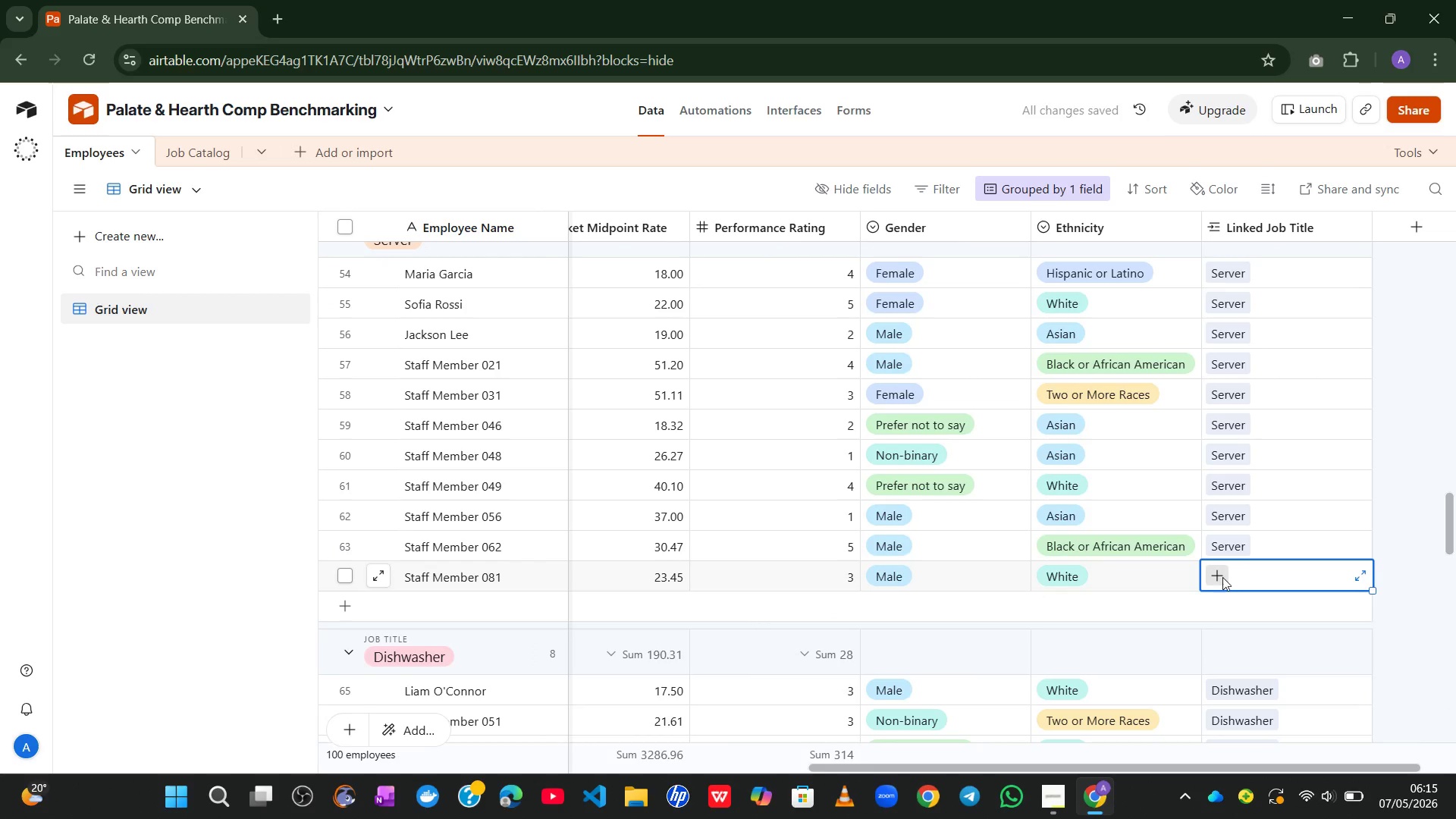 
type(se)
 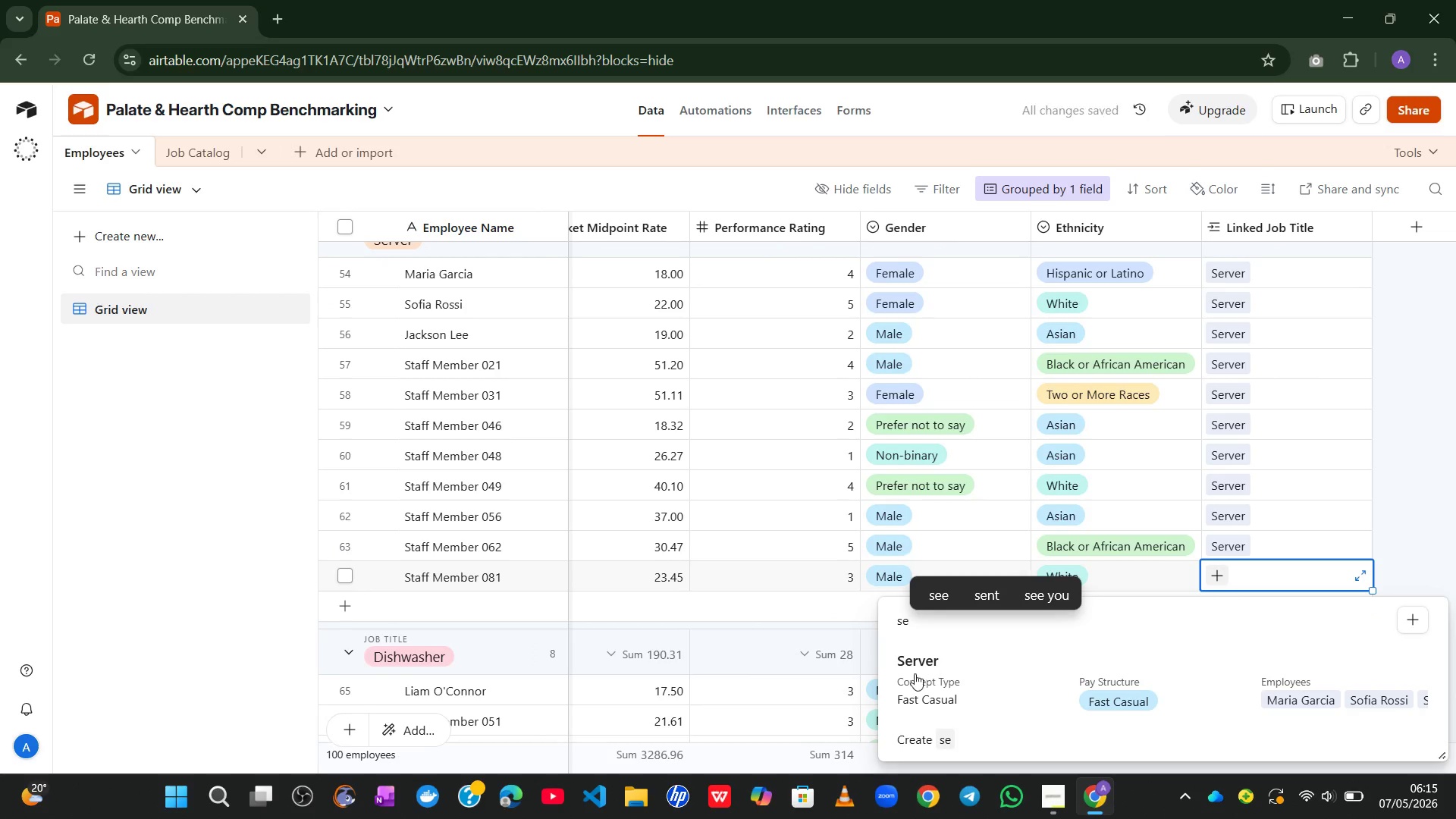 
left_click([912, 674])
 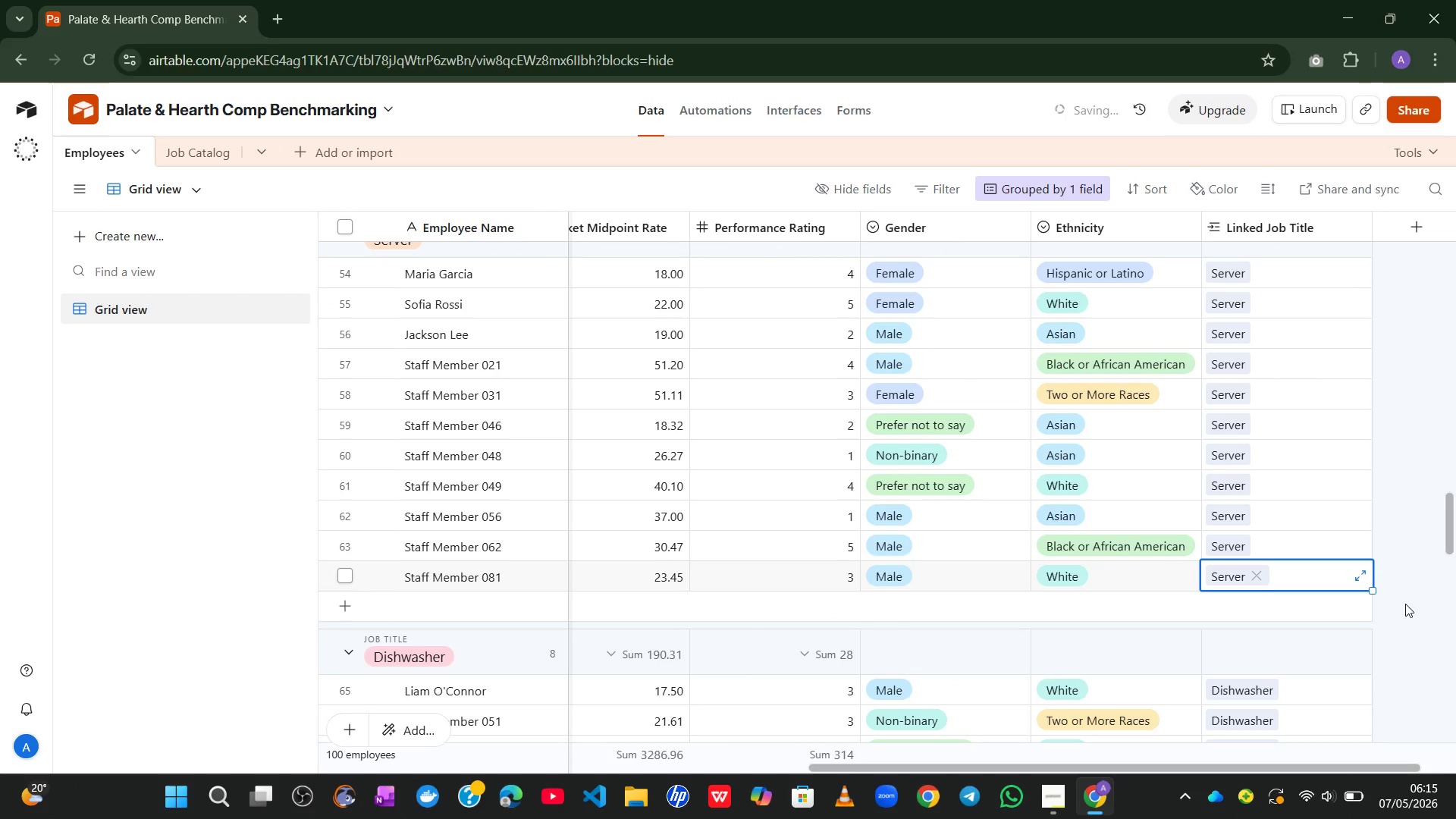 
left_click([1405, 604])
 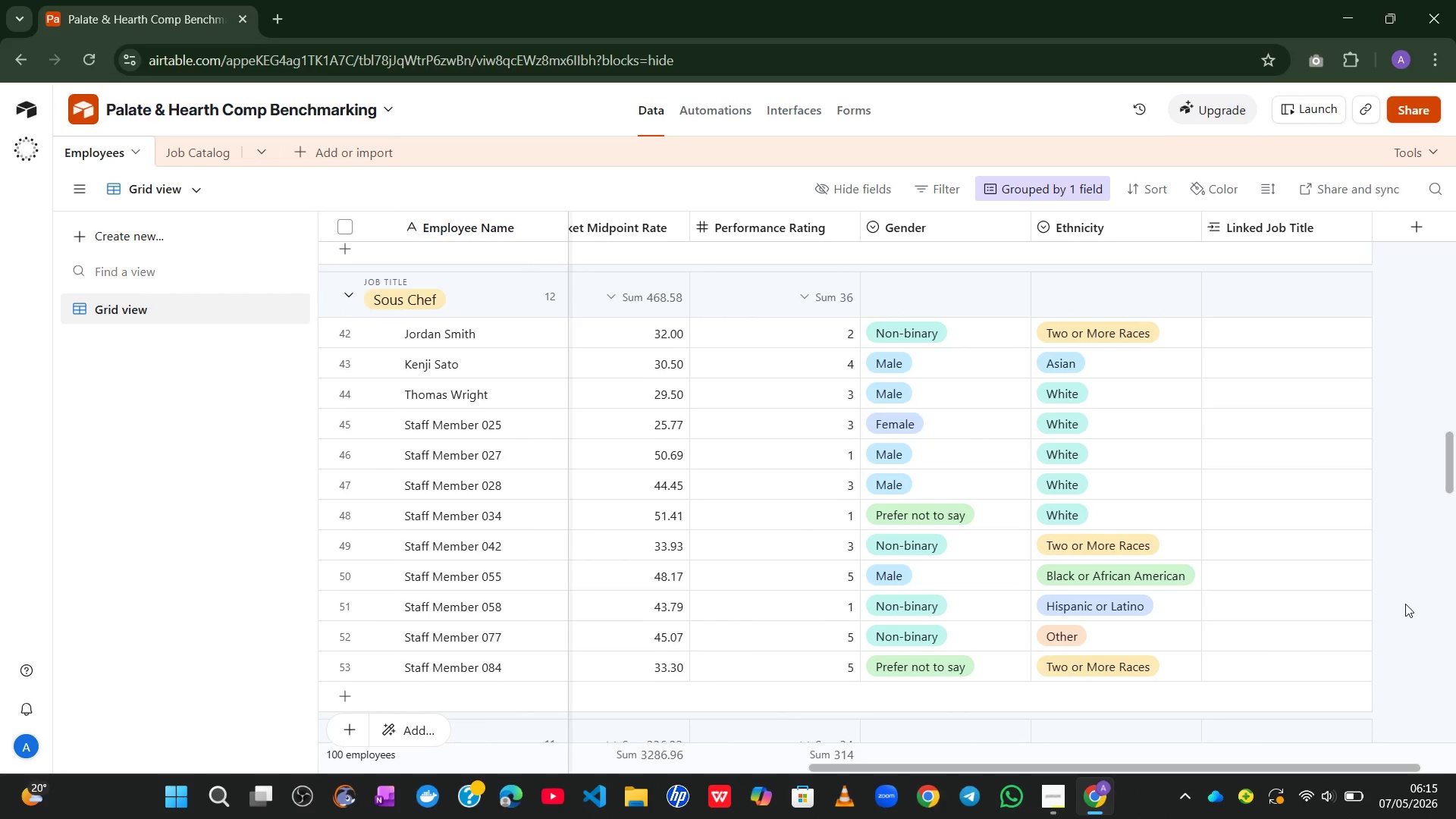 
wait(7.62)
 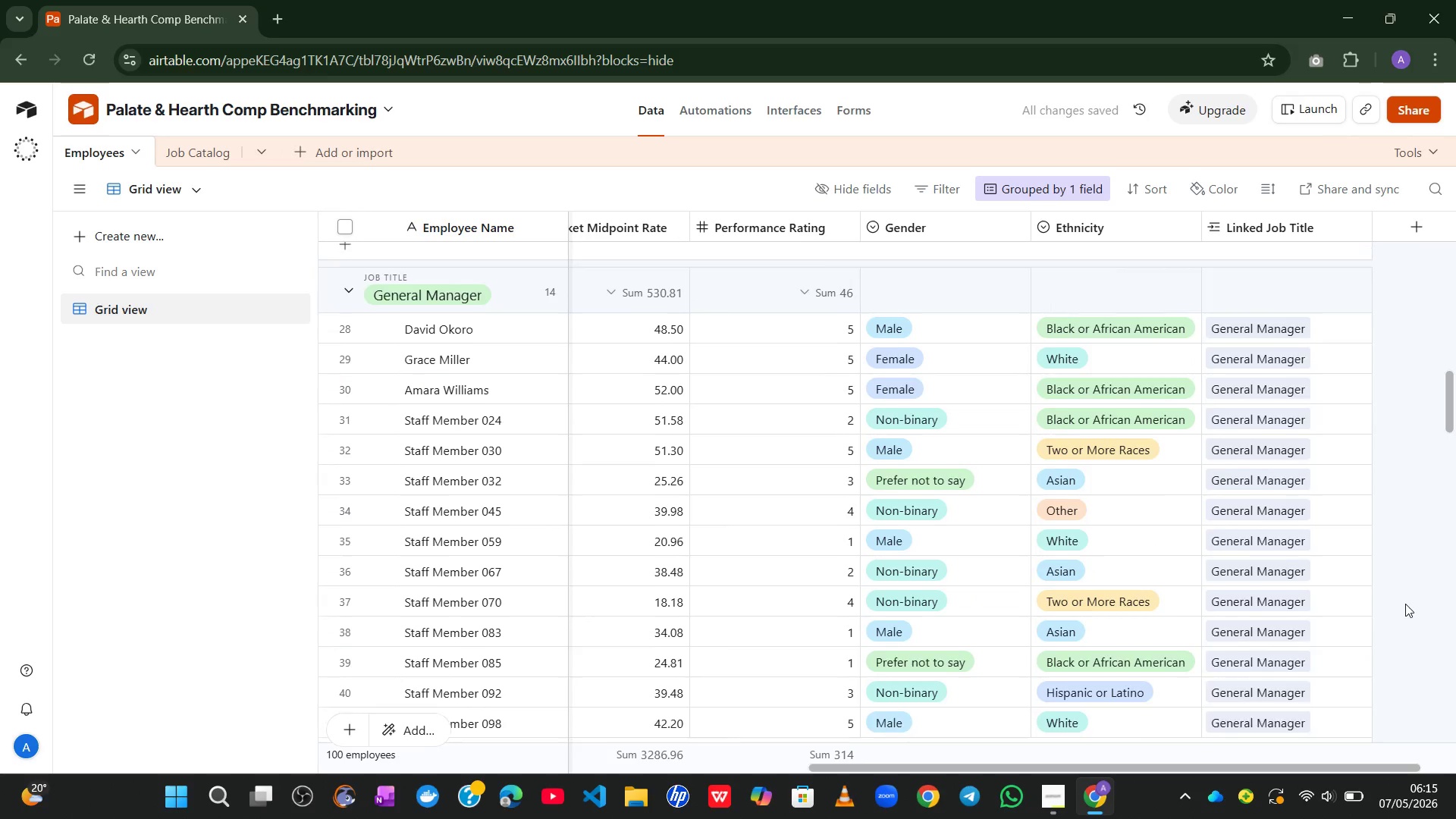 
left_click([1255, 340])
 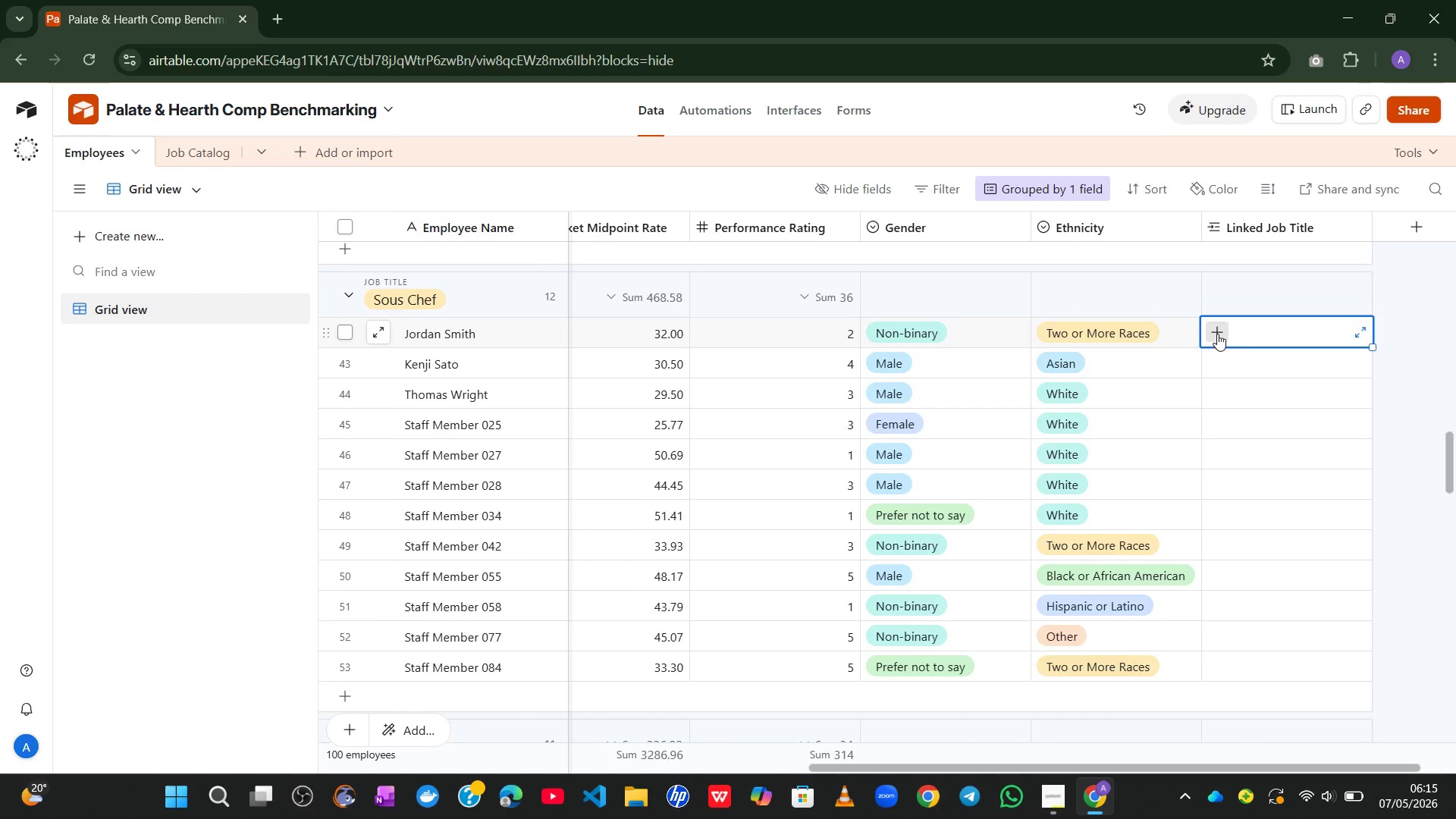 
left_click([1217, 332])
 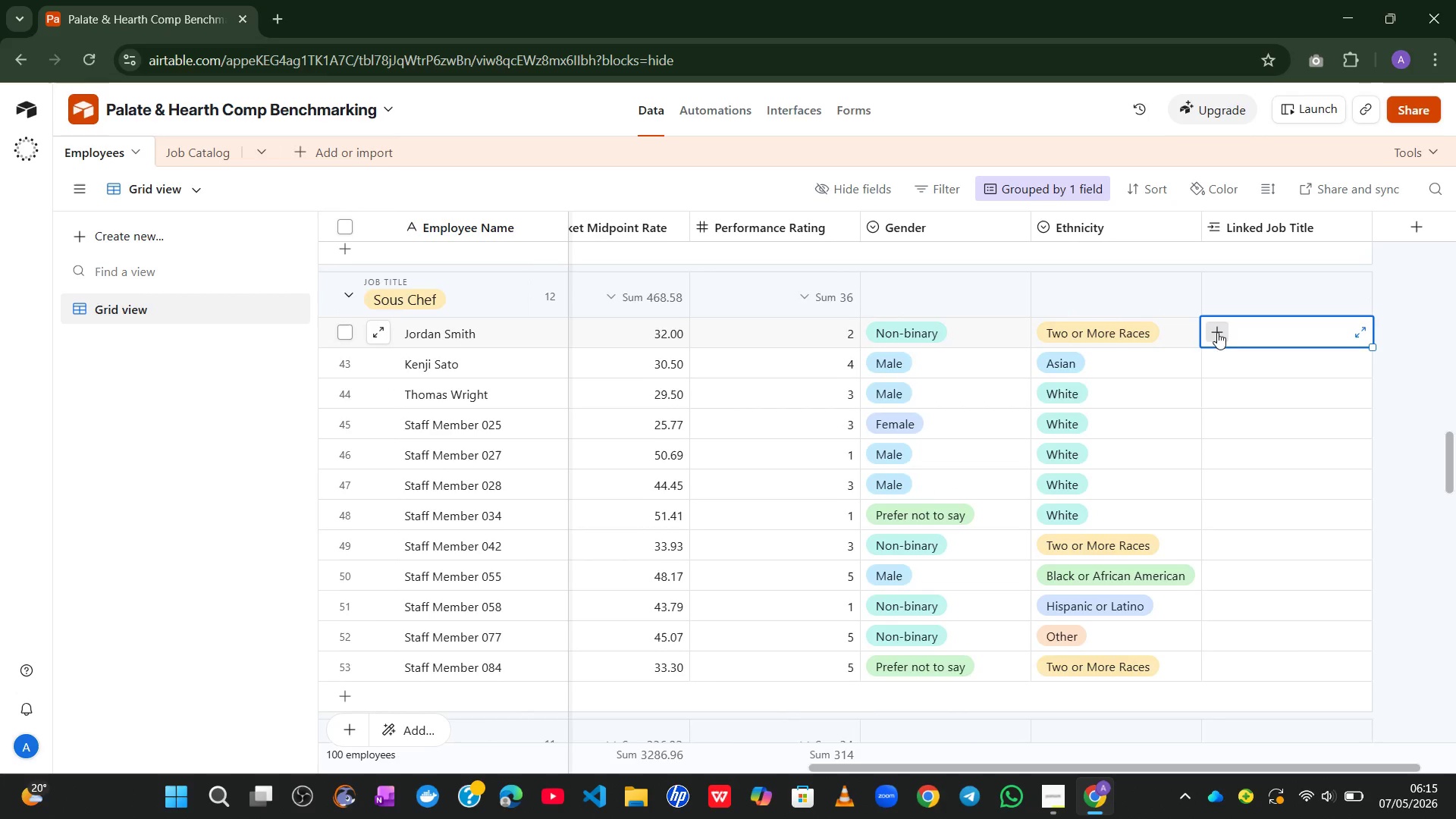 
key(S)
 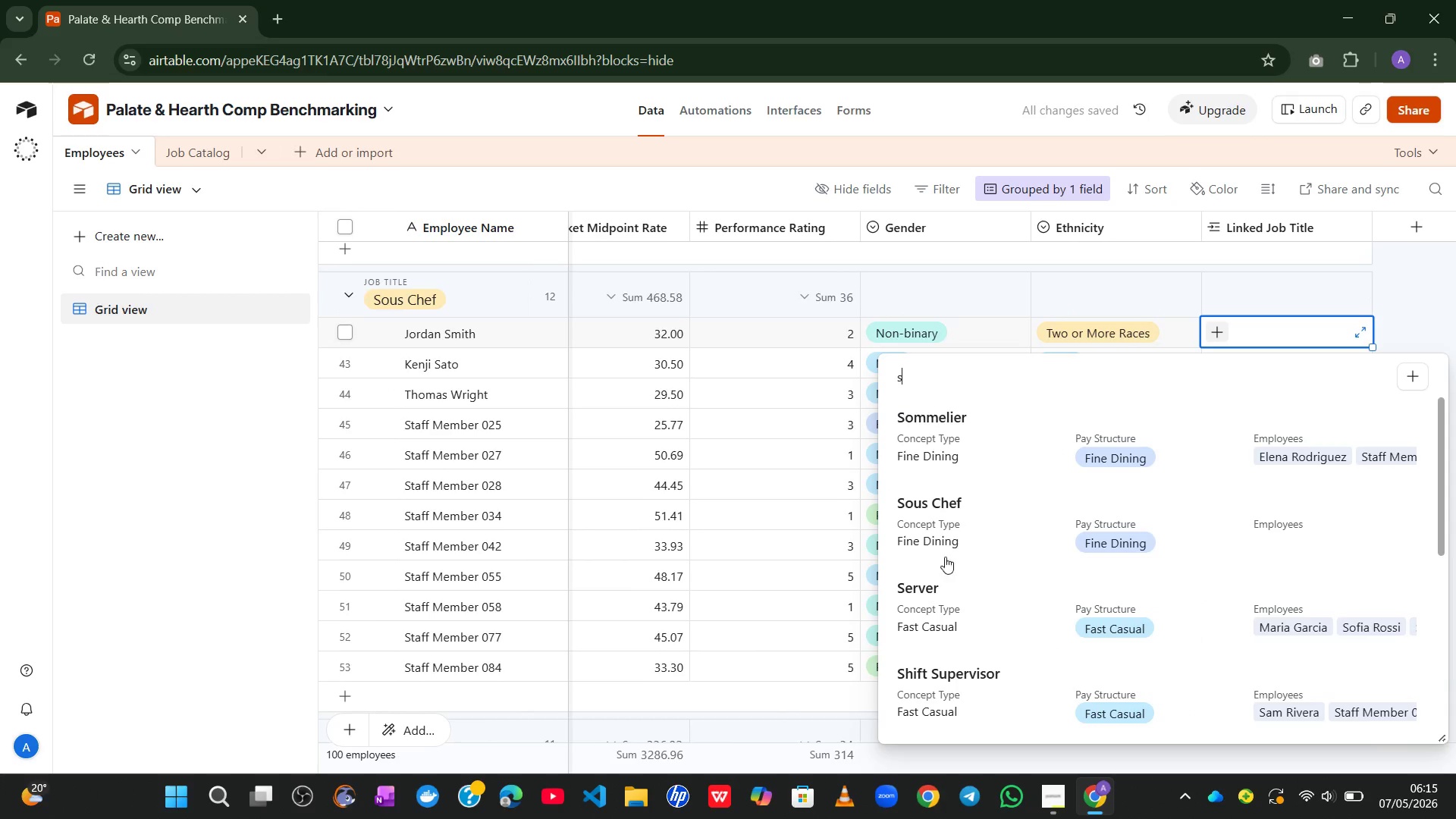 
left_click([976, 506])
 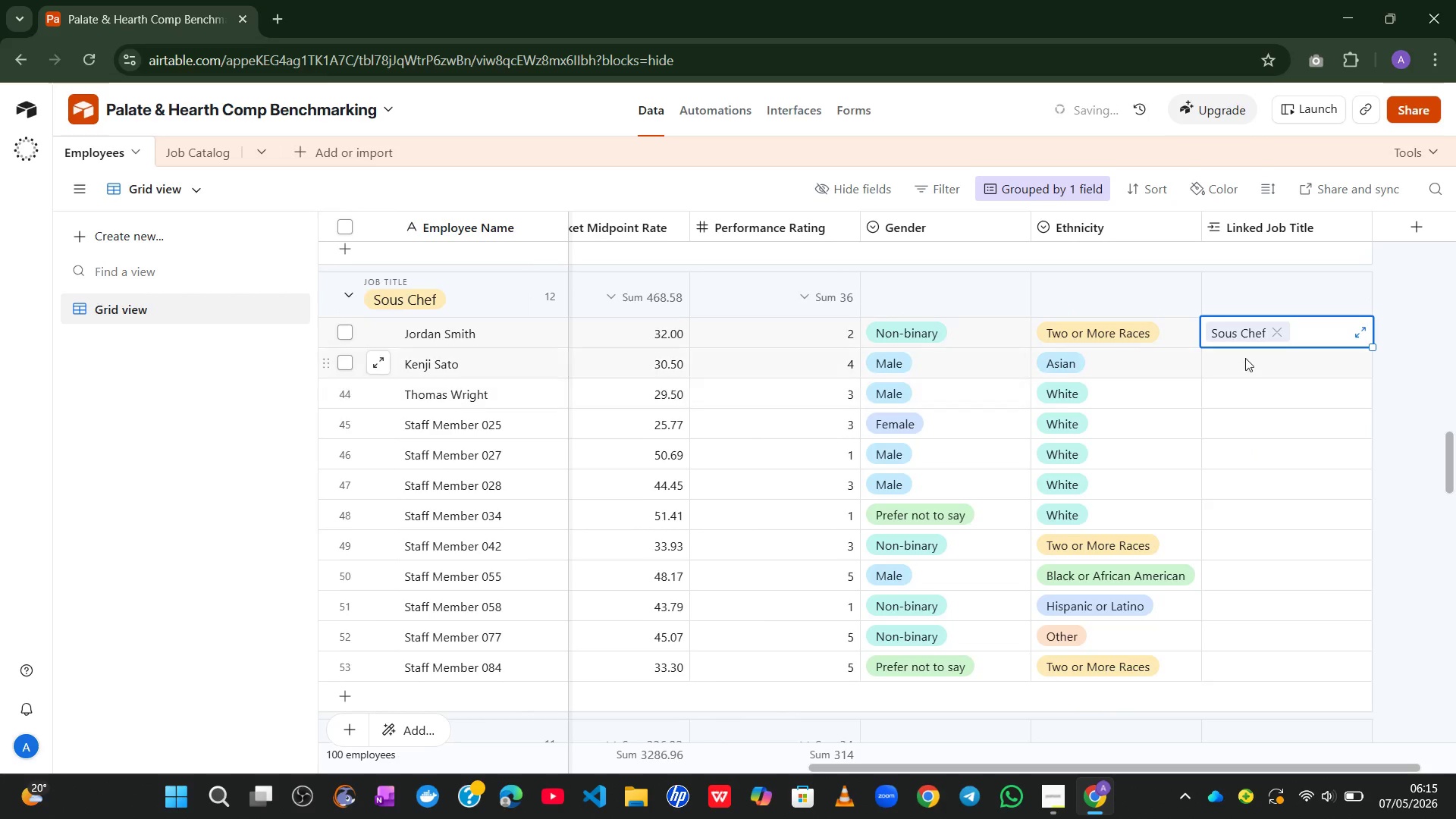 
left_click_drag(start_coordinate=[1245, 358], to_coordinate=[1230, 360])
 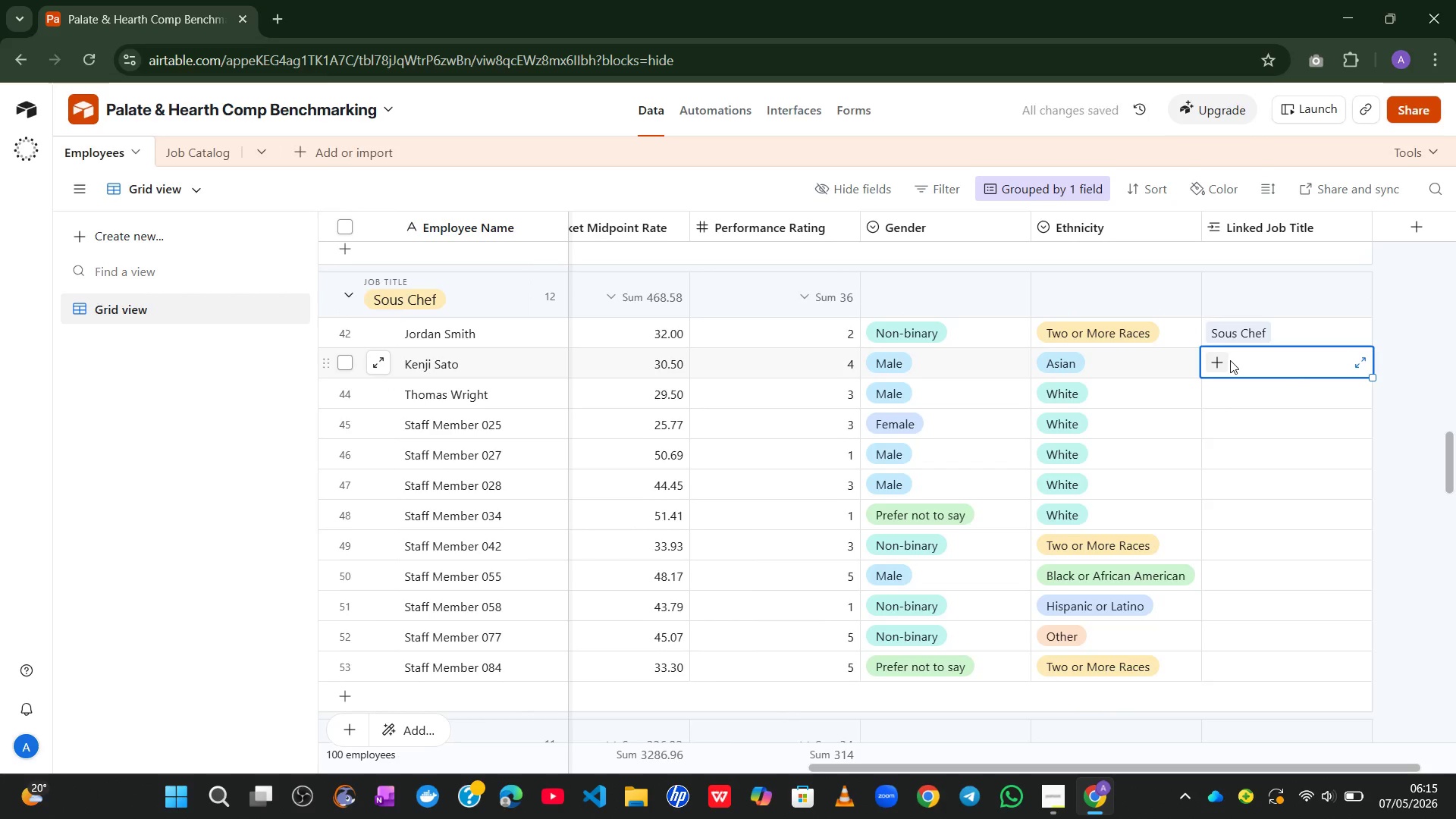 
left_click([1230, 360])
 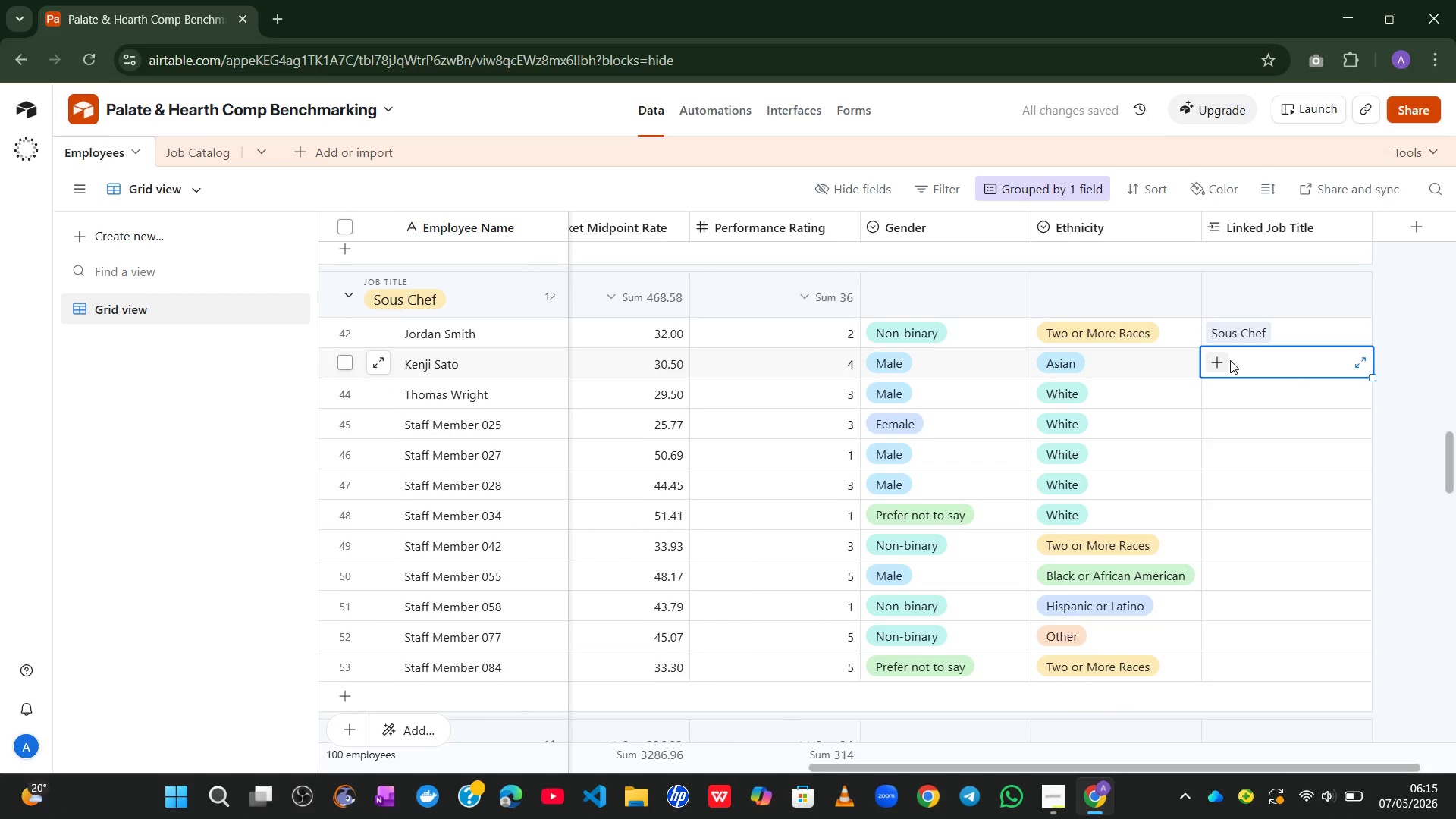 
key(S)
 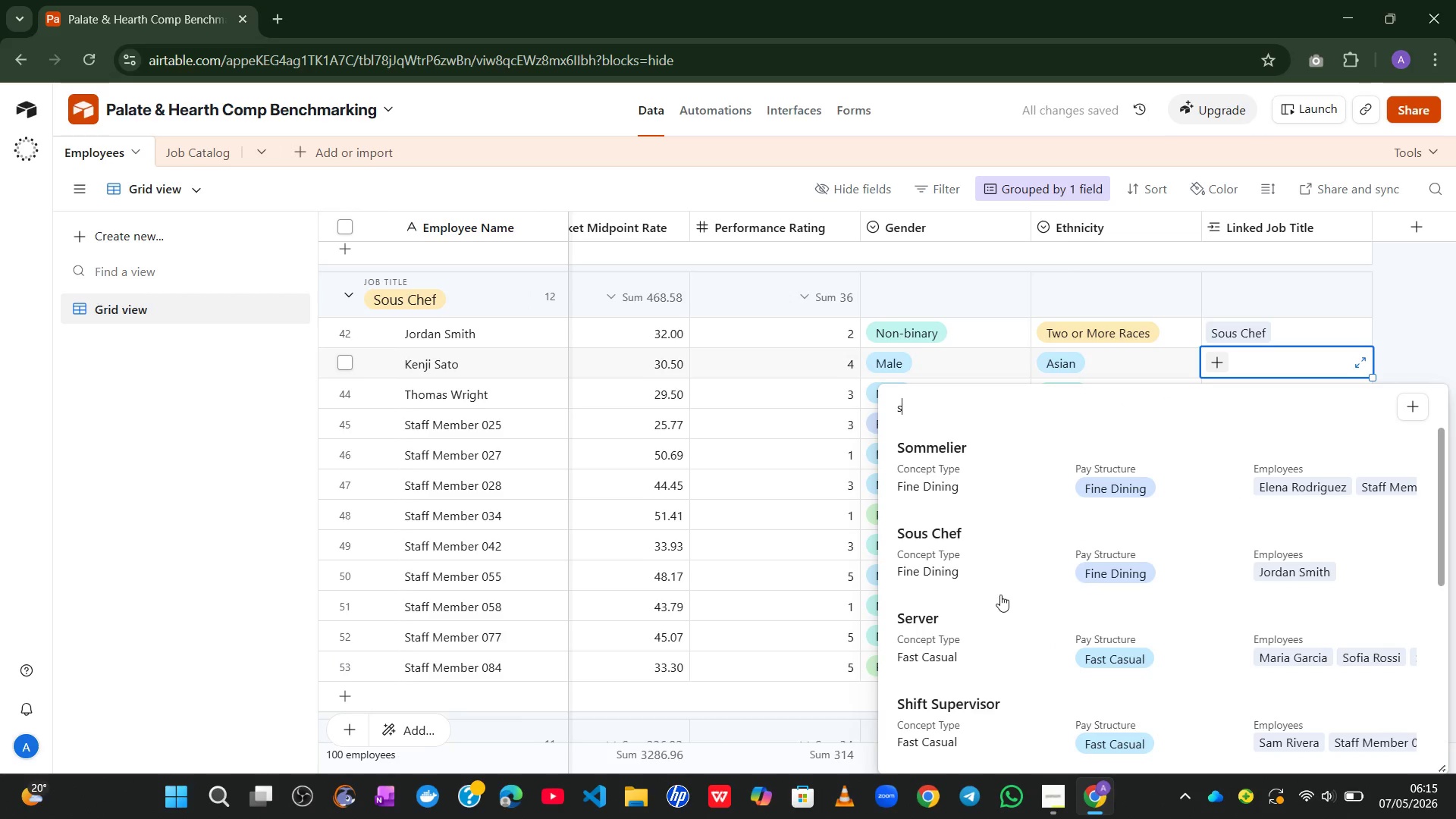 
left_click([995, 560])
 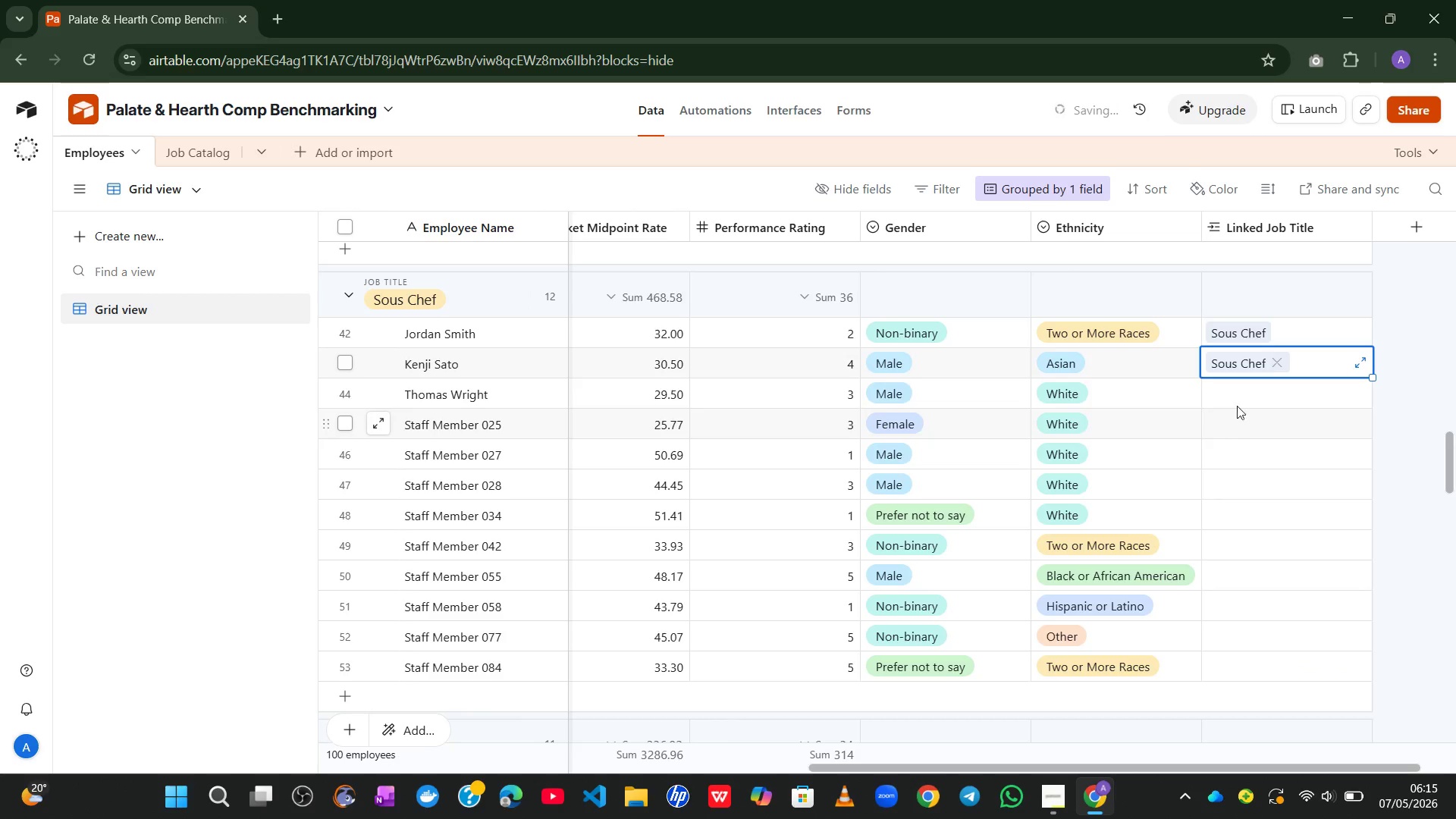 
left_click_drag(start_coordinate=[1240, 404], to_coordinate=[1228, 397])
 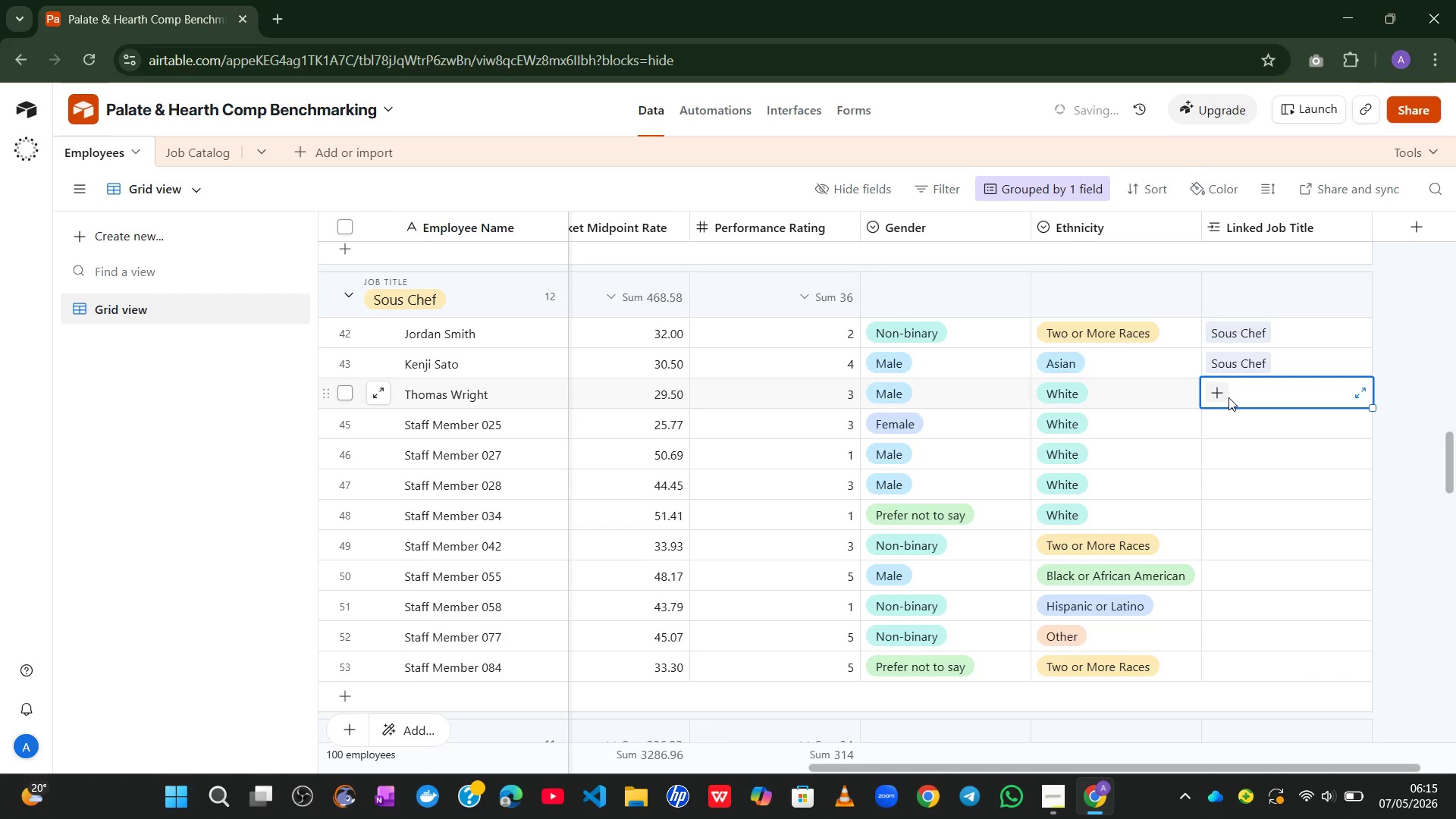 
left_click([1228, 397])
 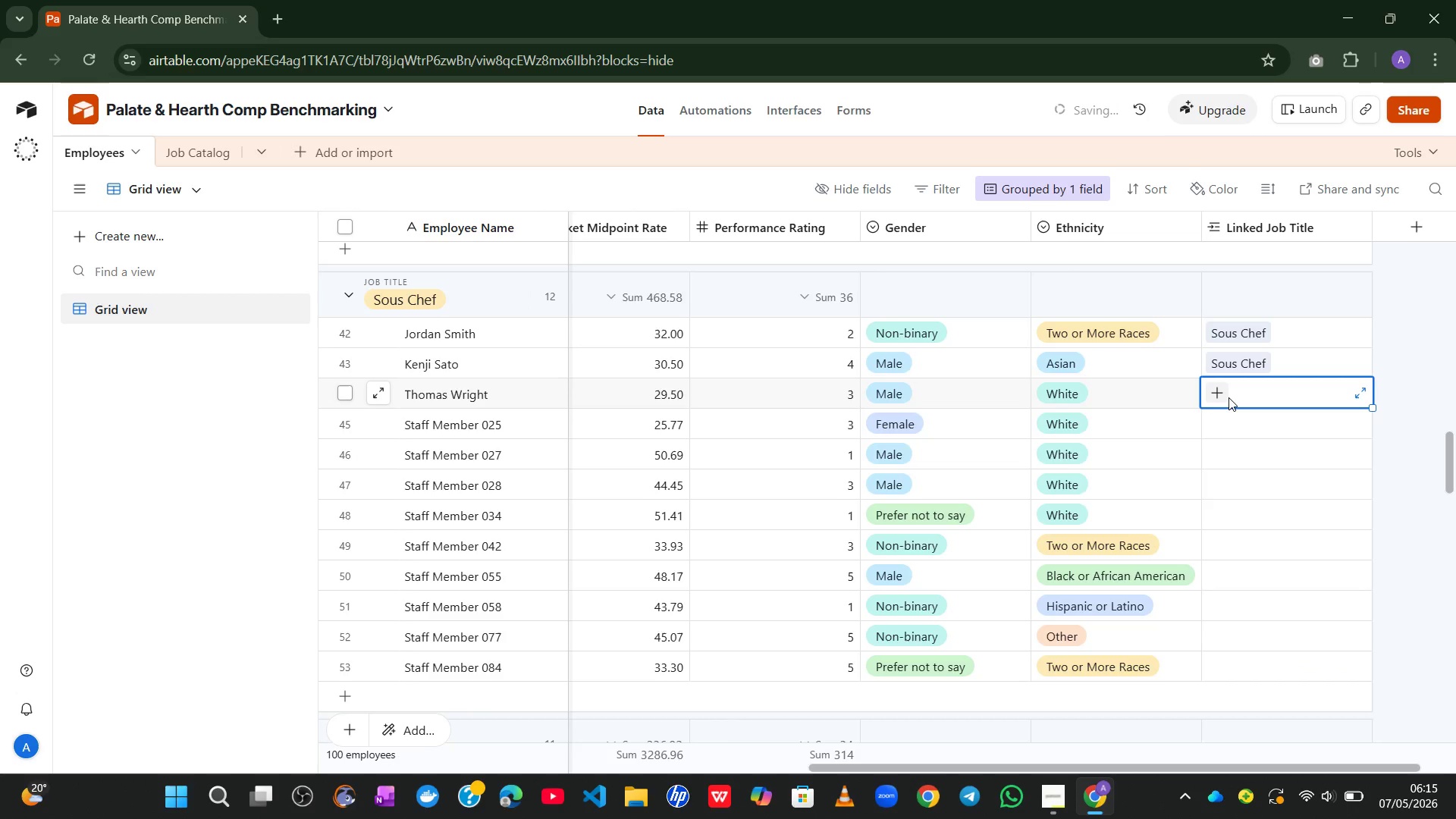 
key(S)
 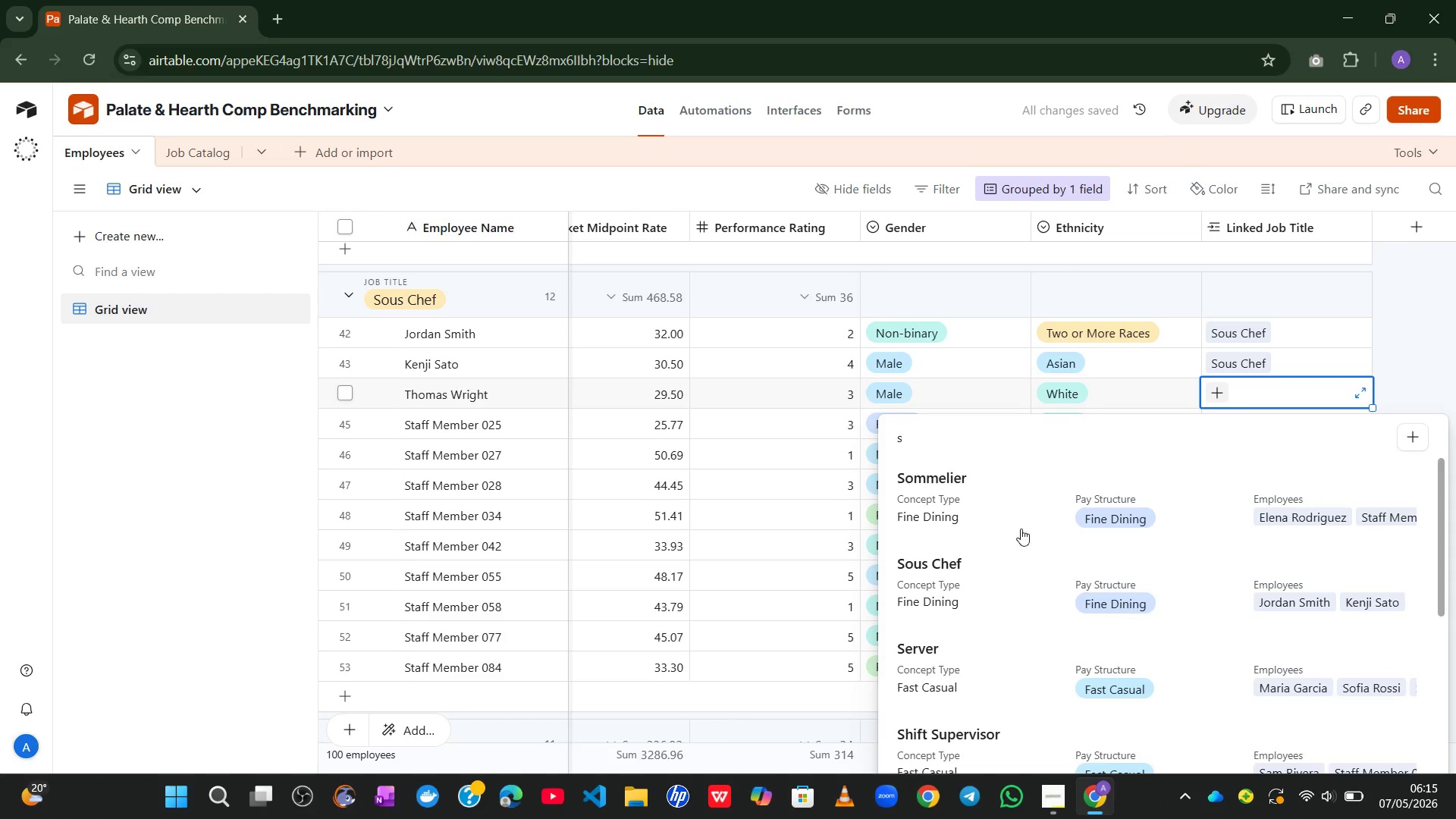 
left_click([983, 603])
 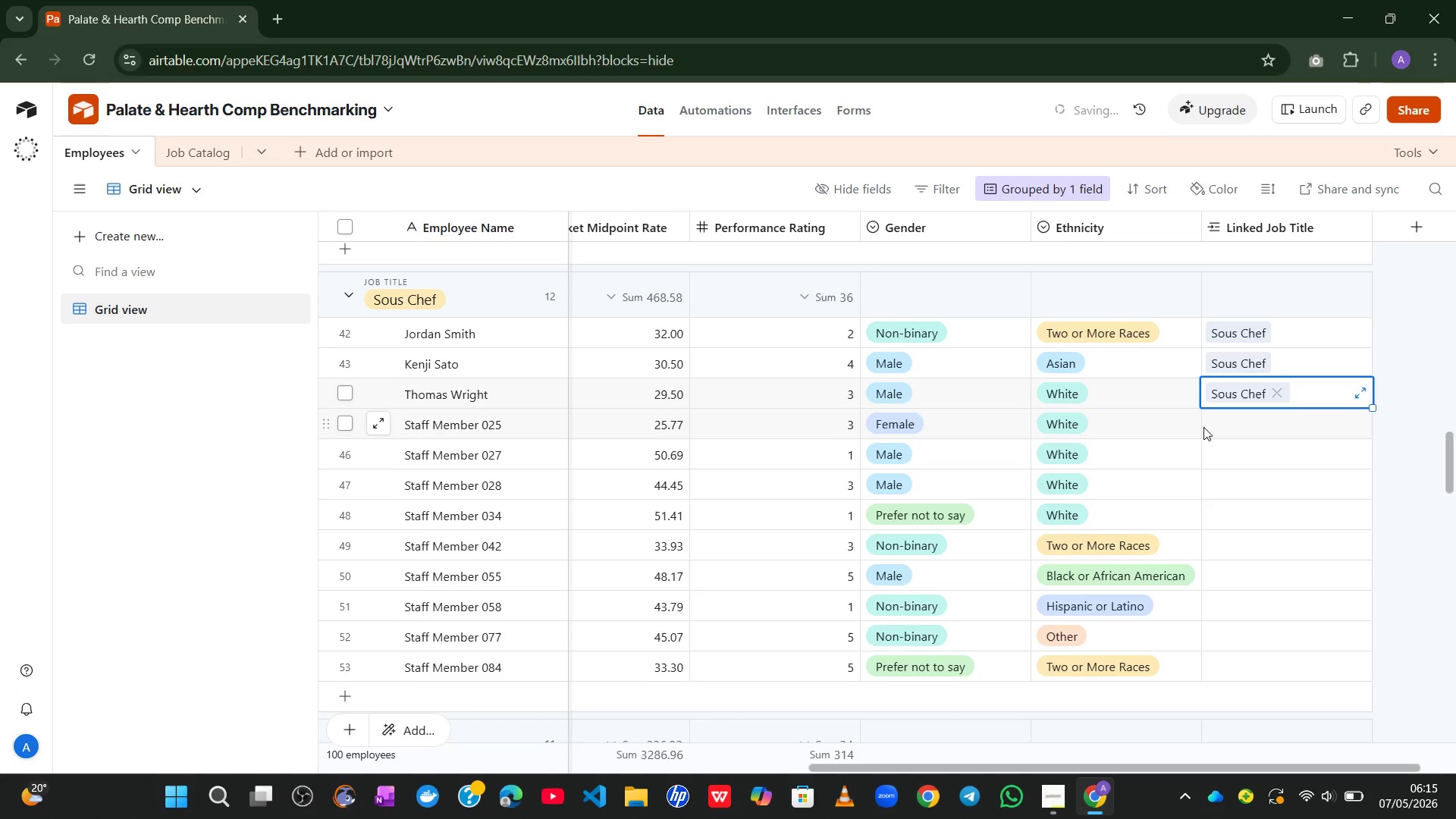 
left_click([1203, 427])
 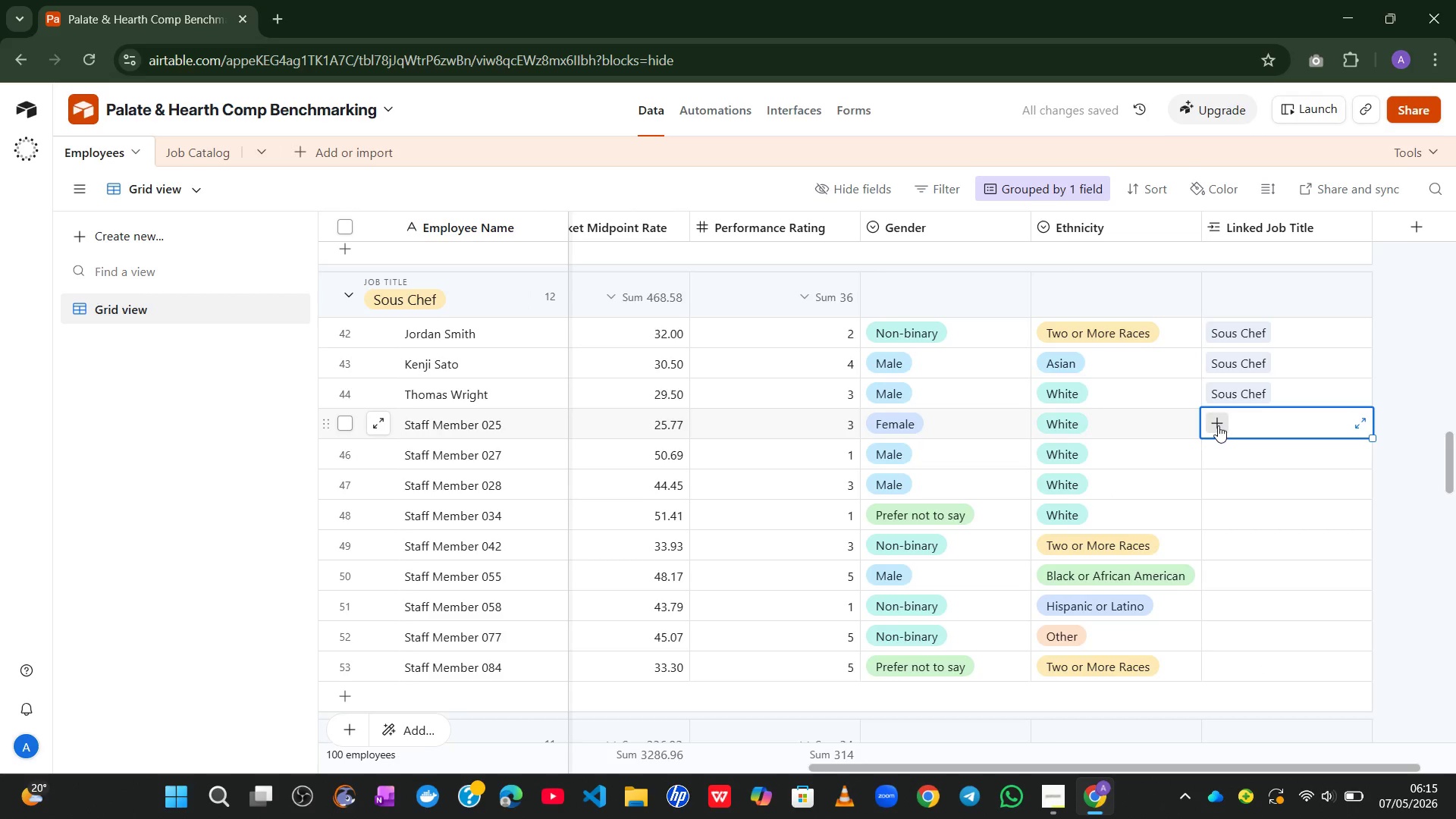 
left_click([1219, 425])
 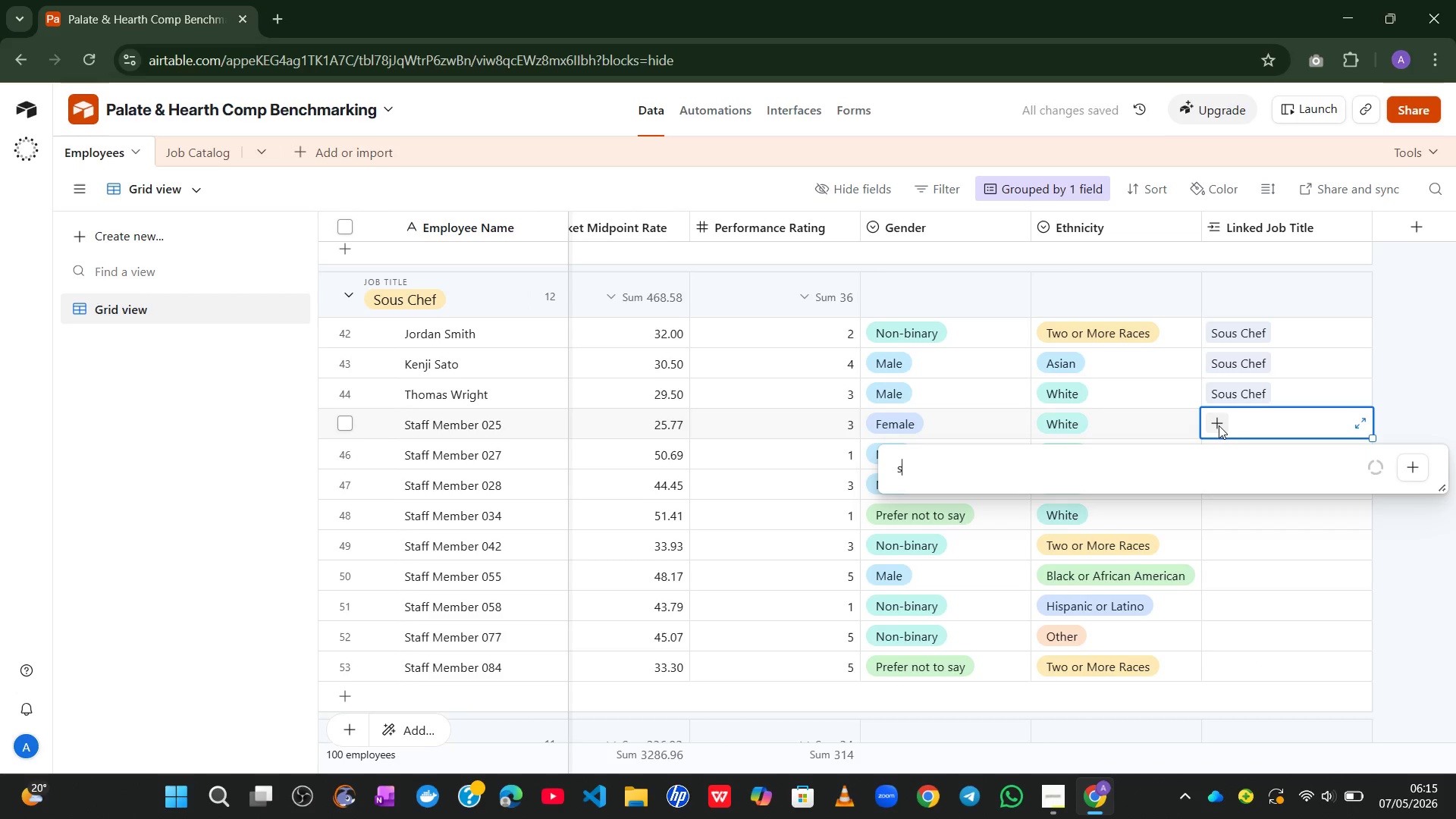 
key(S)
 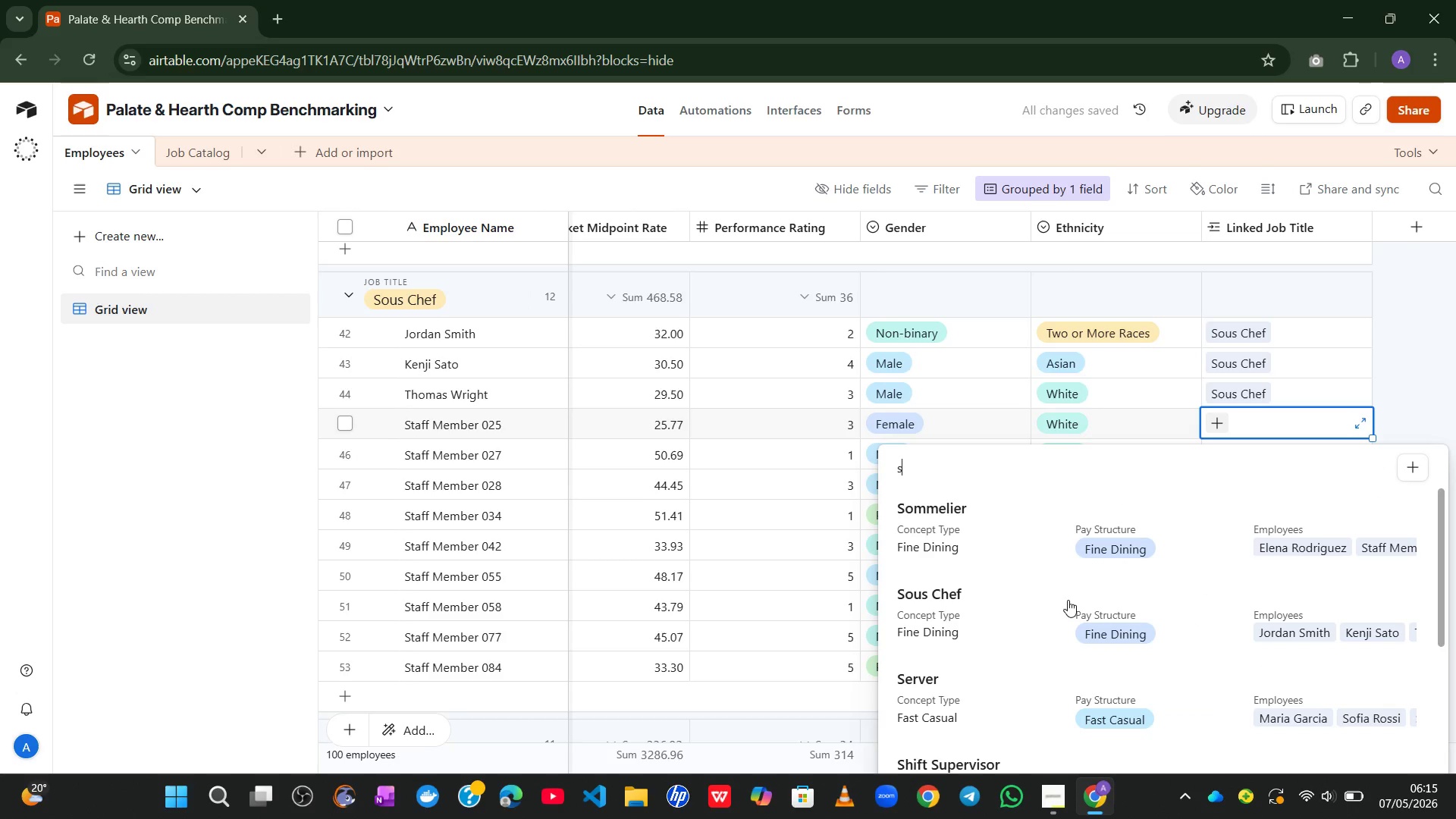 
left_click([1047, 617])
 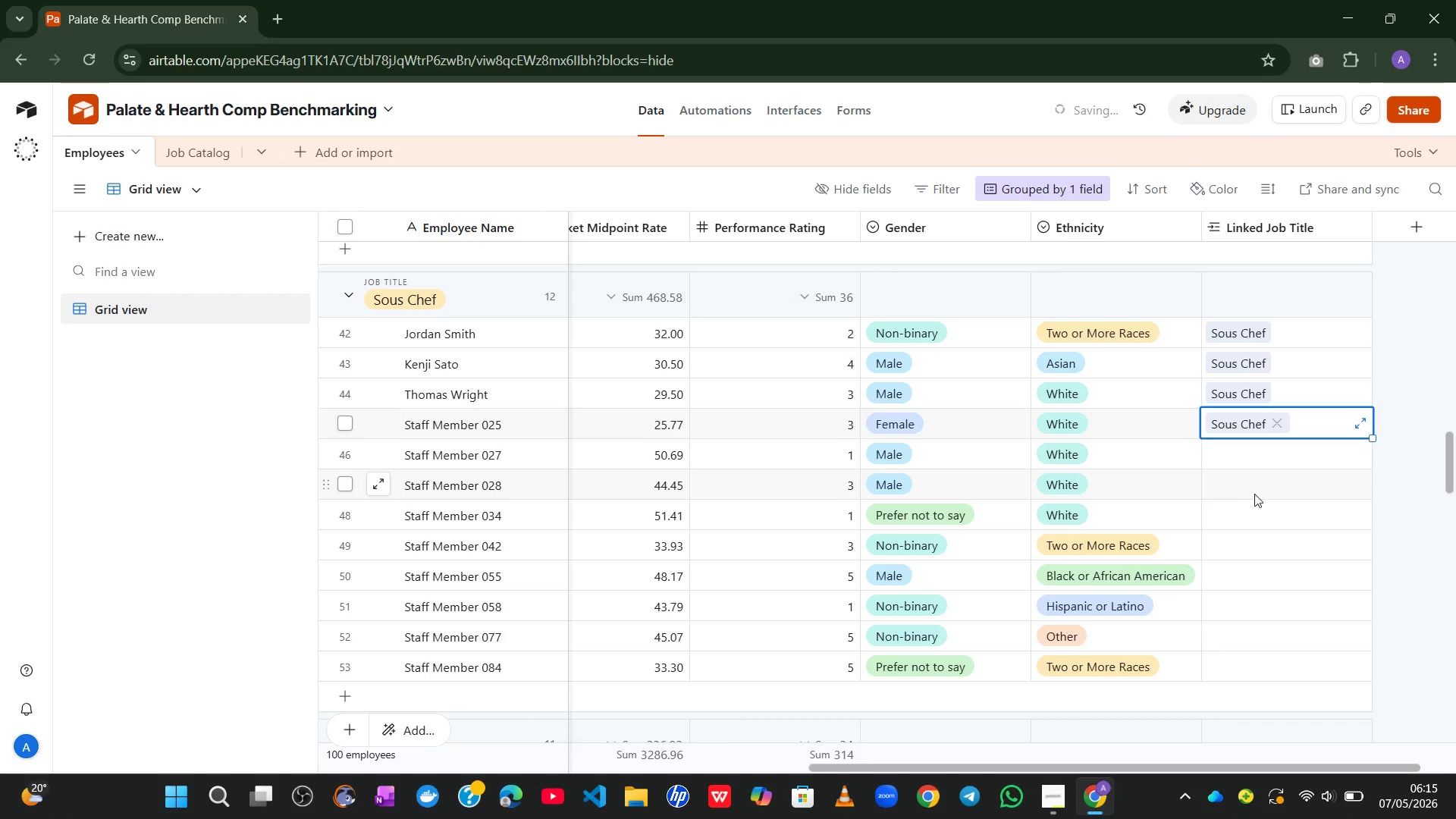 
left_click_drag(start_coordinate=[1254, 494], to_coordinate=[1200, 491])
 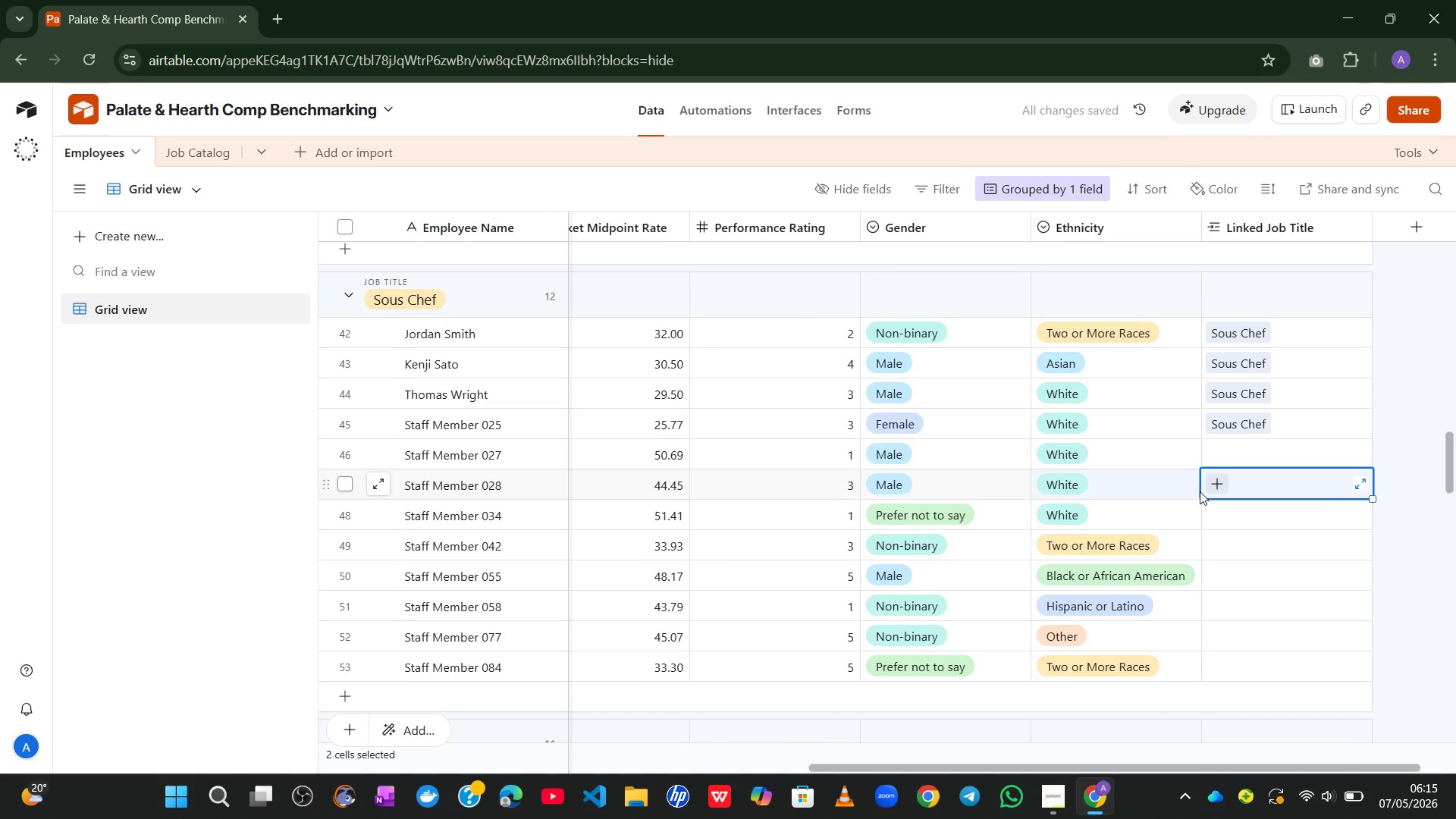 
left_click([1200, 491])
 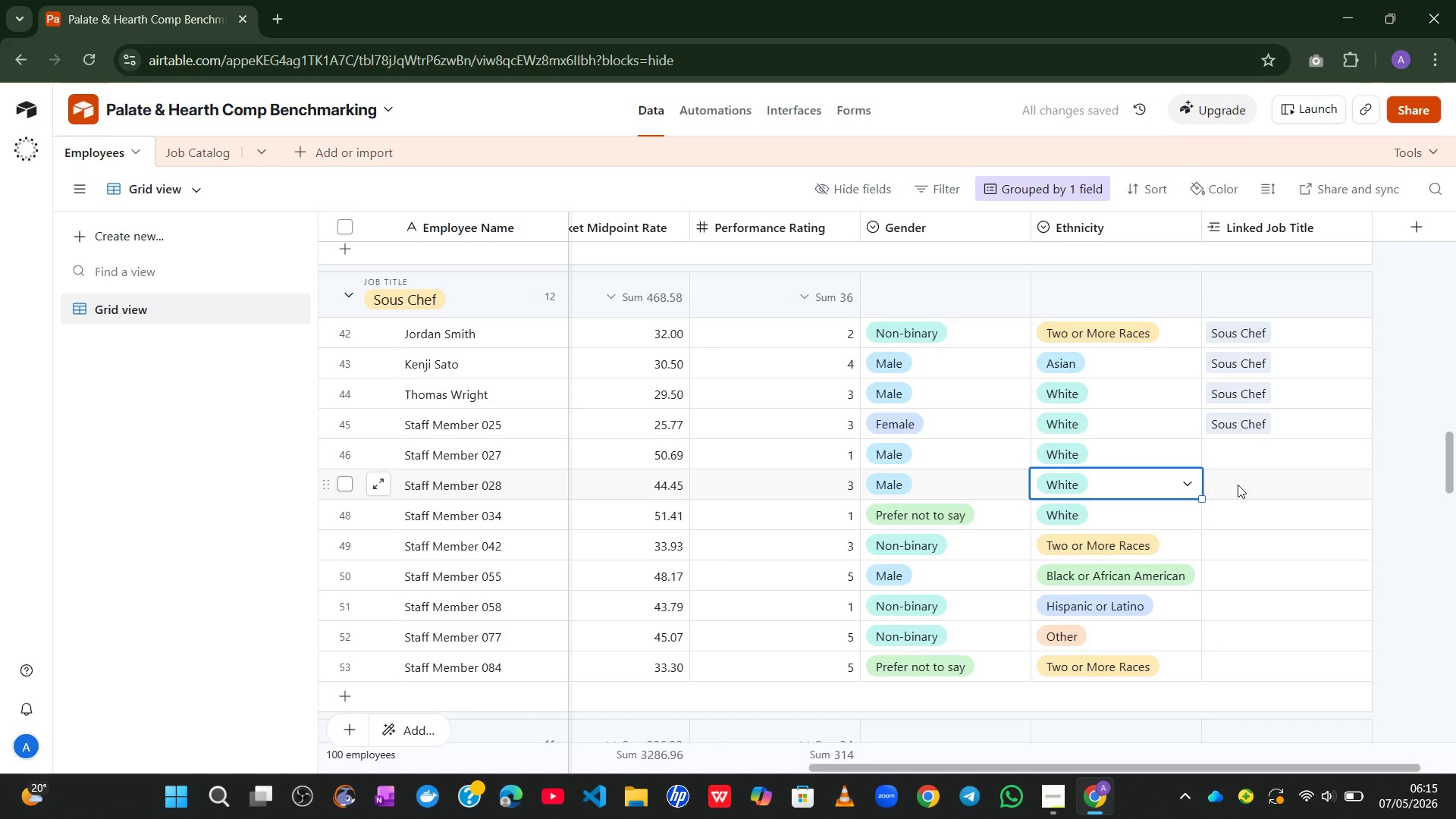 
left_click_drag(start_coordinate=[1239, 485], to_coordinate=[1228, 440])
 